 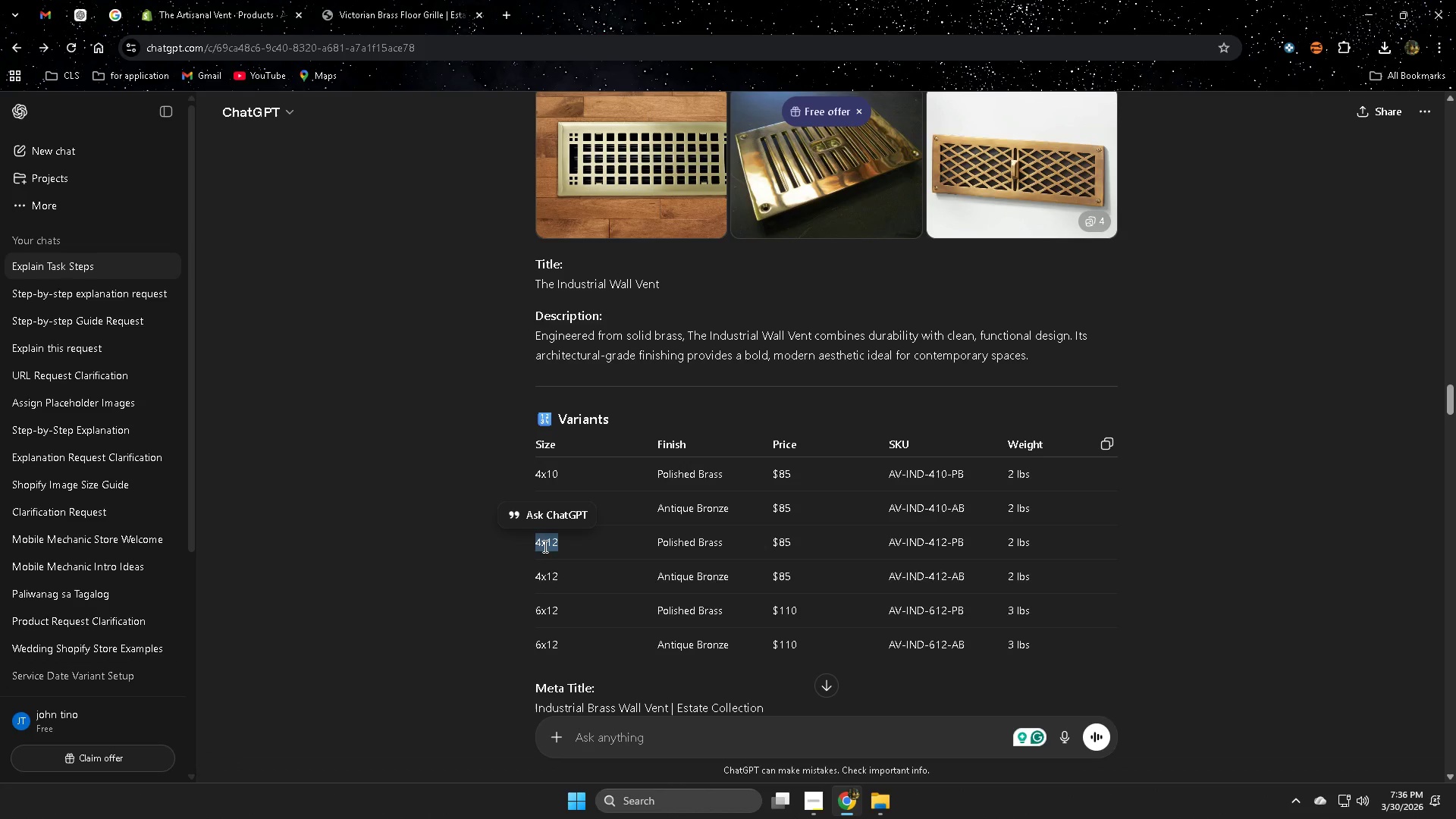 
key(Control+ControlLeft)
 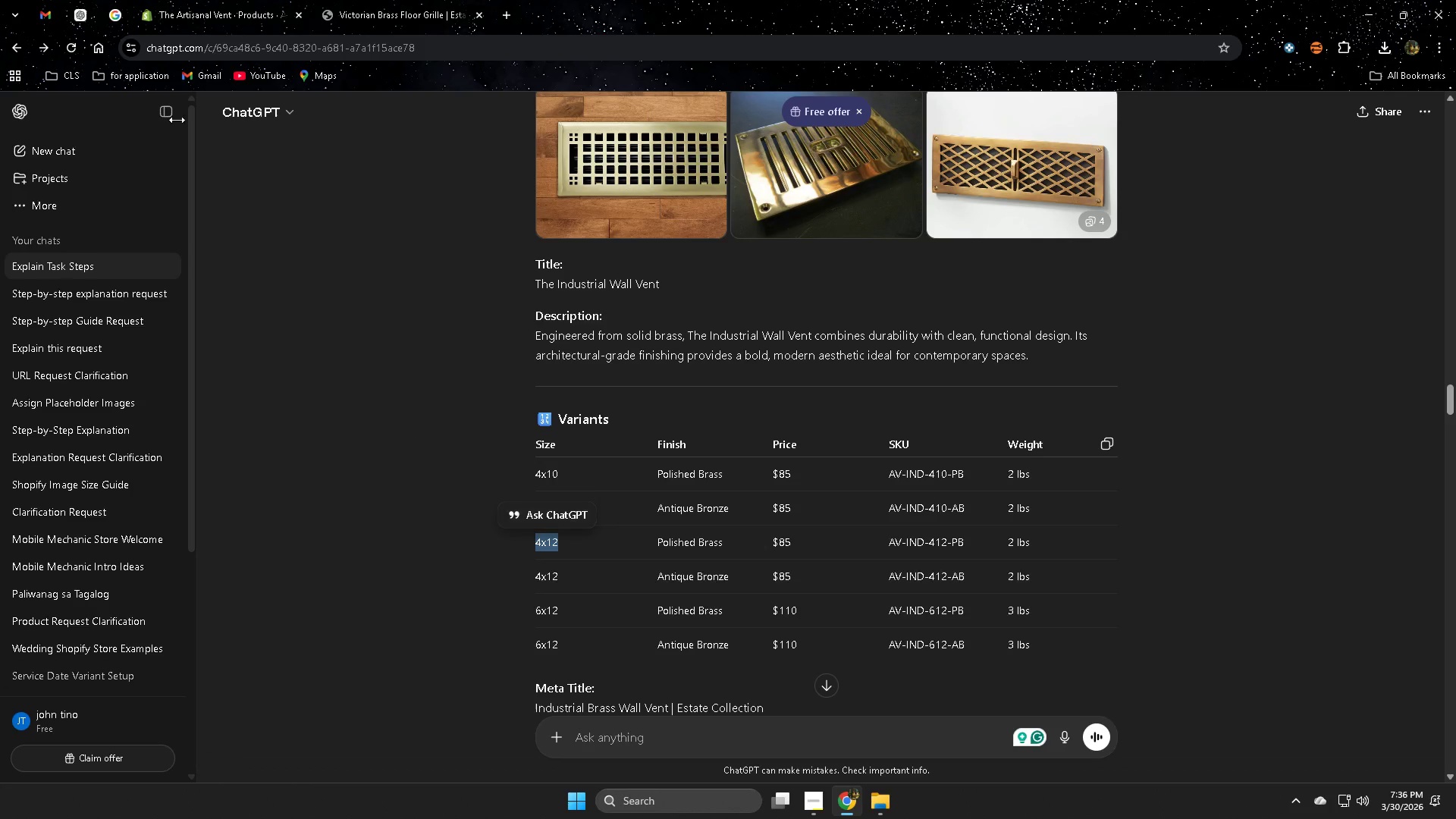 
key(Control+C)
 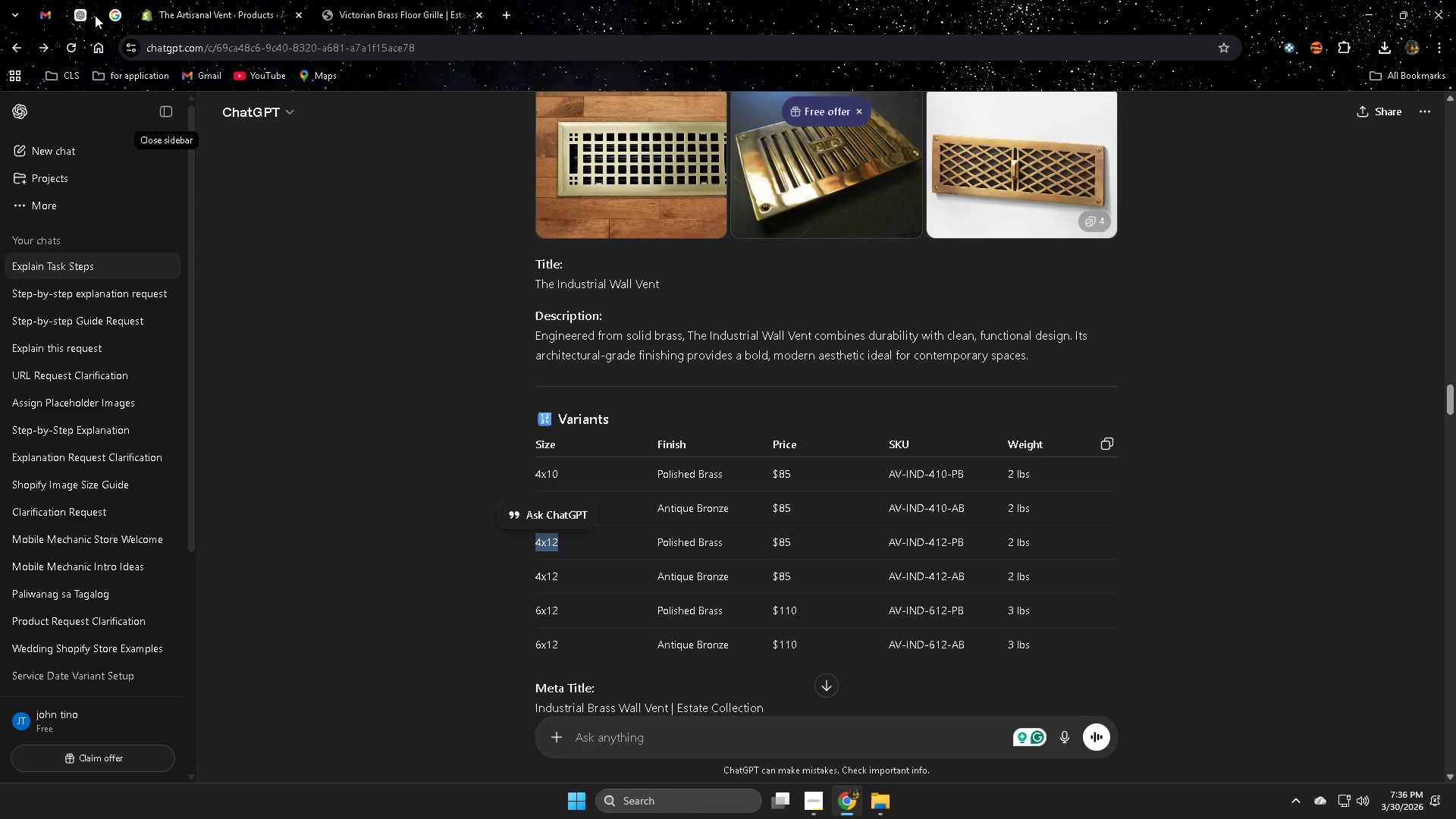 
left_click([79, 15])
 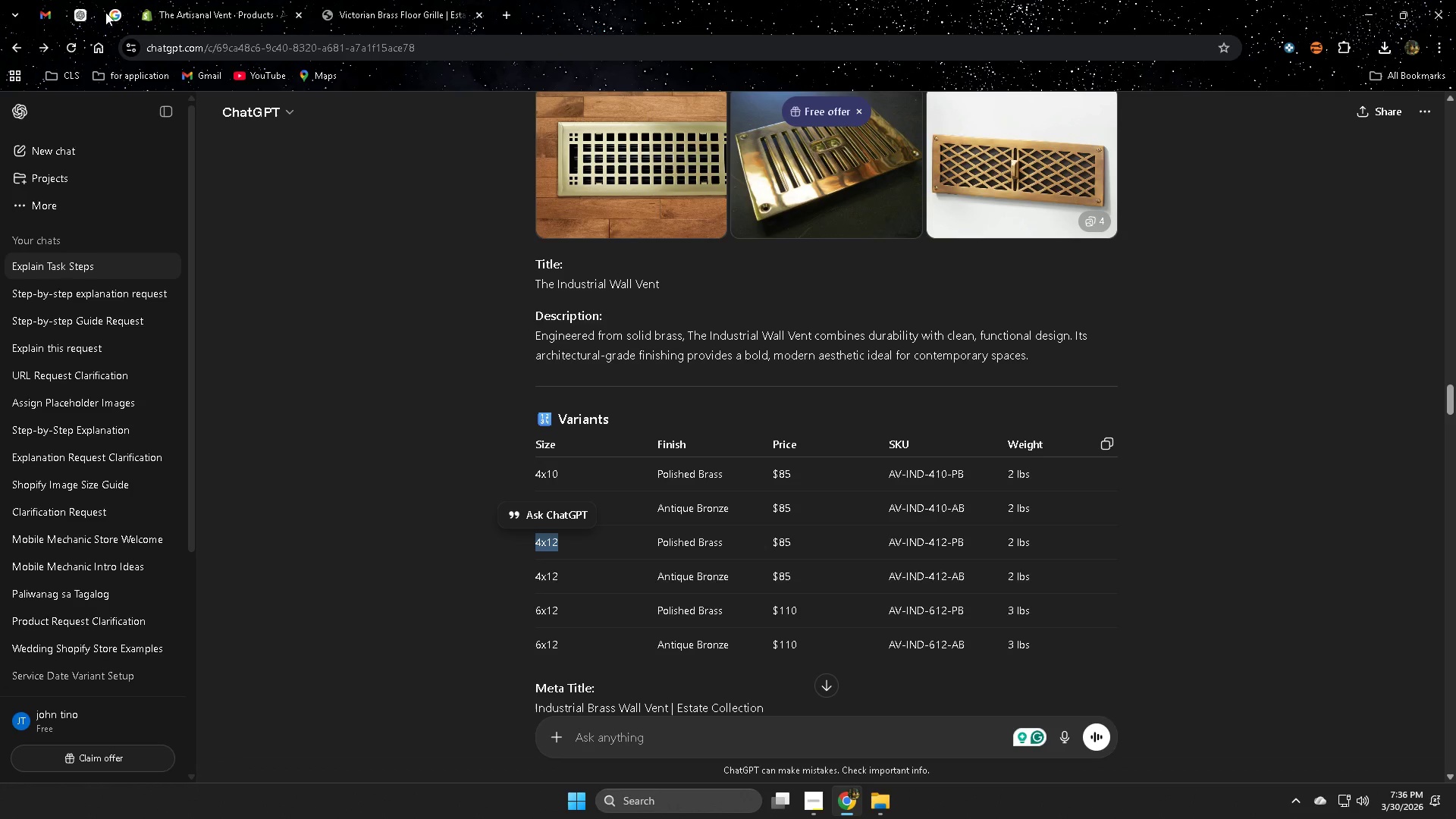 
left_click([167, 6])
 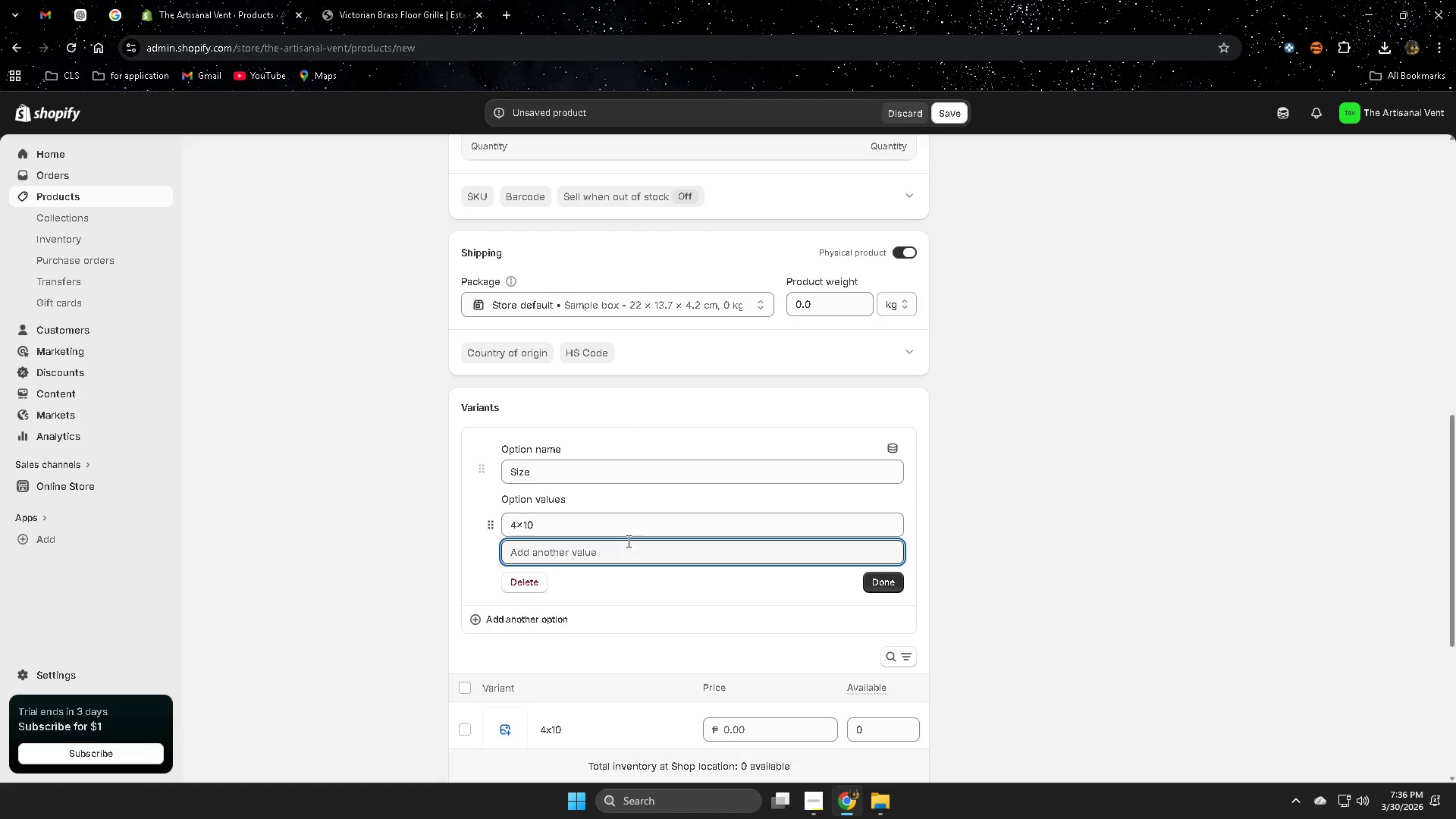 
left_click([620, 553])
 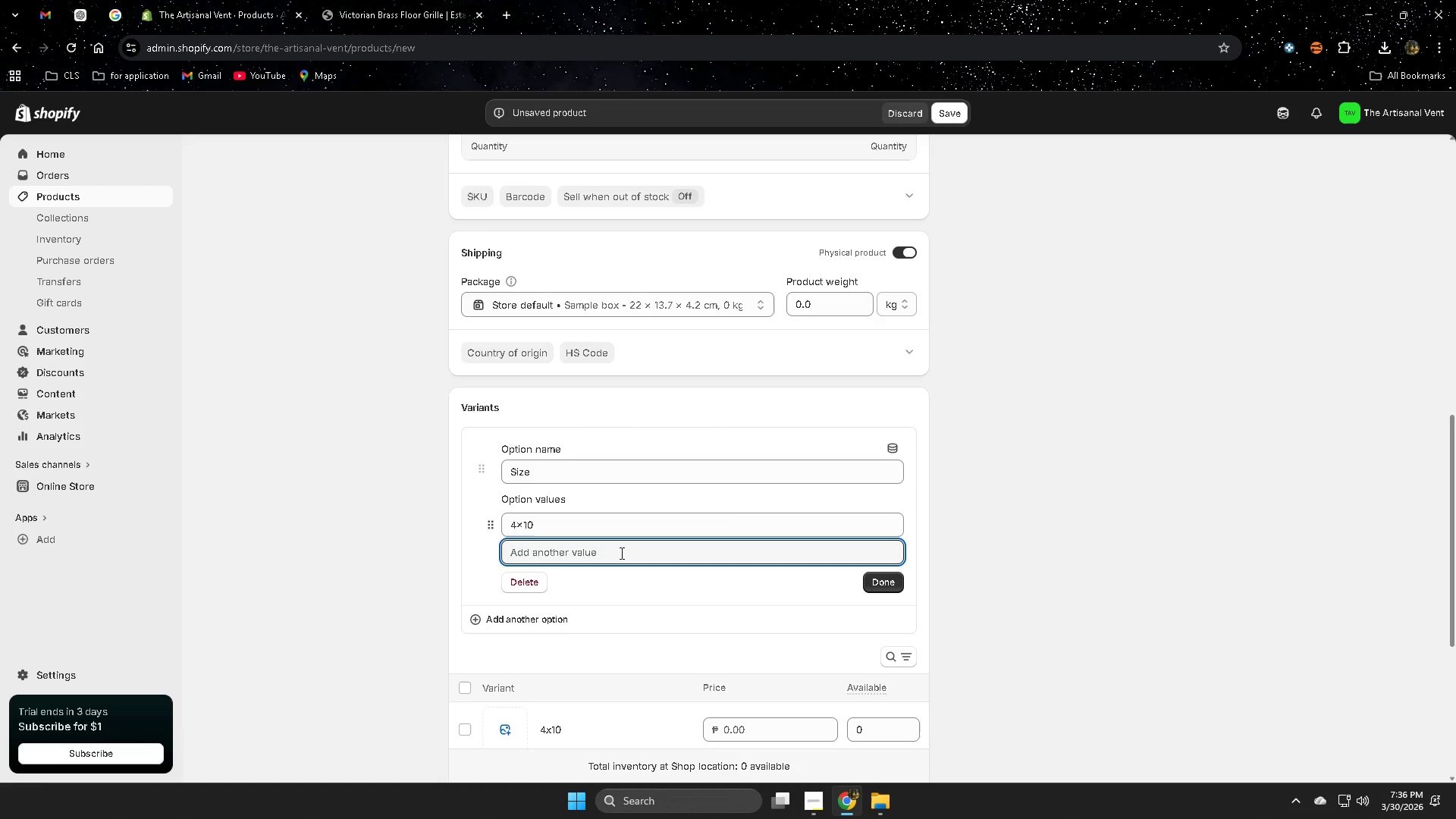 
key(Control+ControlLeft)
 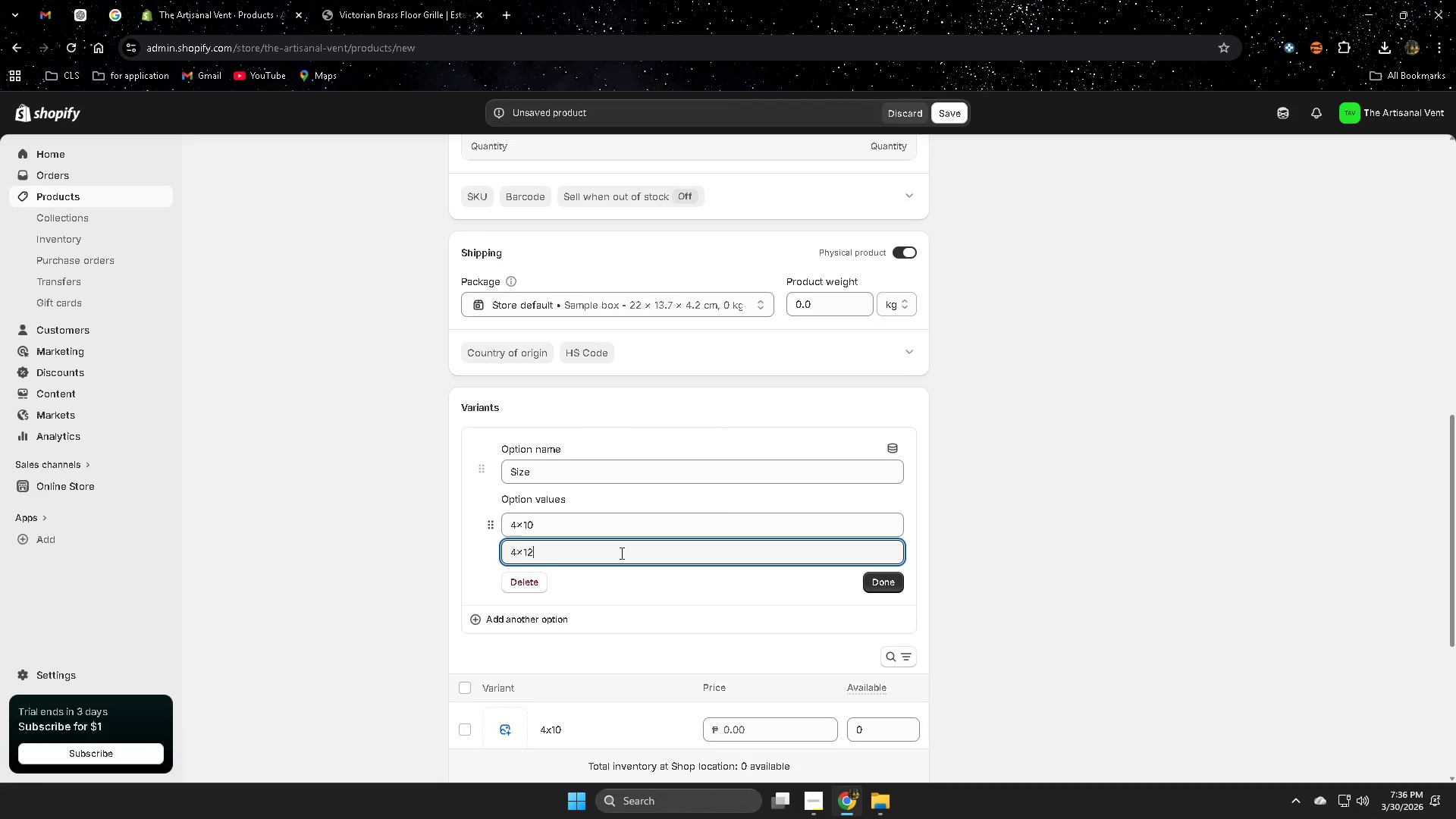 
key(Control+V)
 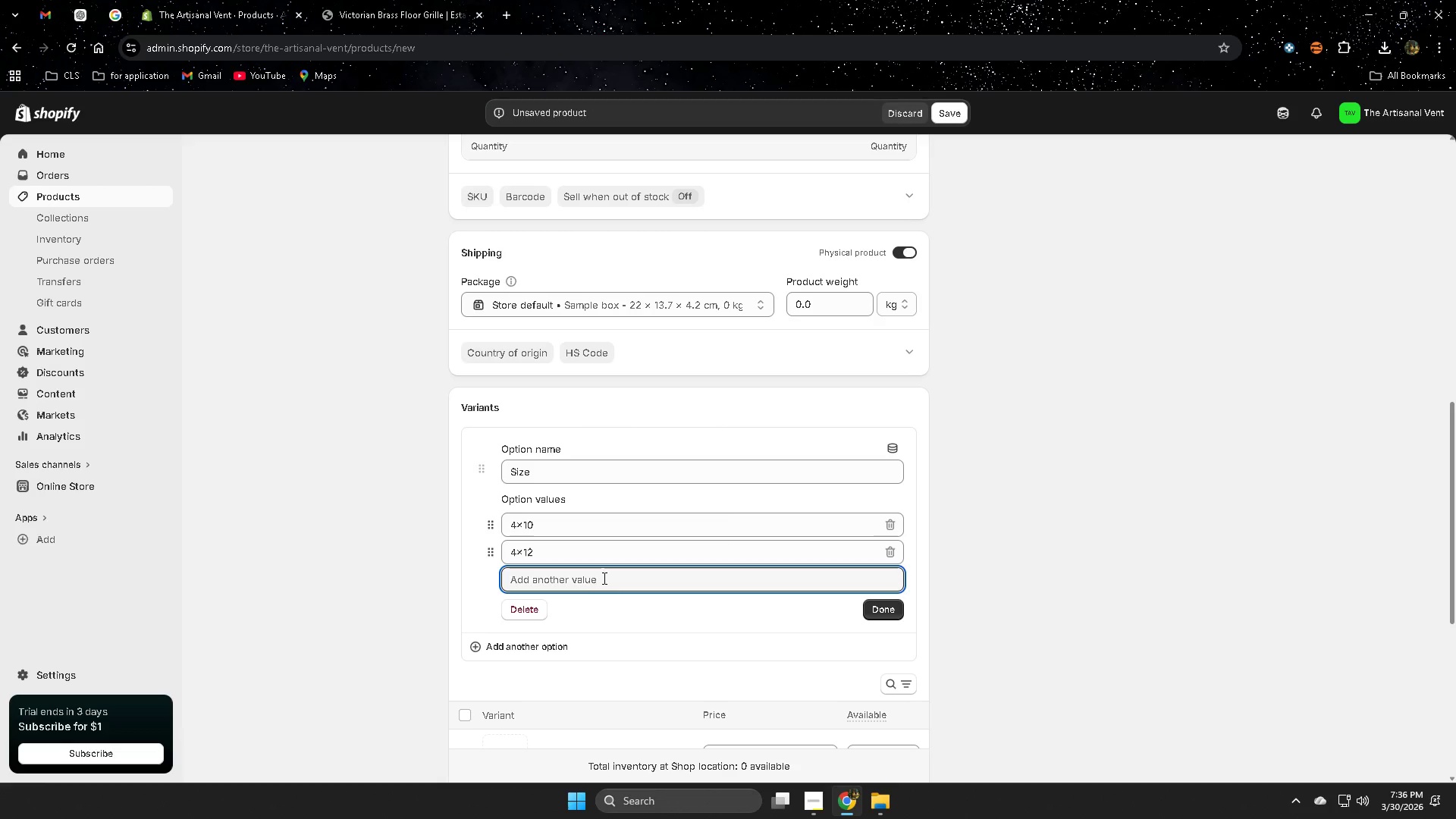 
key(Control+Numpad6)
 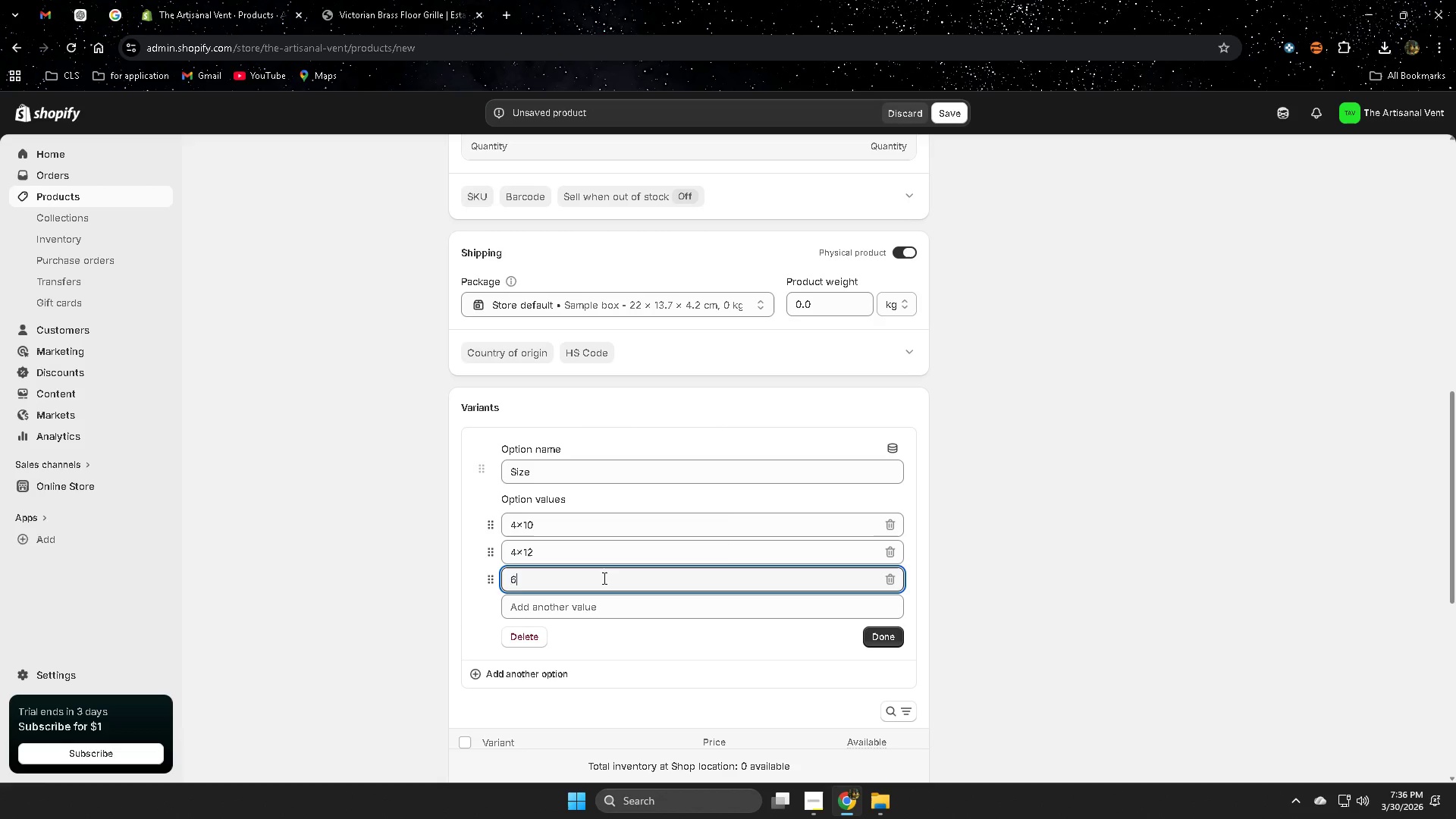 
type(x12)
 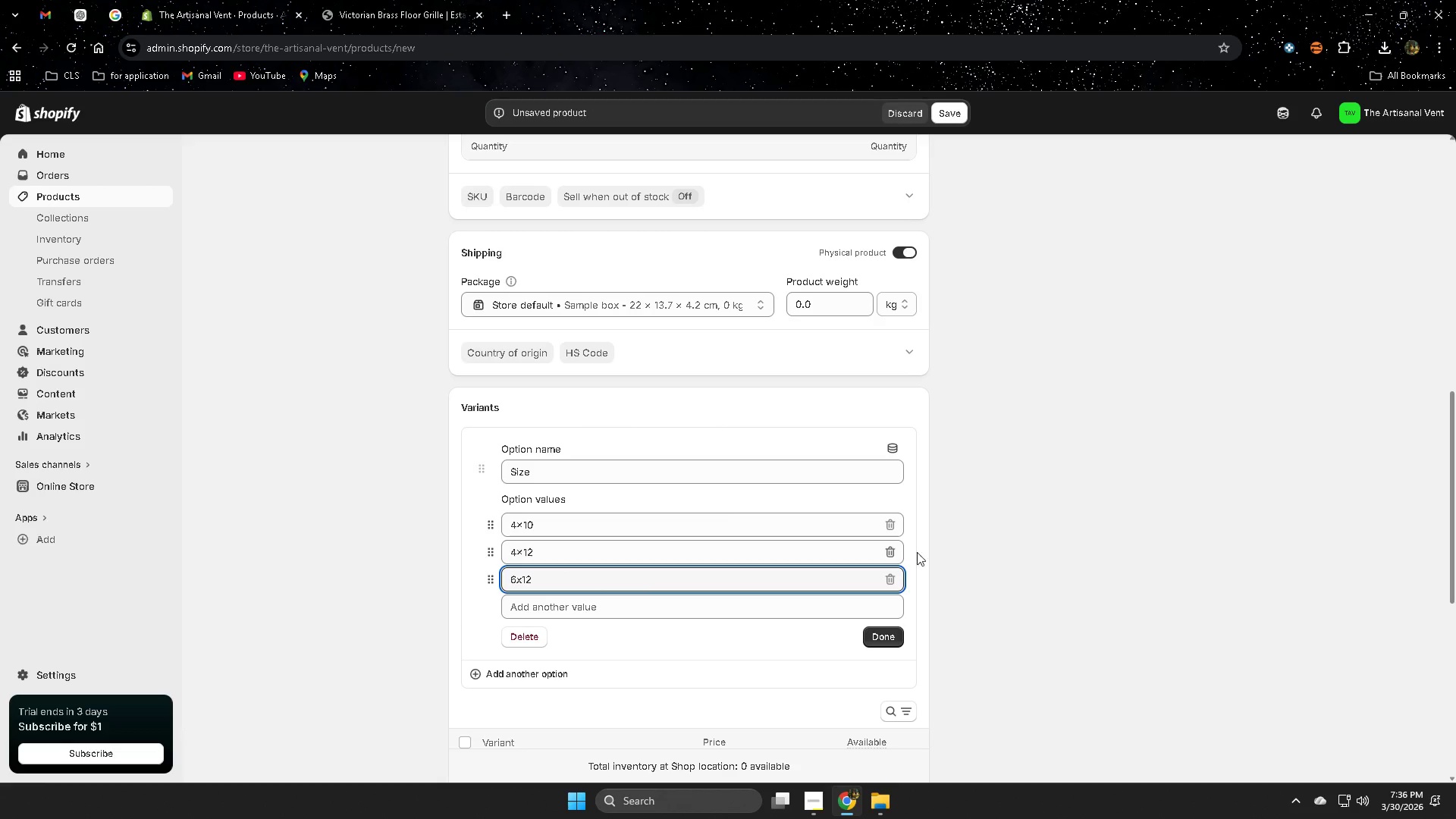 
left_click([1140, 558])
 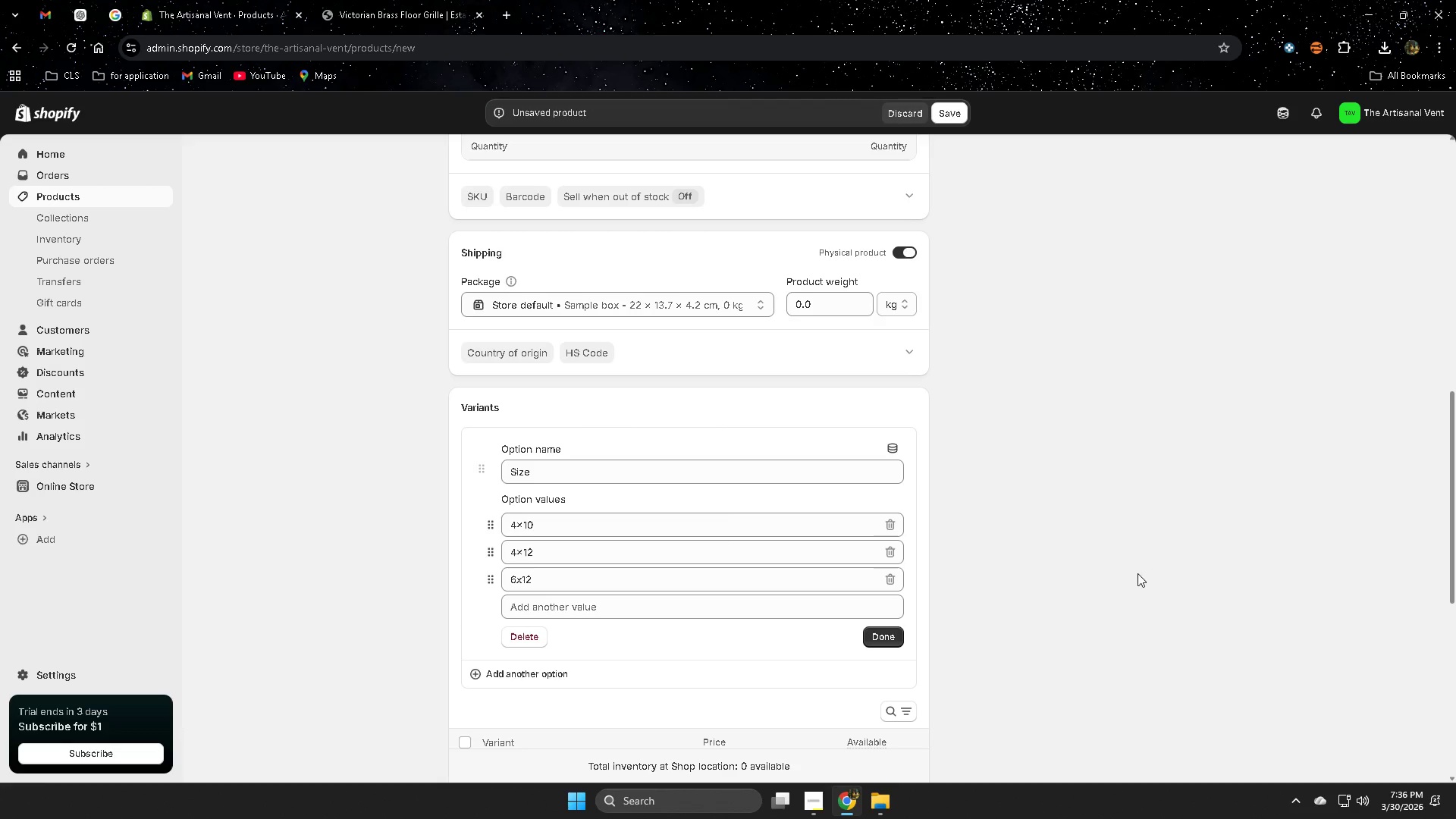 
scroll: coordinate [1123, 576], scroll_direction: down, amount: 1.0
 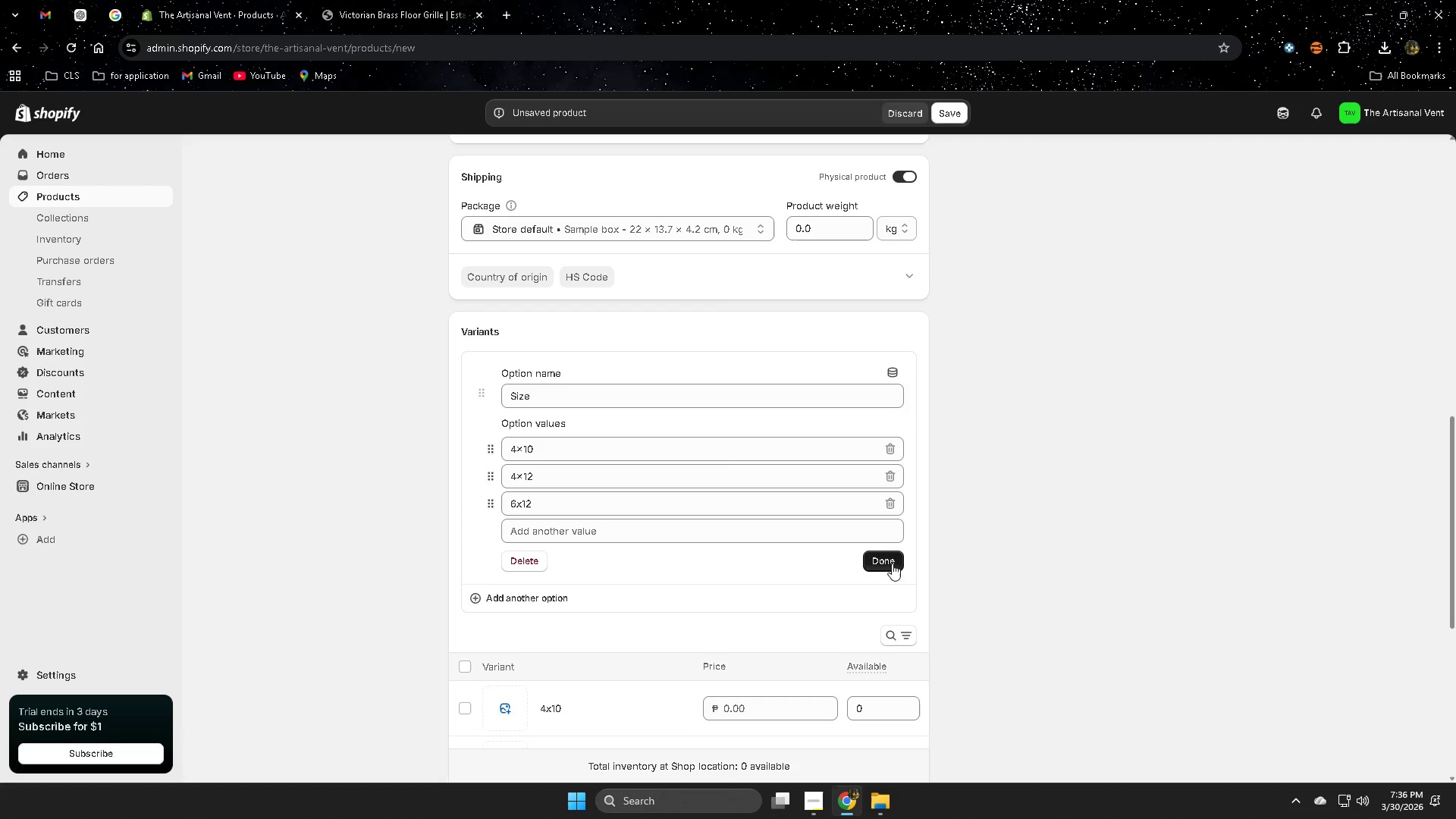 
left_click([890, 566])
 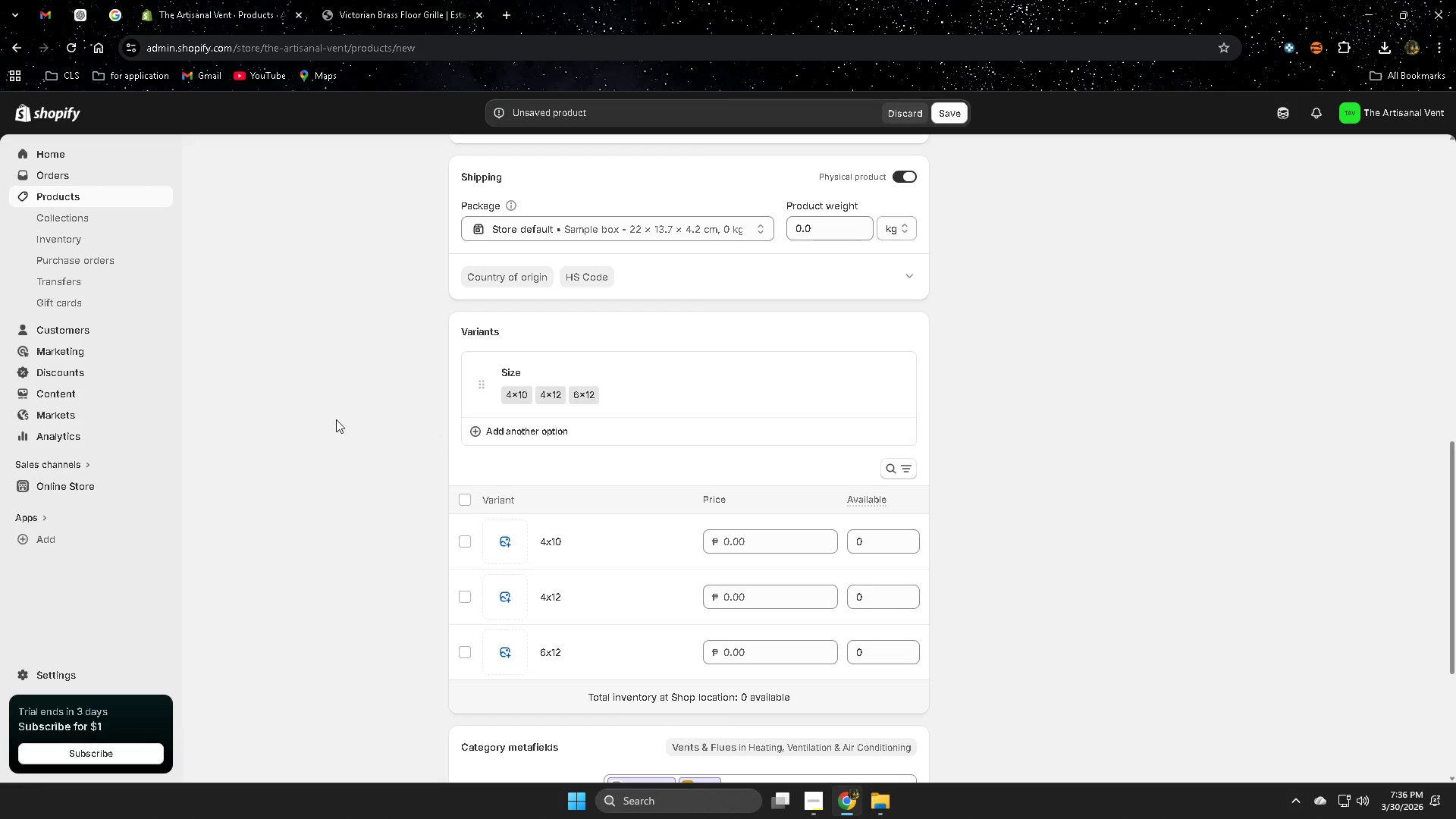 
left_click([495, 431])
 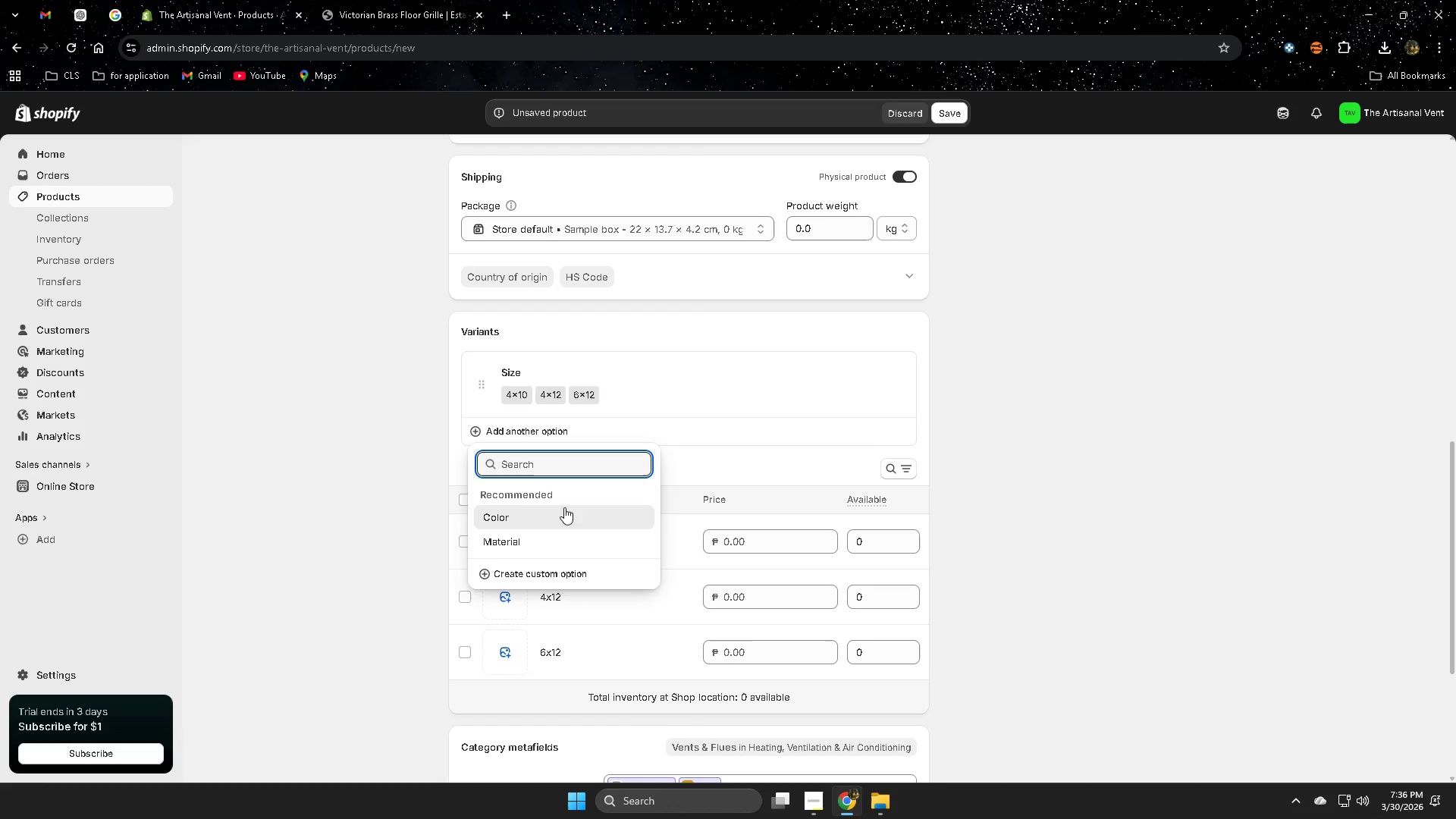 
left_click([555, 576])
 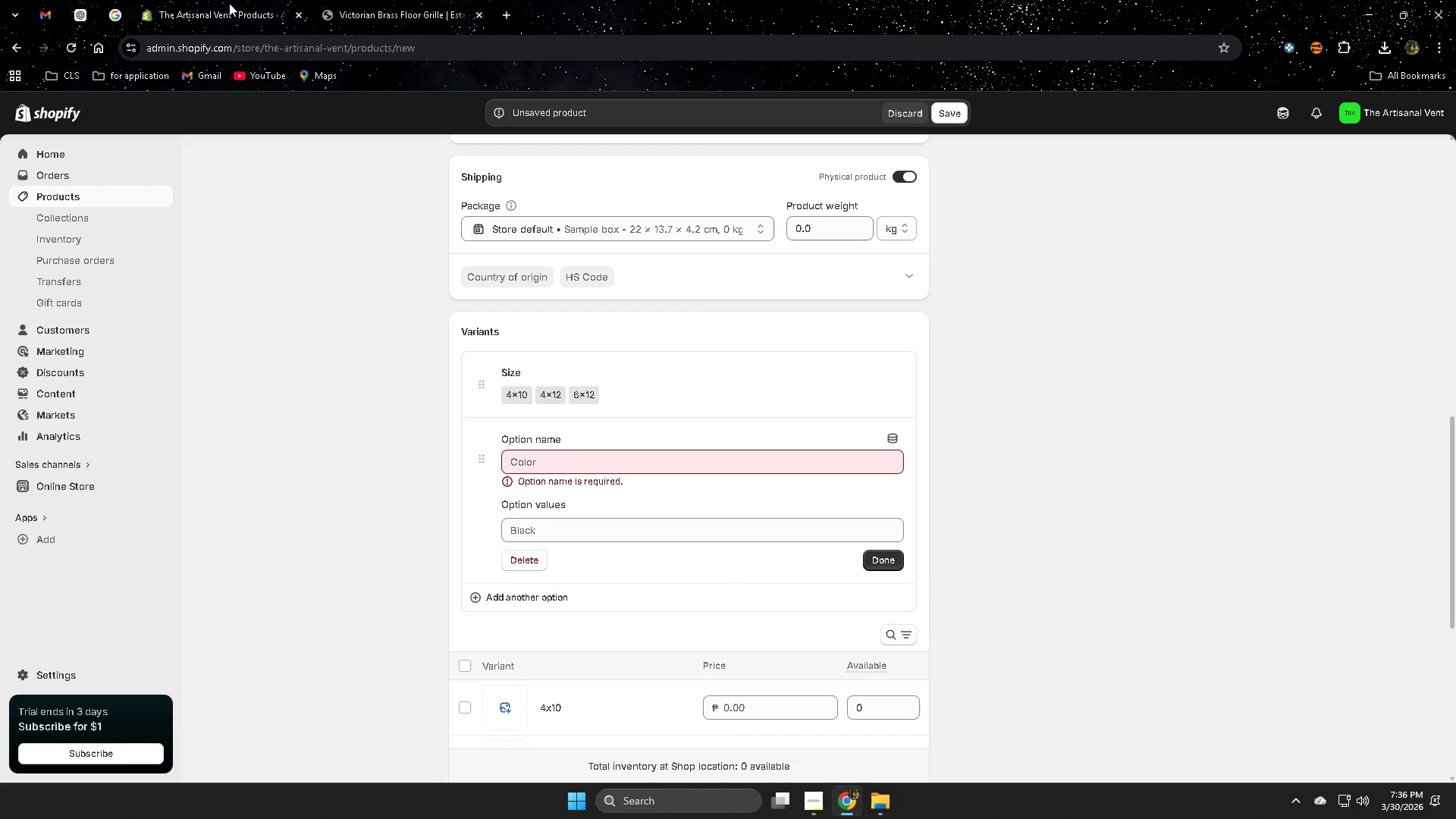 
left_click([84, 23])
 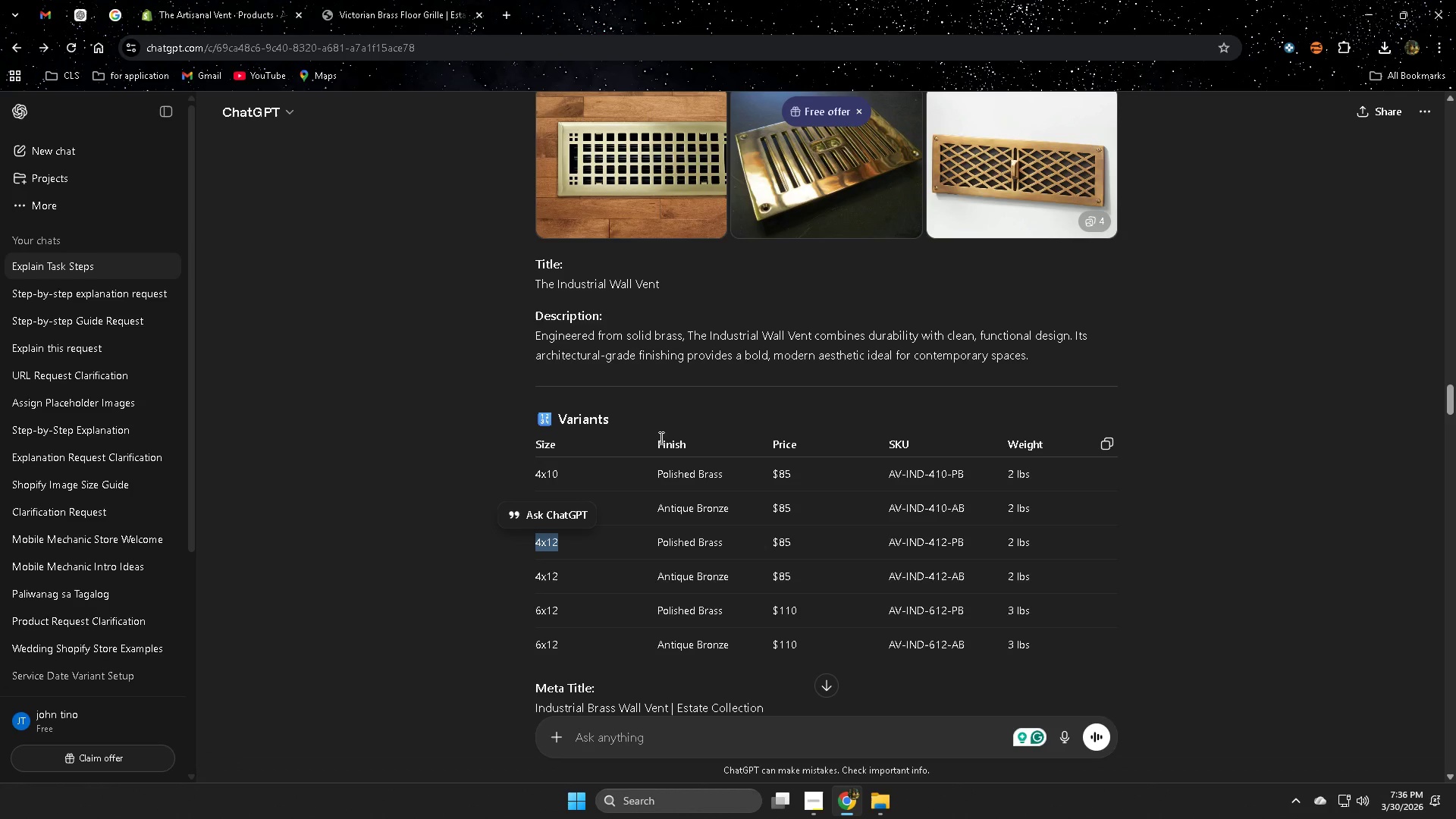 
double_click([673, 445])
 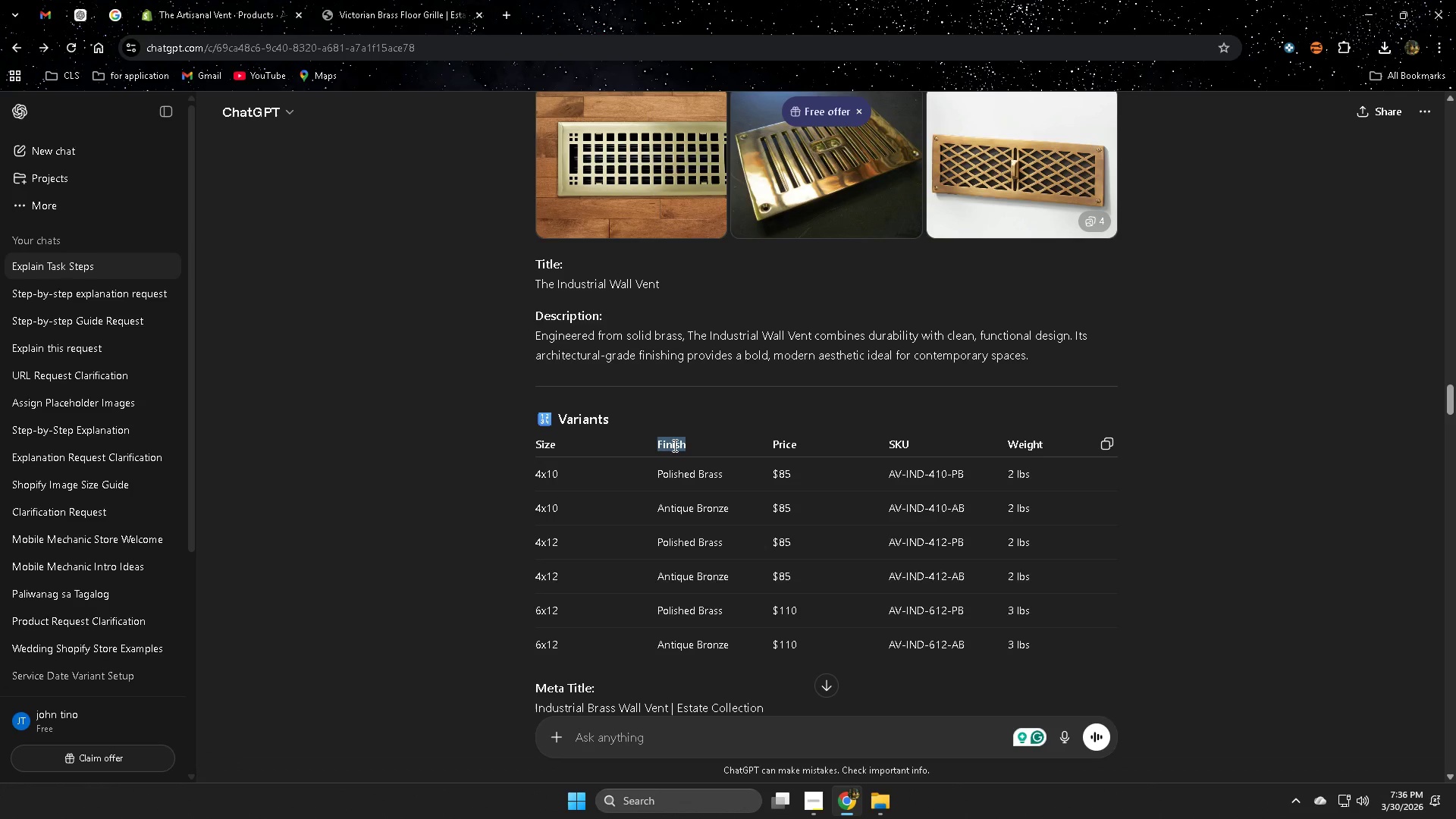 
key(Control+ControlLeft)
 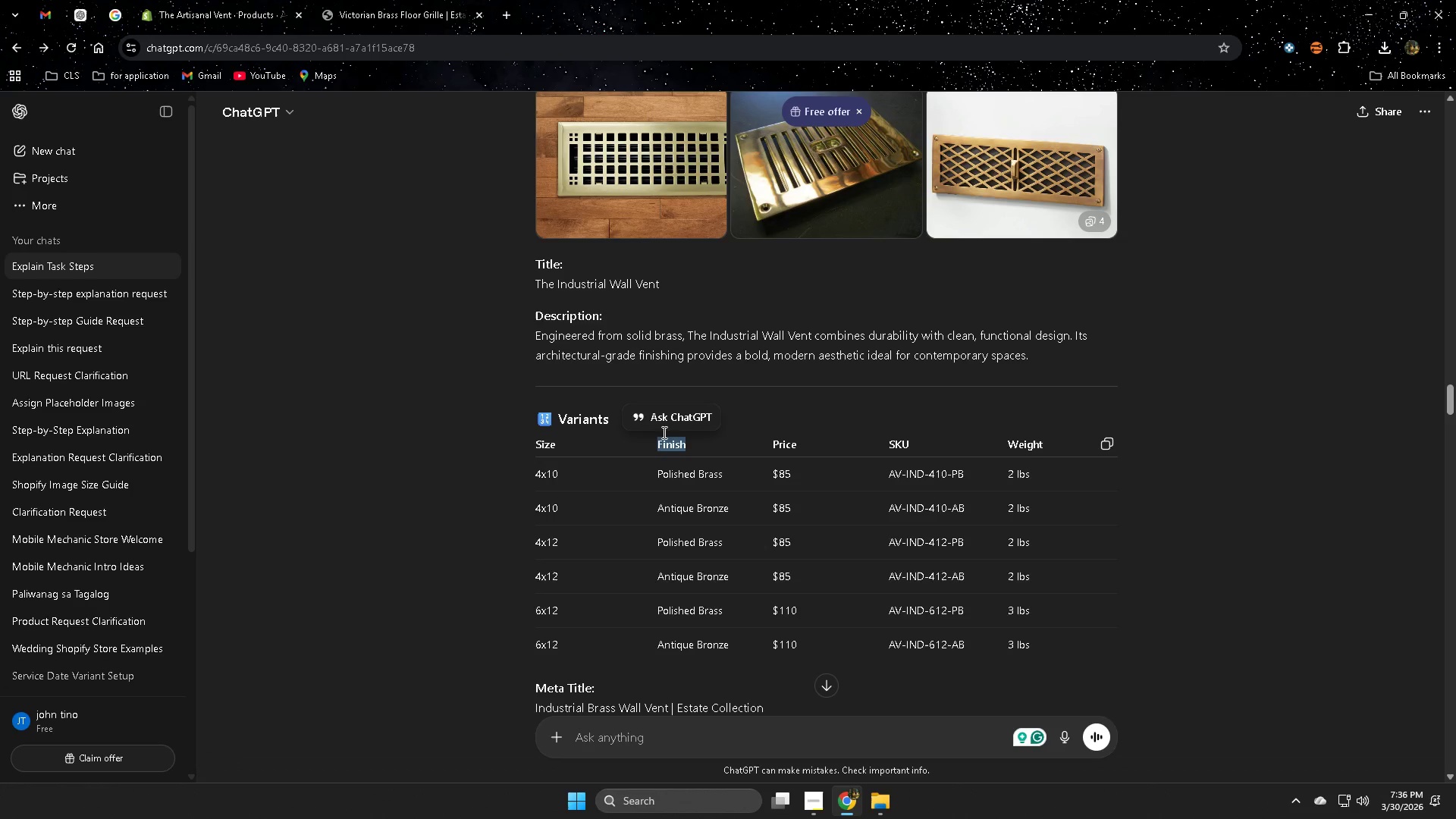 
key(Control+C)
 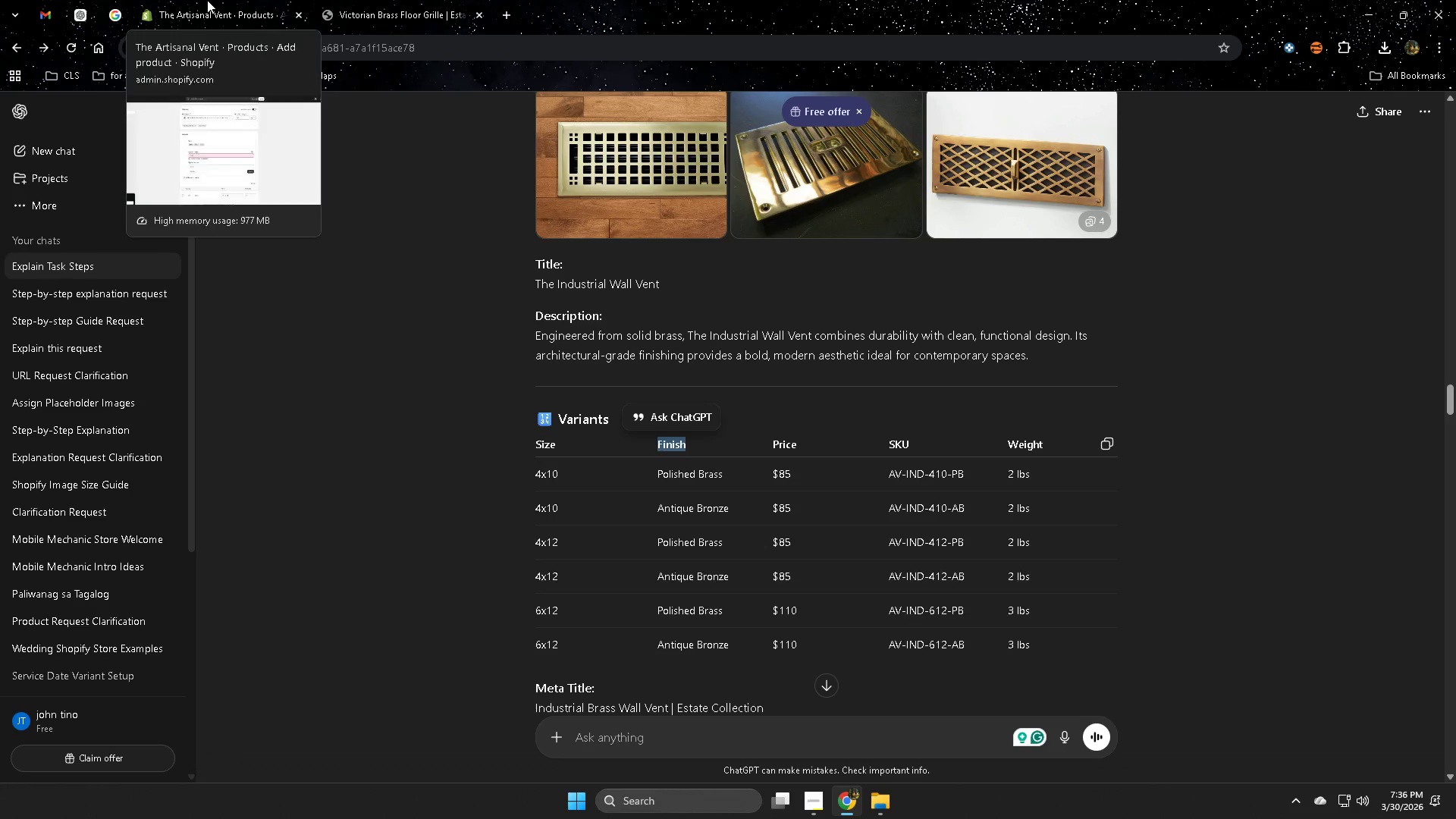 
left_click([603, 465])
 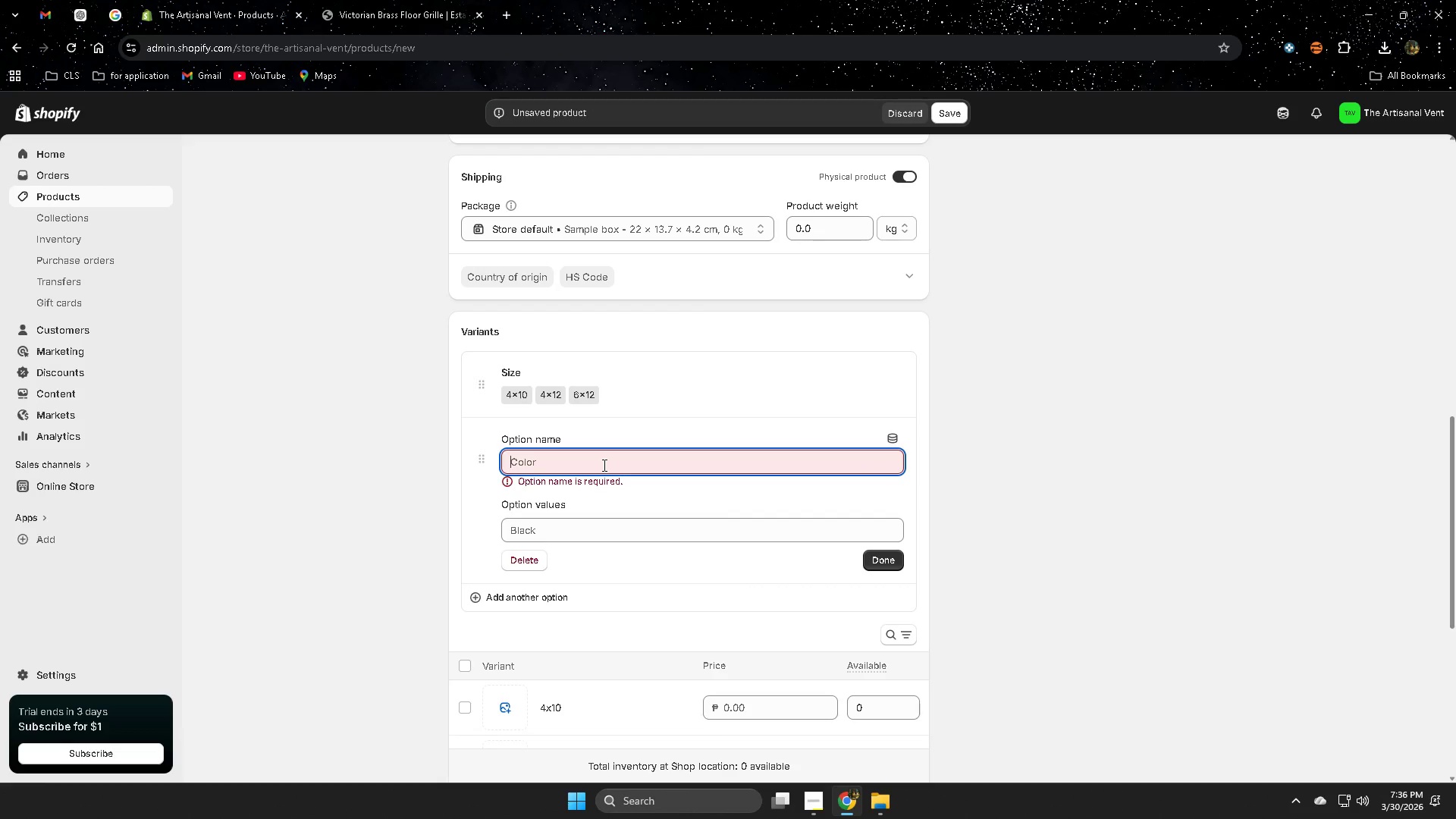 
key(Control+ControlLeft)
 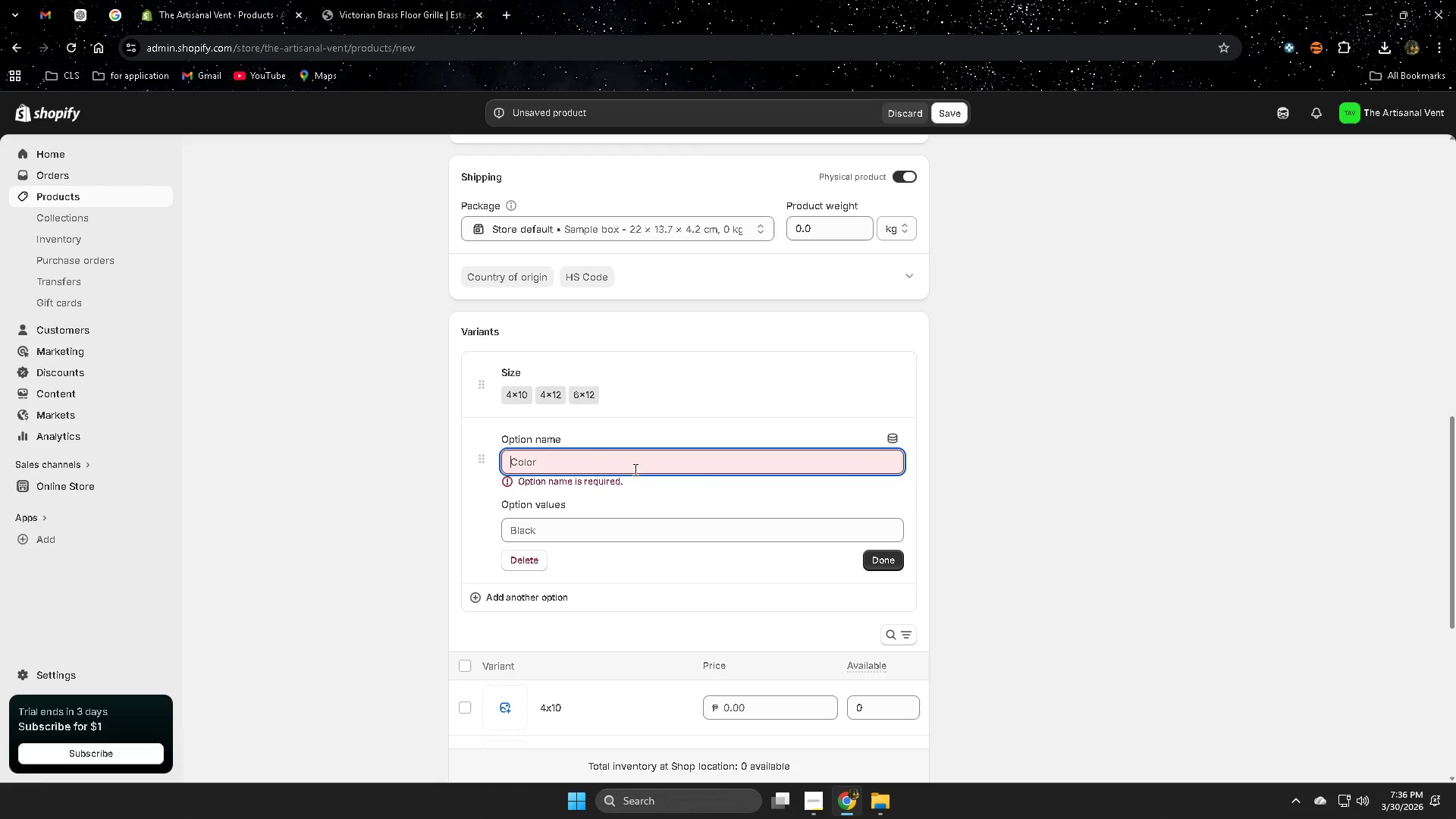 
key(Control+V)
 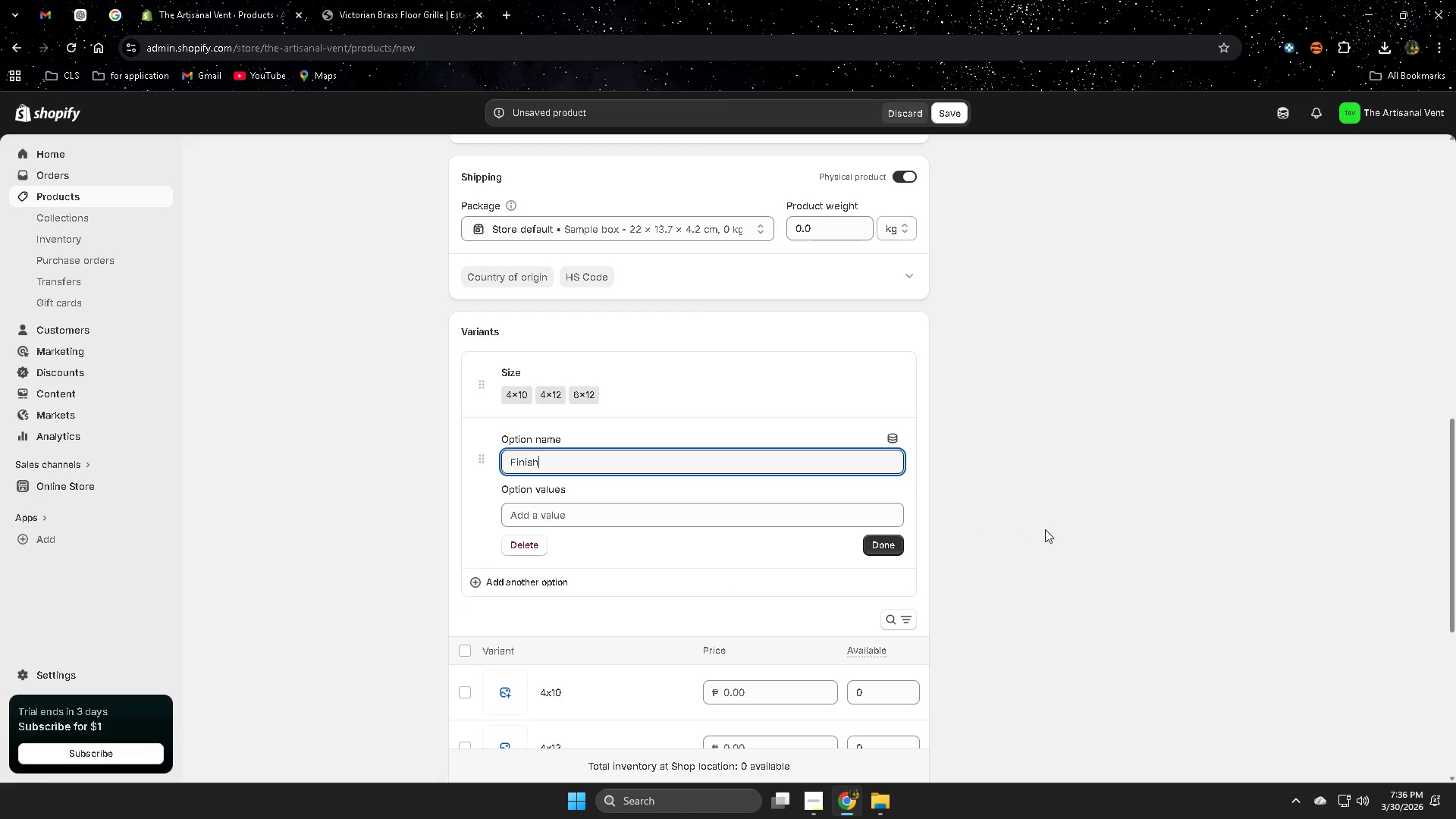 
left_click([1058, 530])
 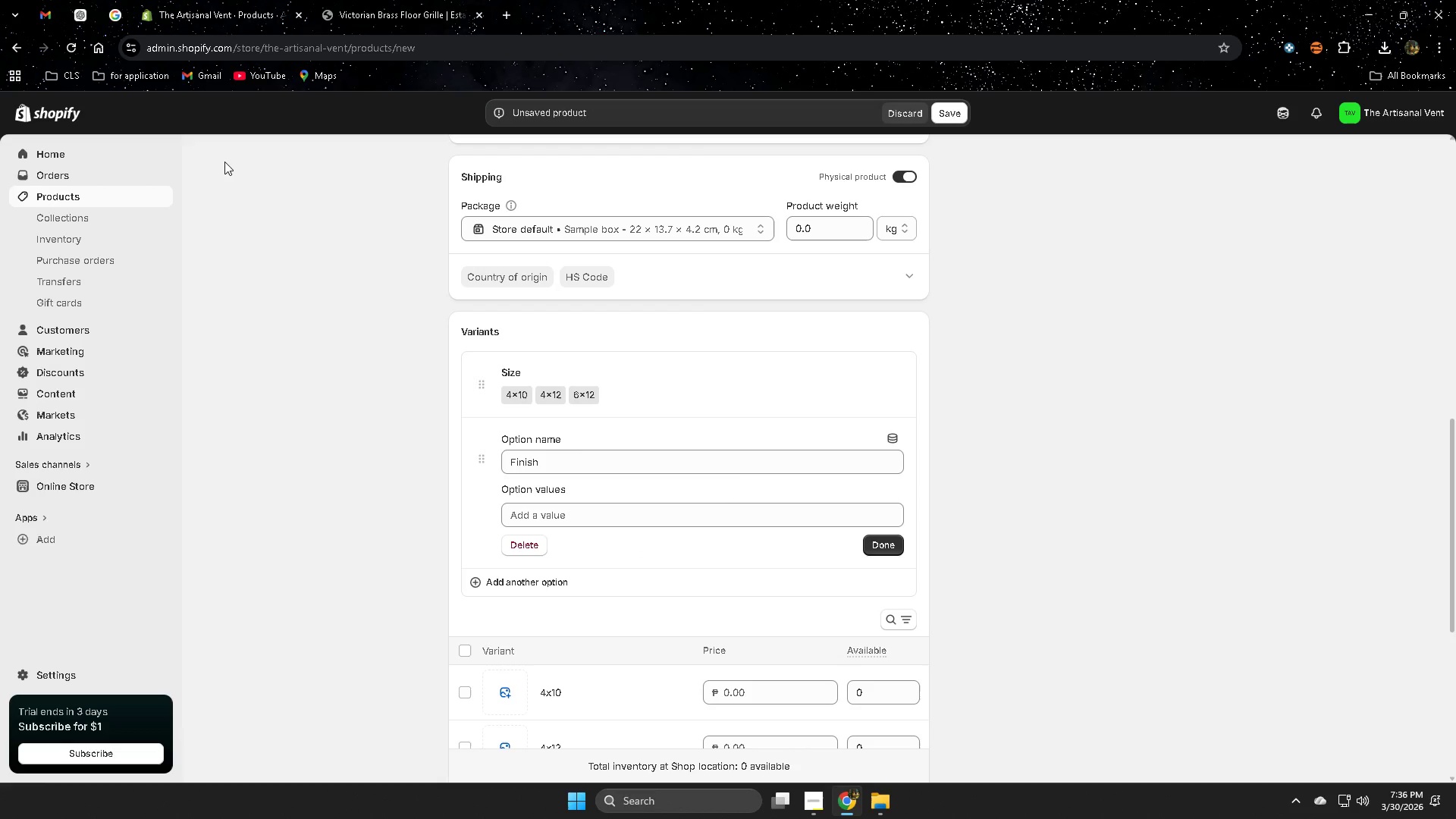 
left_click([80, 20])
 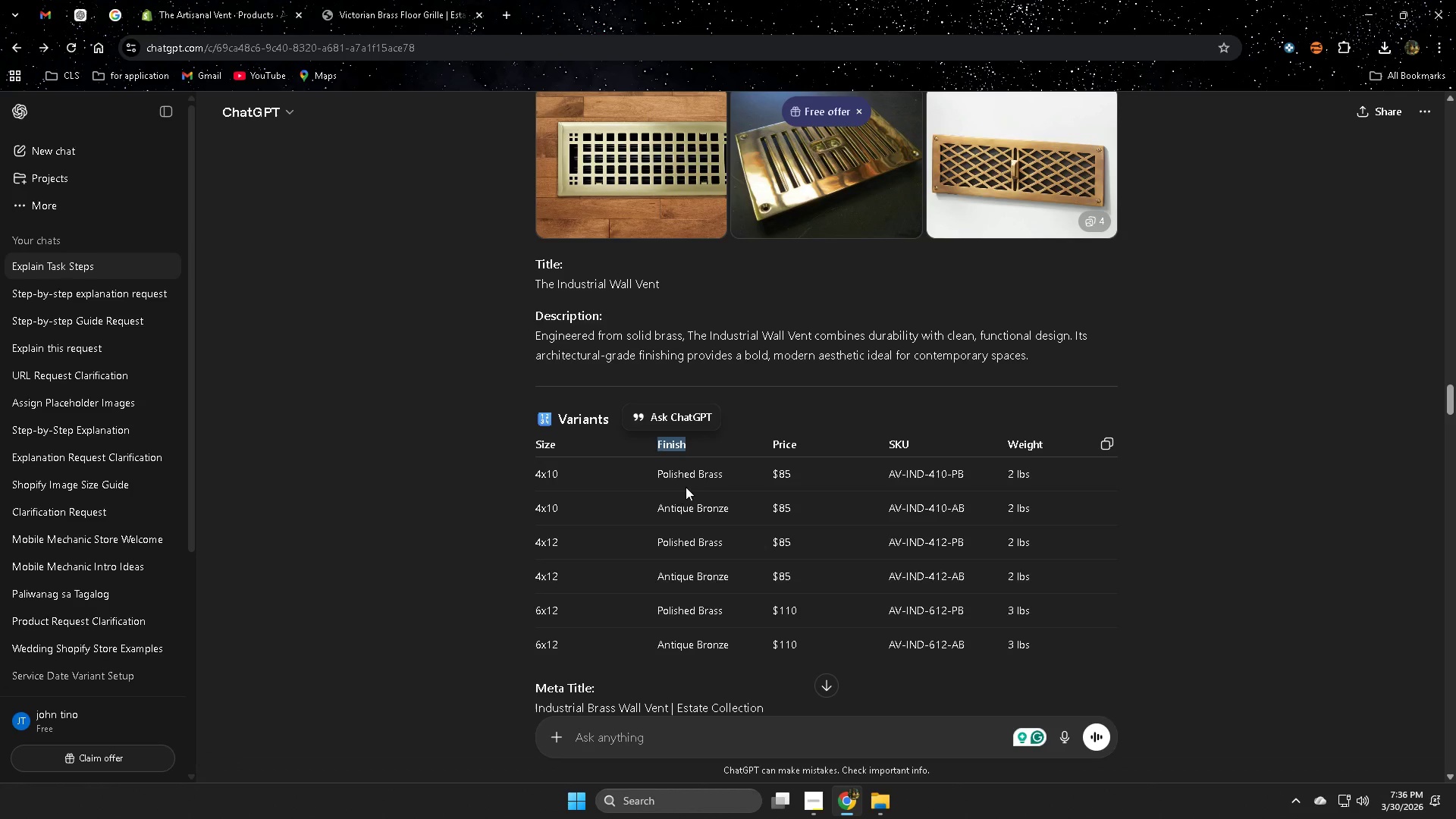 
double_click([677, 472])
 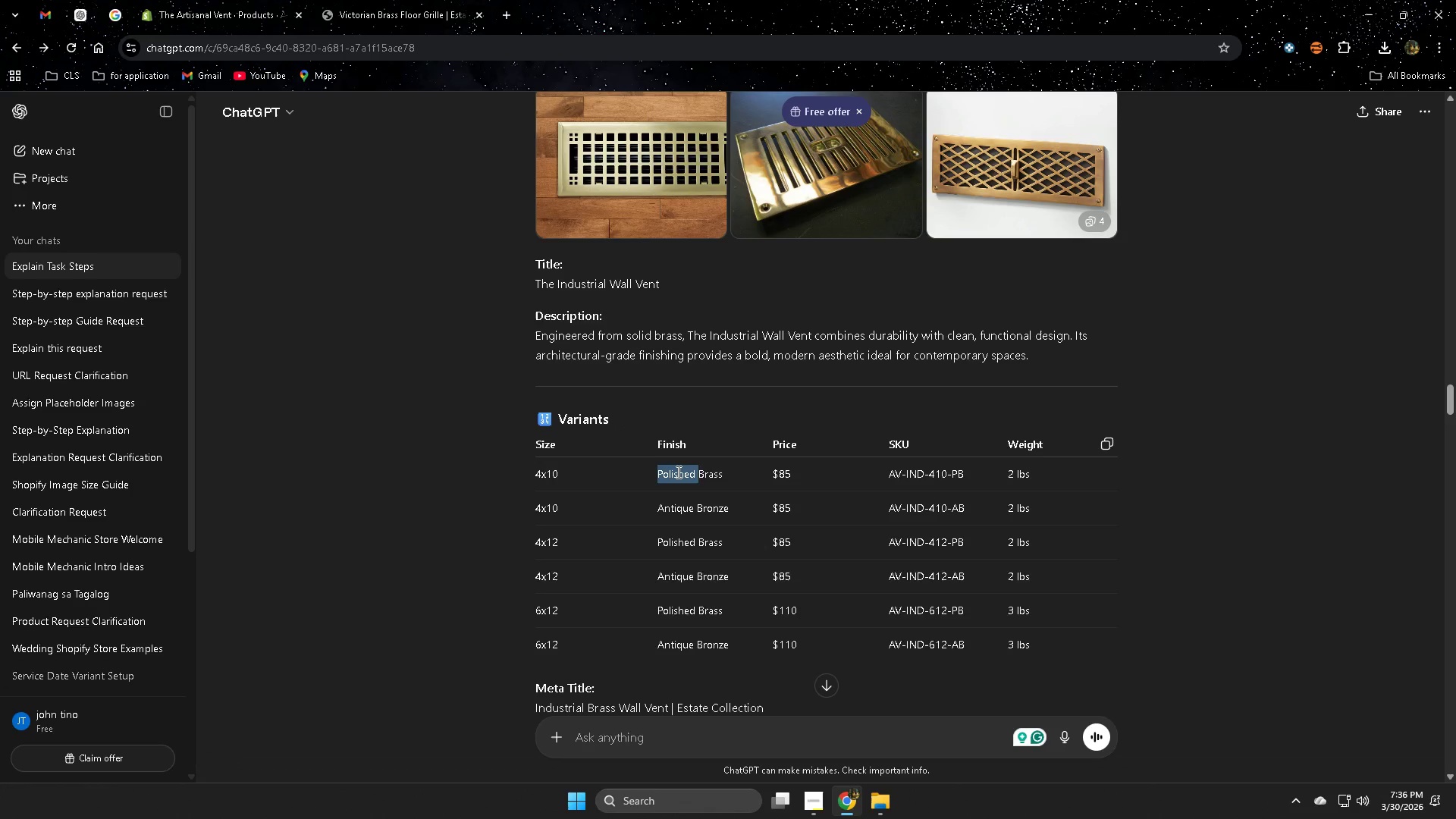 
triple_click([677, 472])
 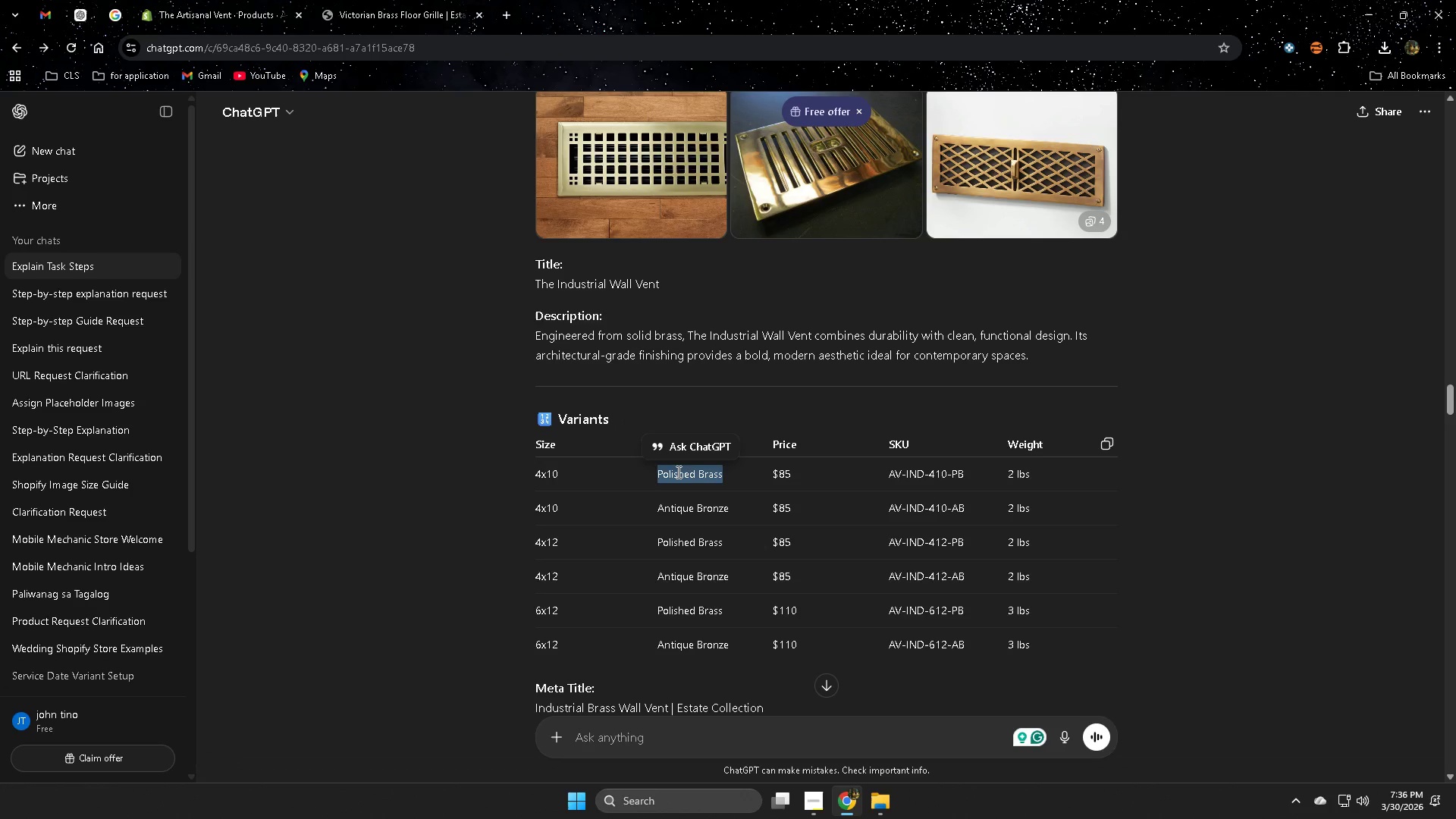 
key(Control+ControlLeft)
 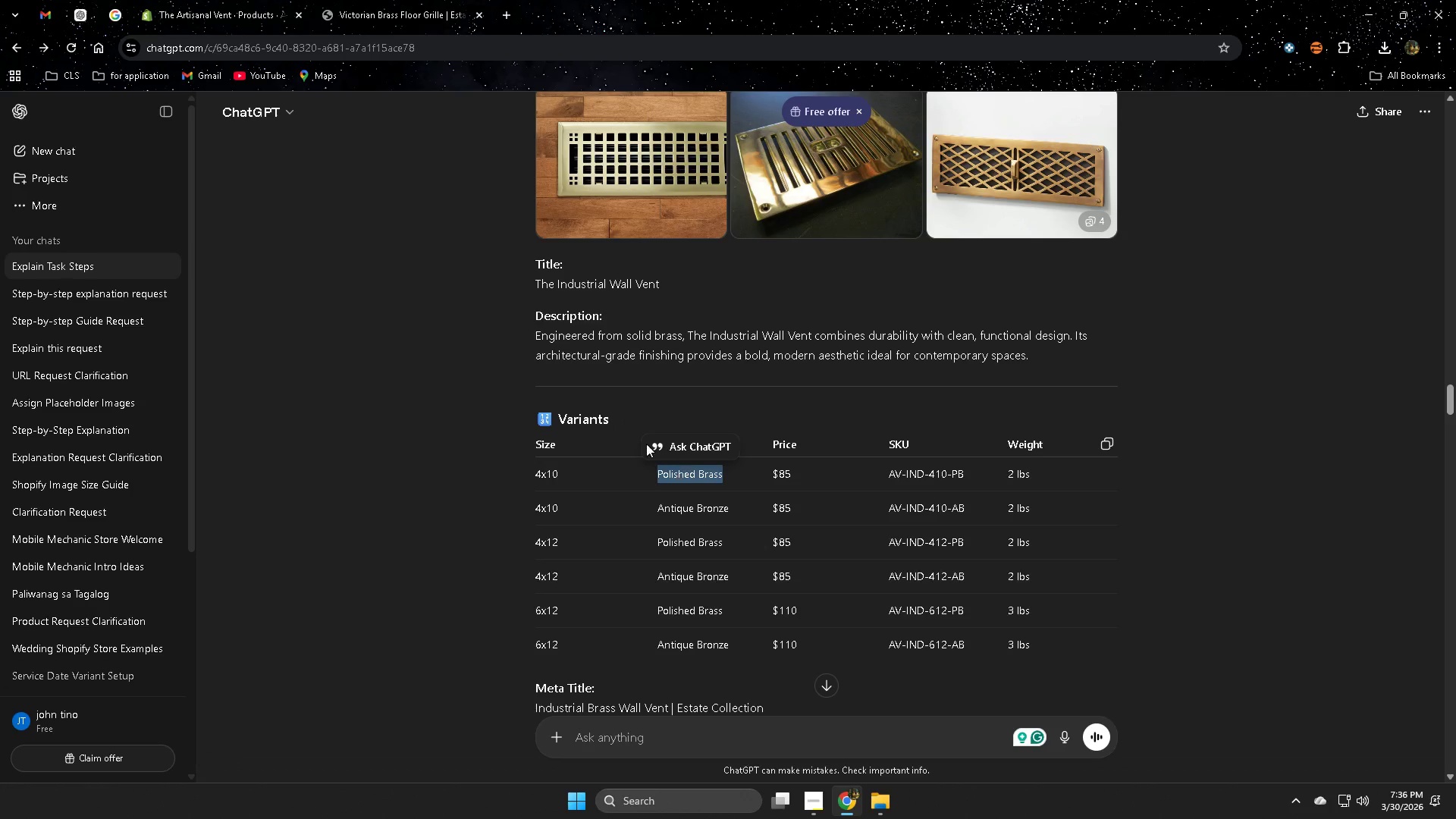 
key(Control+C)
 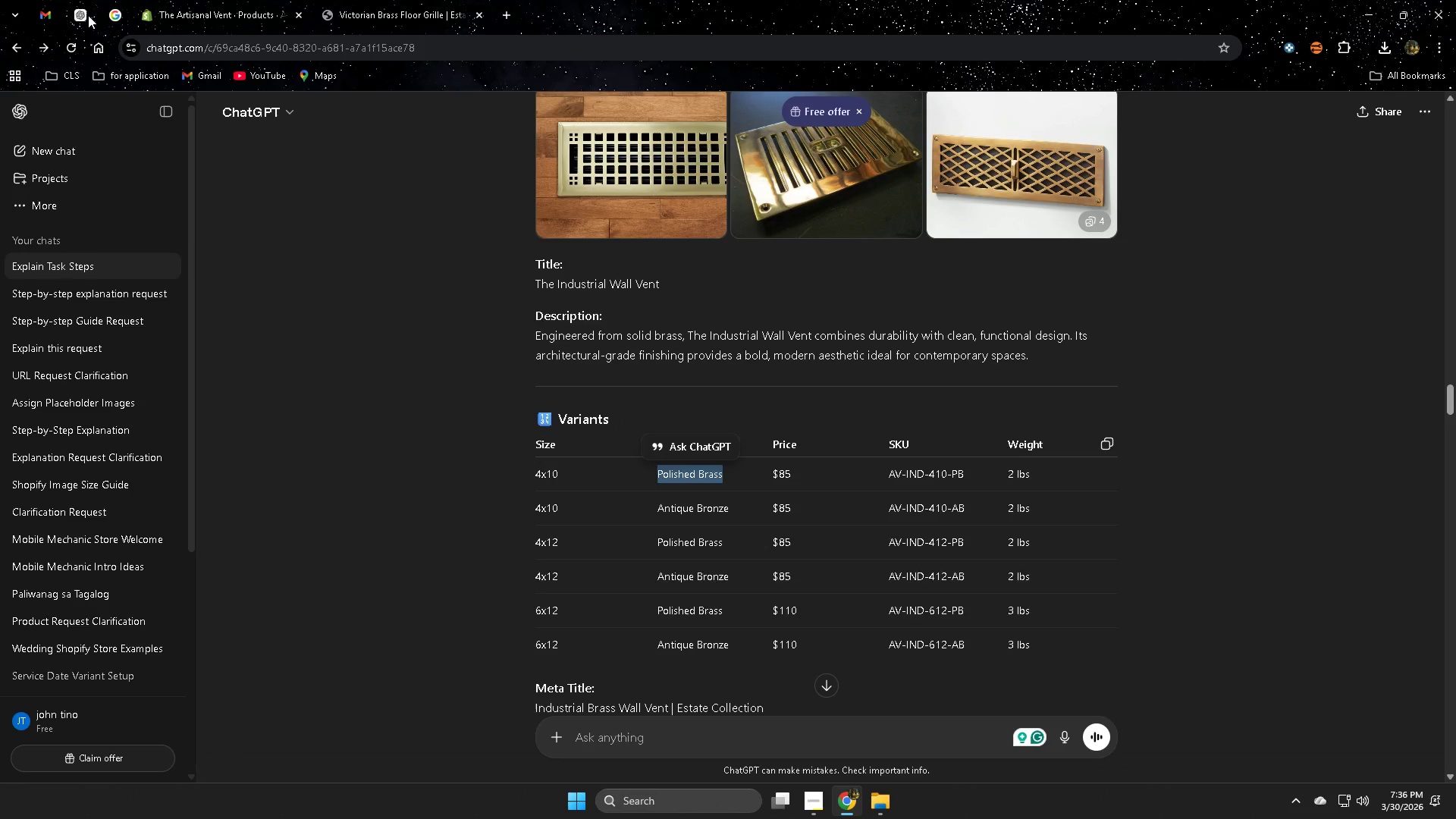 
left_click([214, 0])
 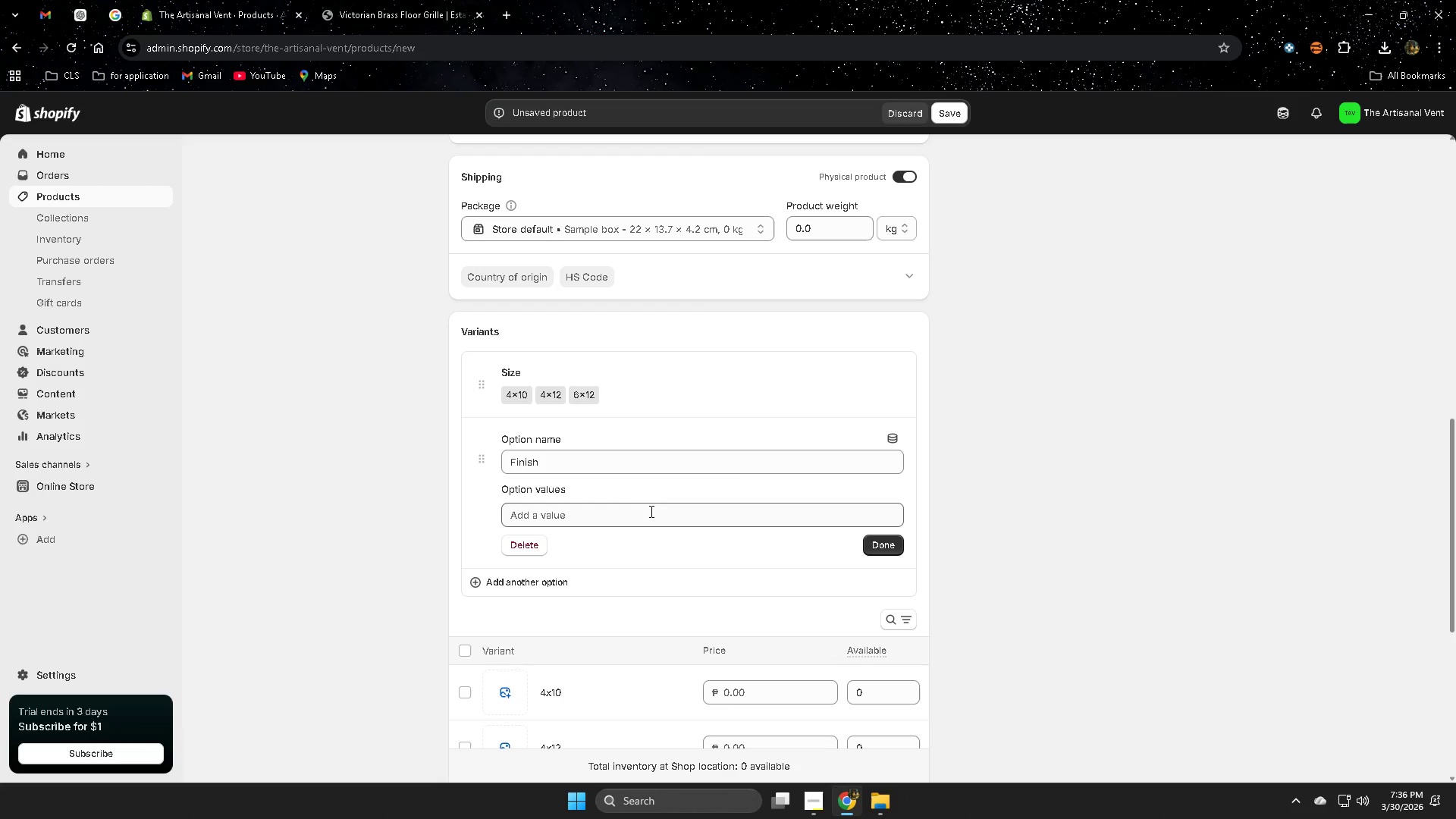 
left_click([647, 525])
 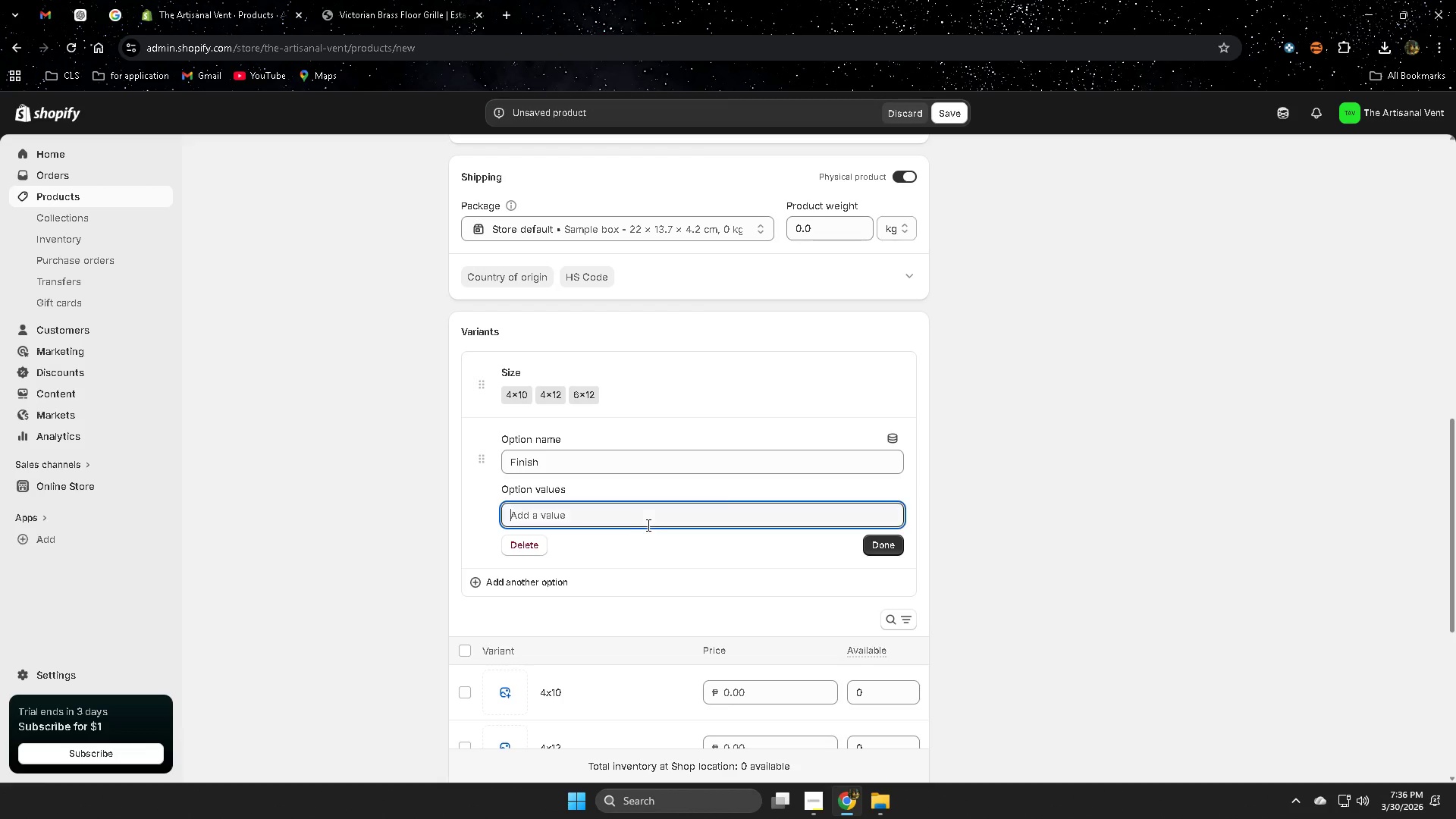 
key(Control+ControlLeft)
 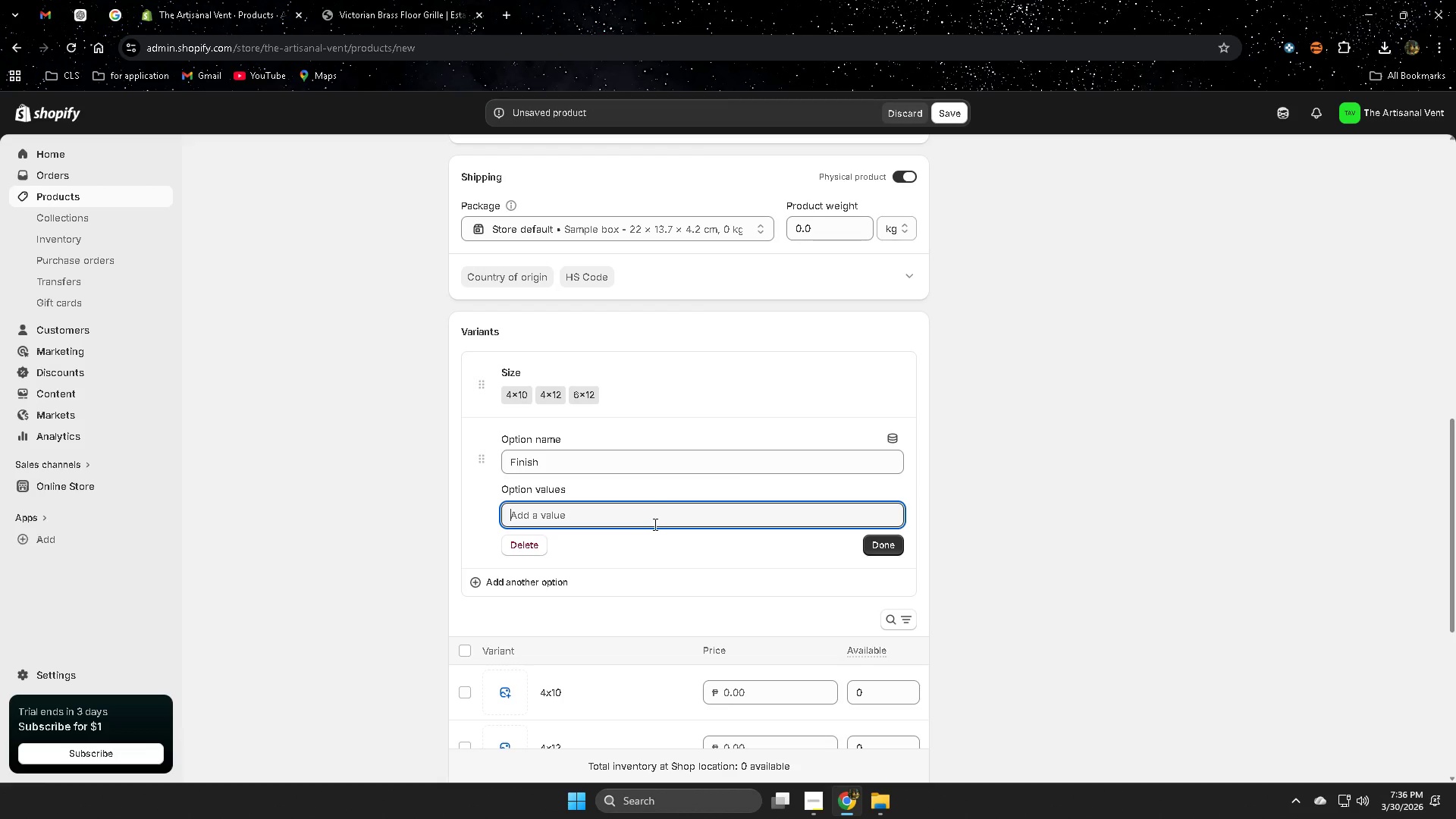 
key(Control+V)
 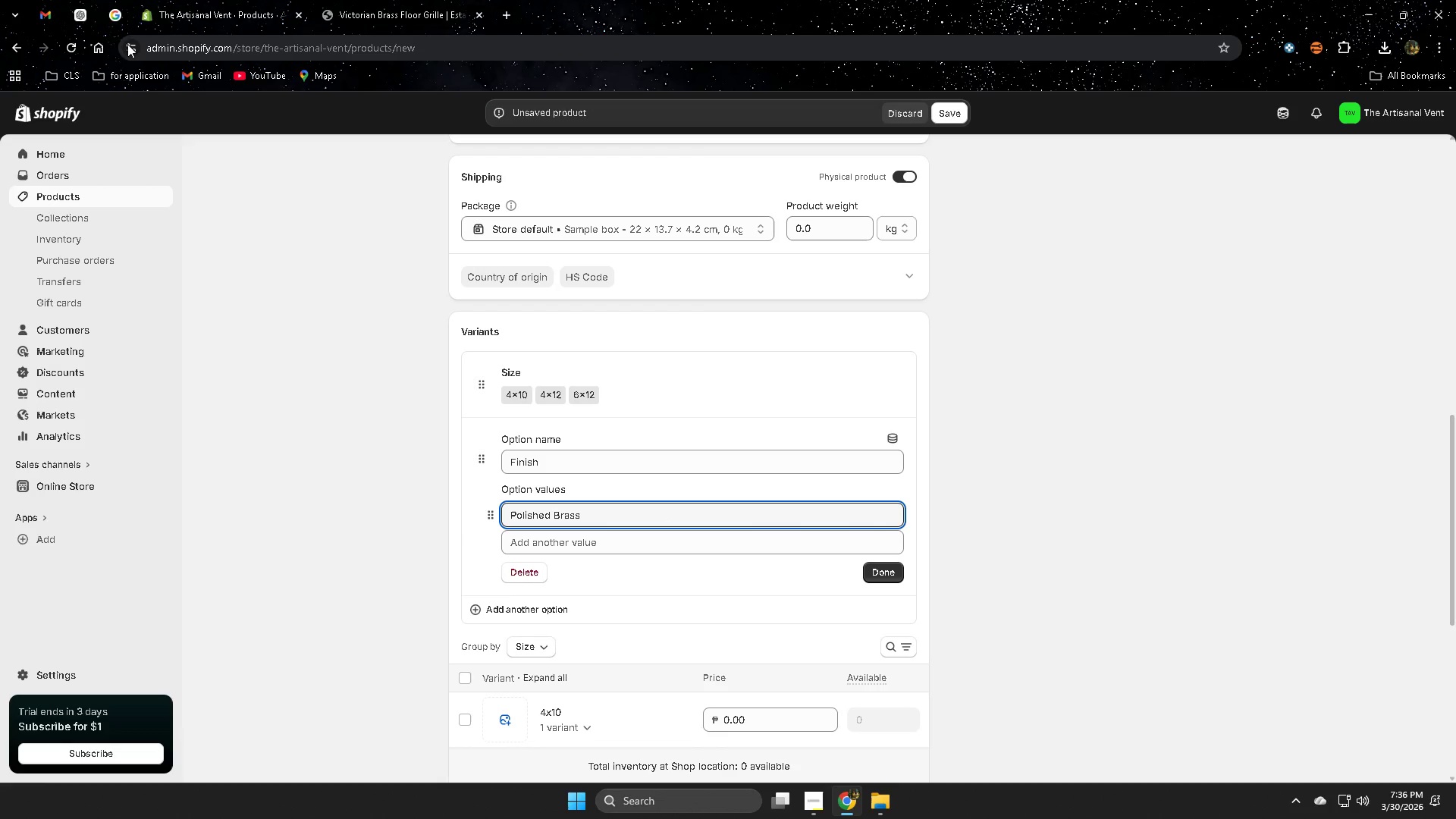 
left_click([77, 12])
 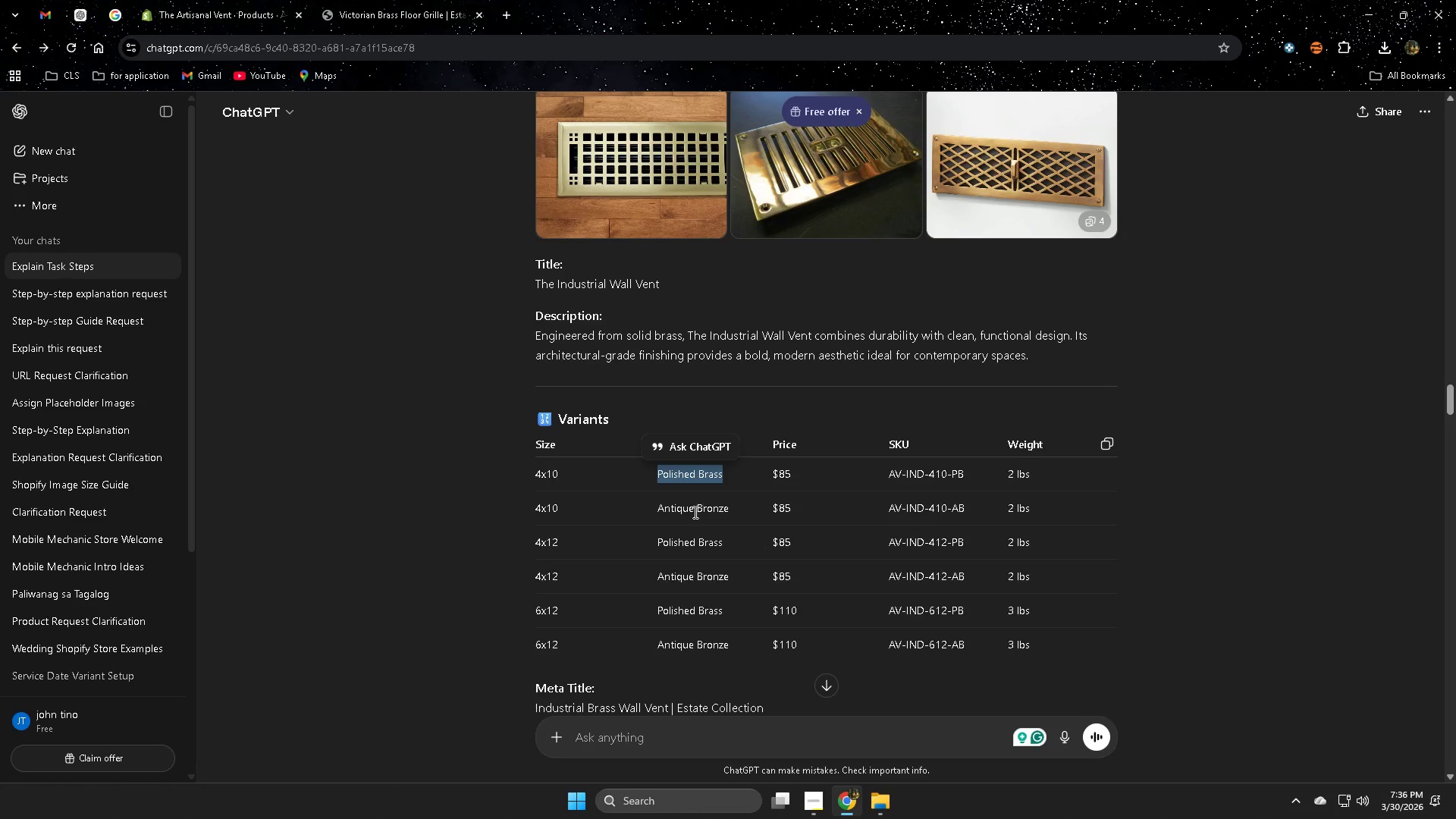 
double_click([693, 512])
 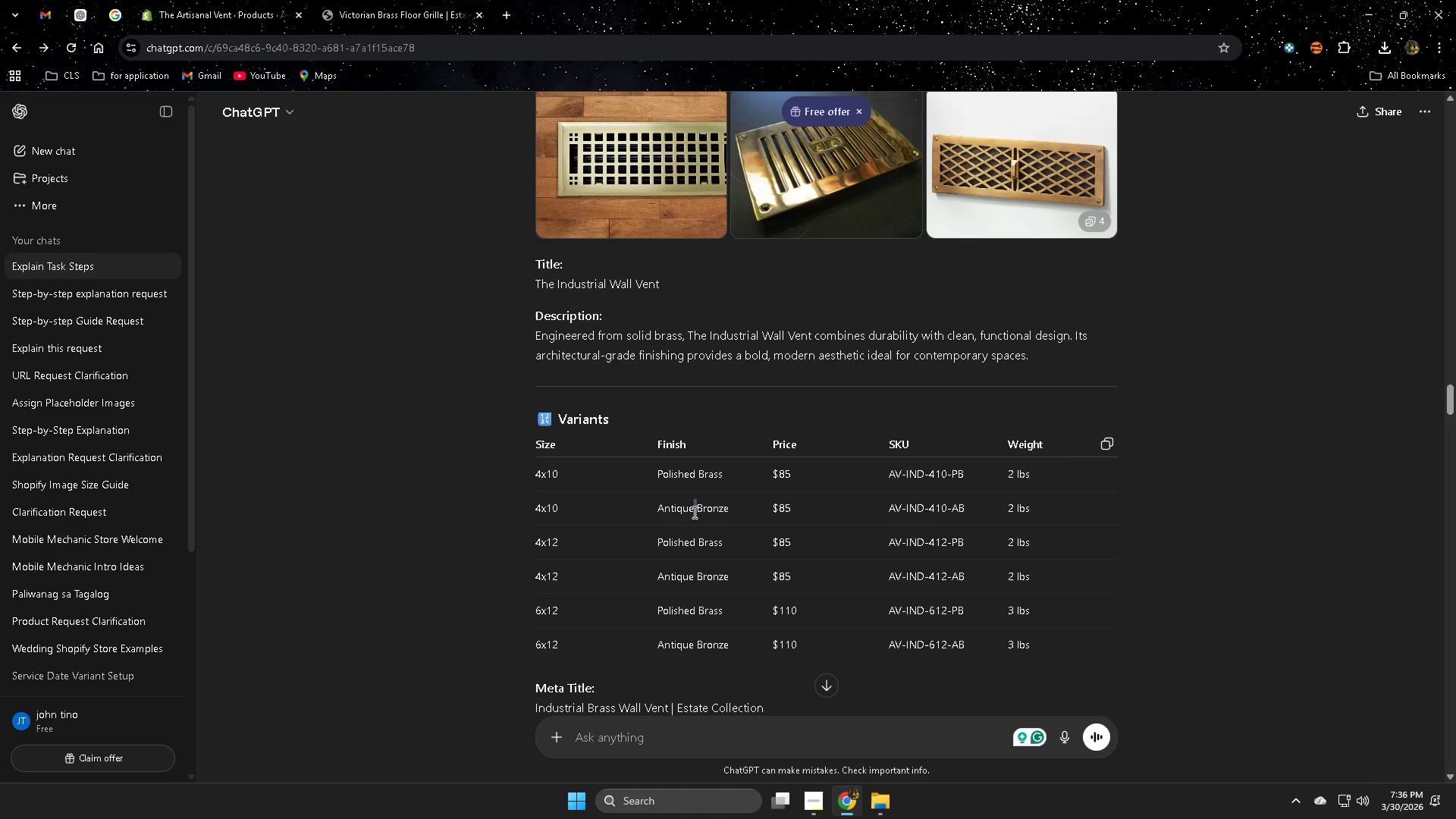 
triple_click([693, 512])
 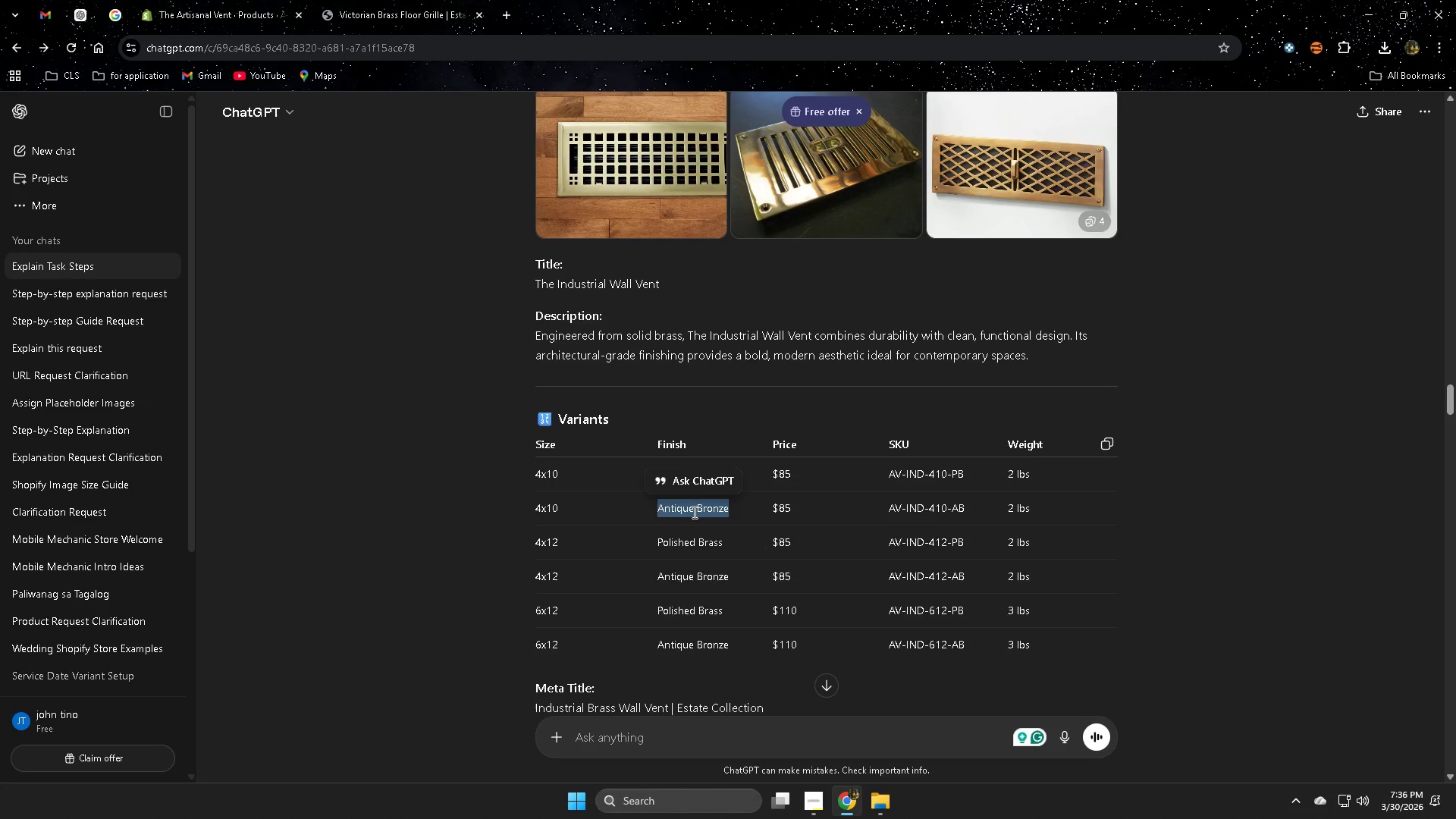 
key(Control+ControlLeft)
 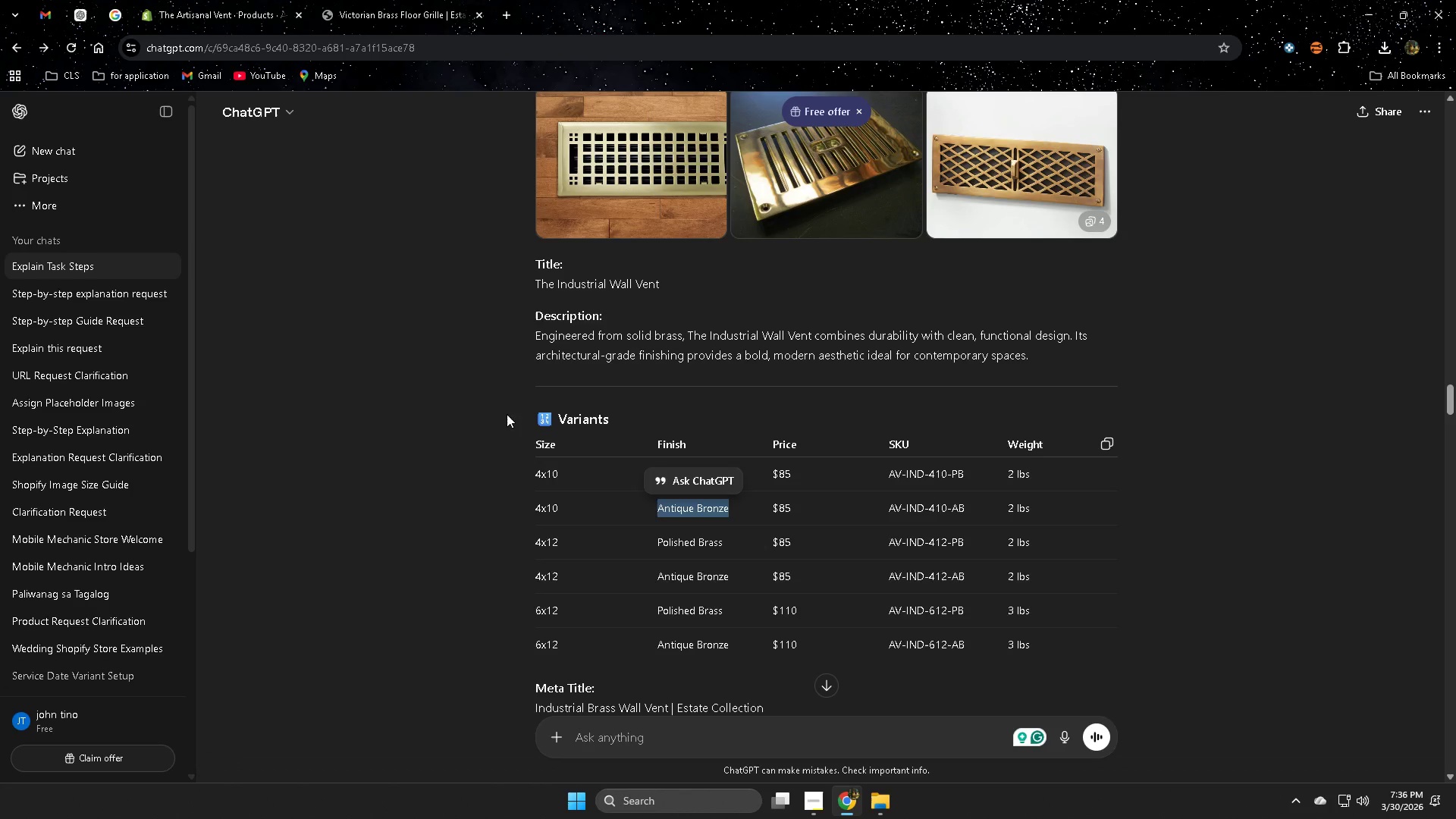 
key(Control+C)
 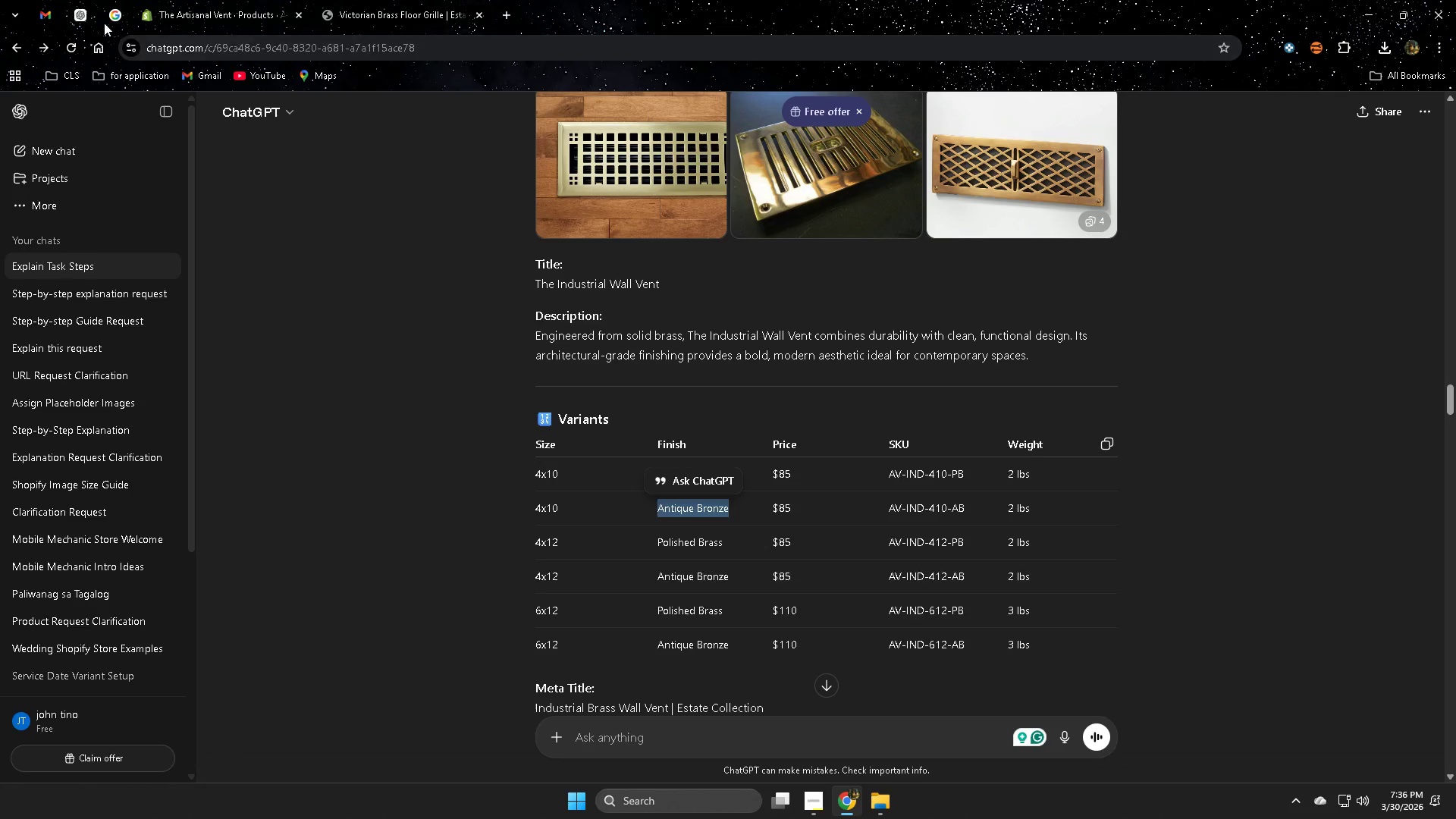 
left_click([83, 11])
 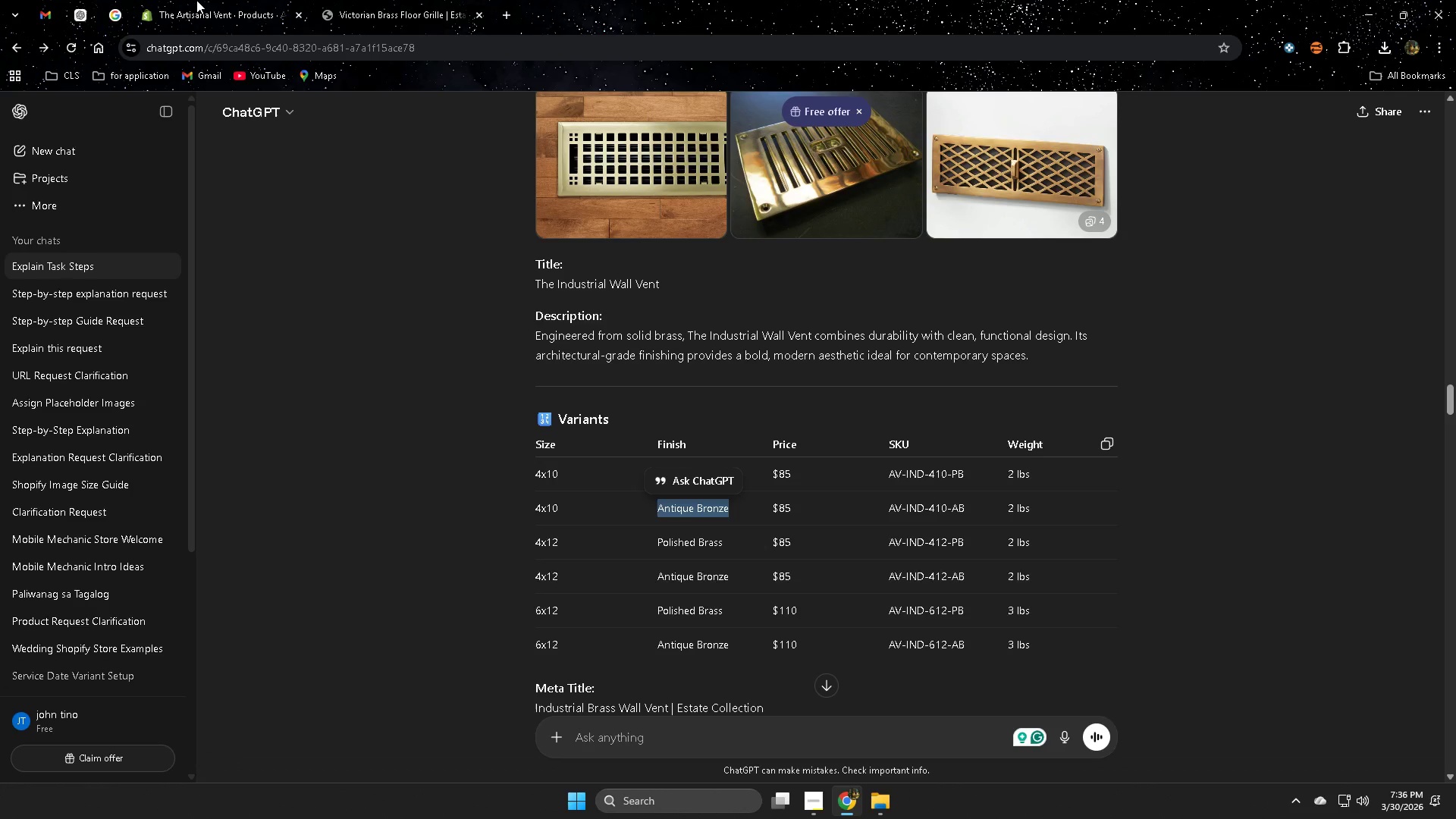 
left_click([171, 0])
 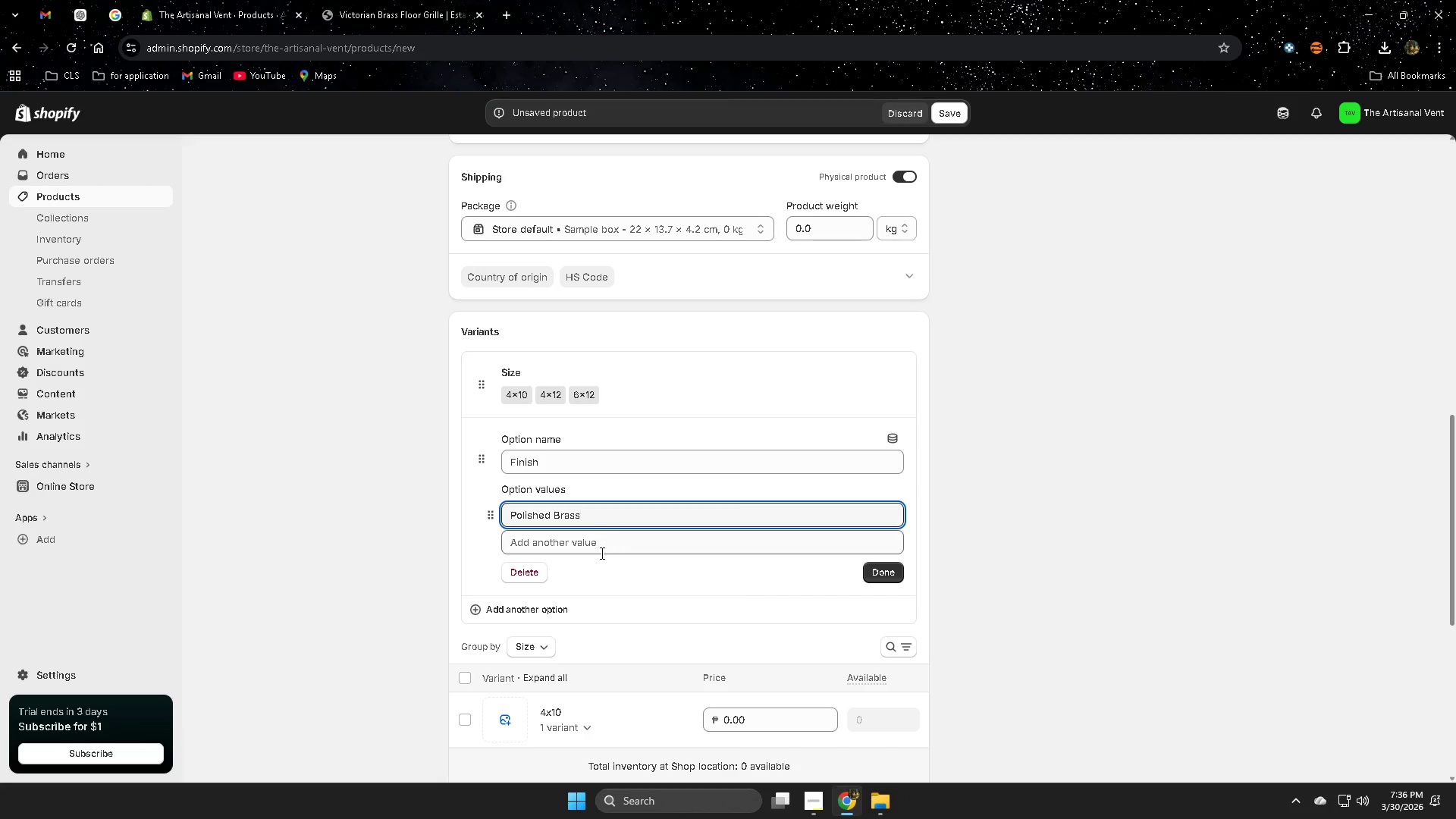 
left_click([601, 553])
 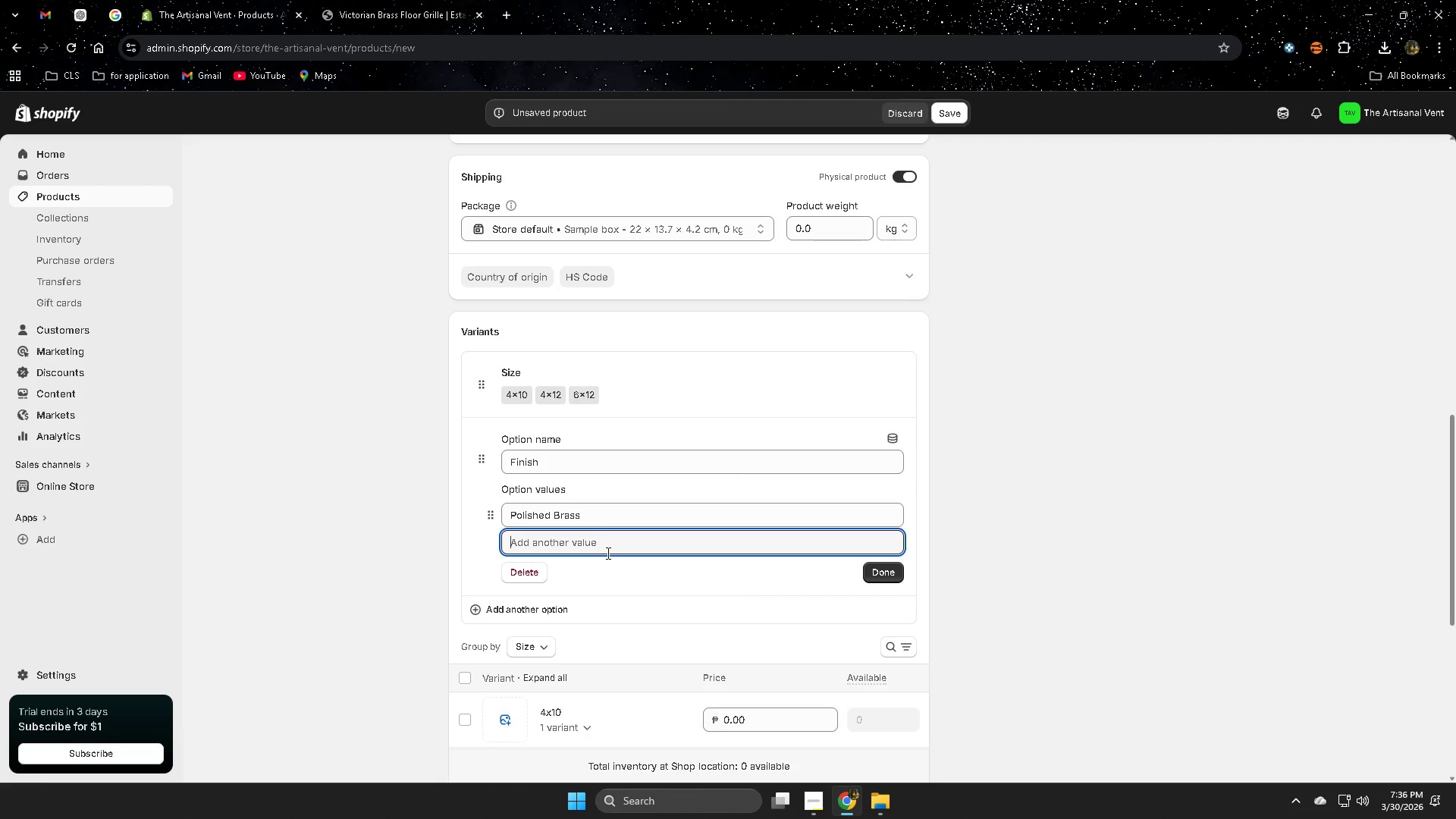 
key(Control+ControlLeft)
 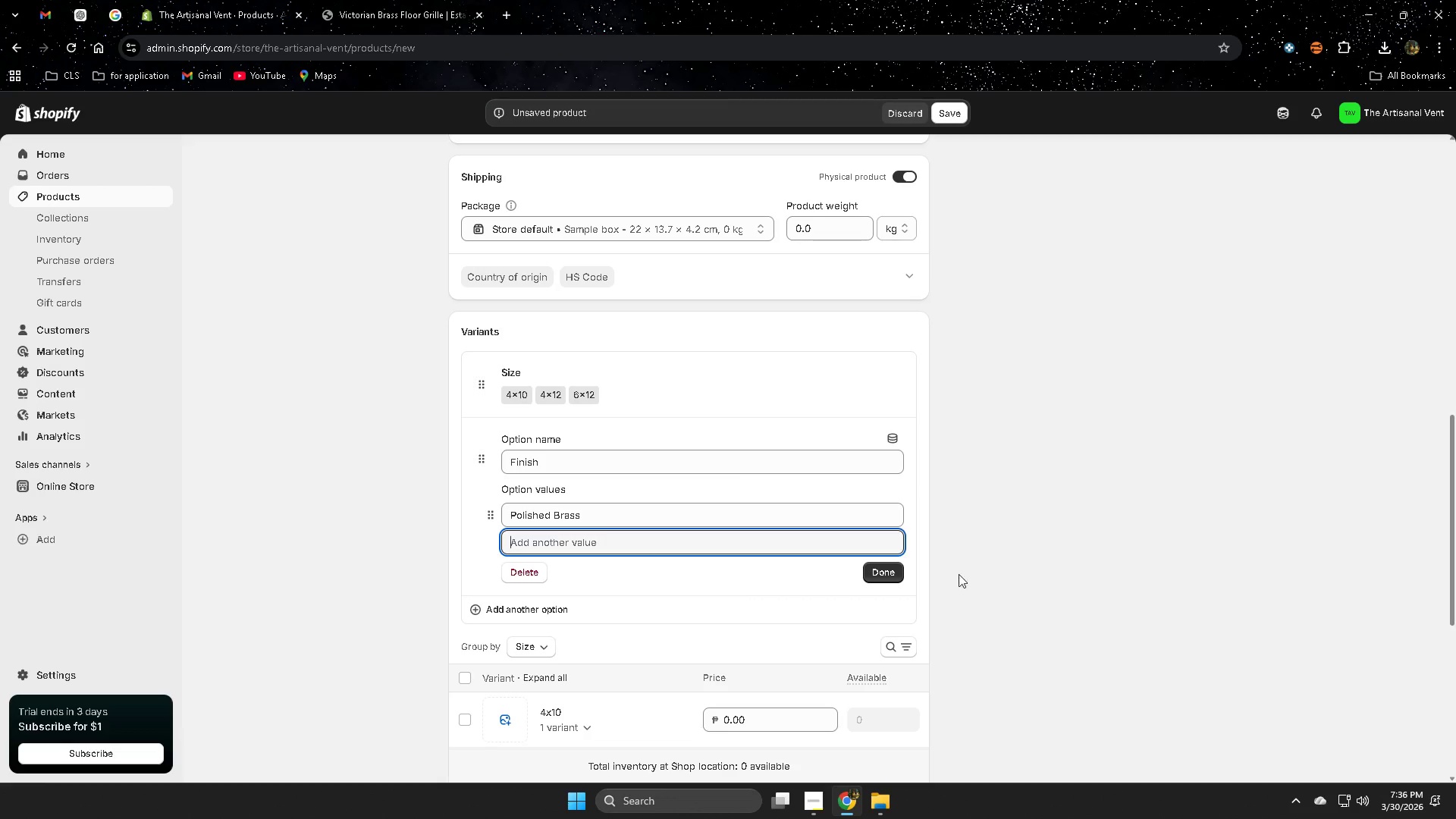 
key(Control+V)
 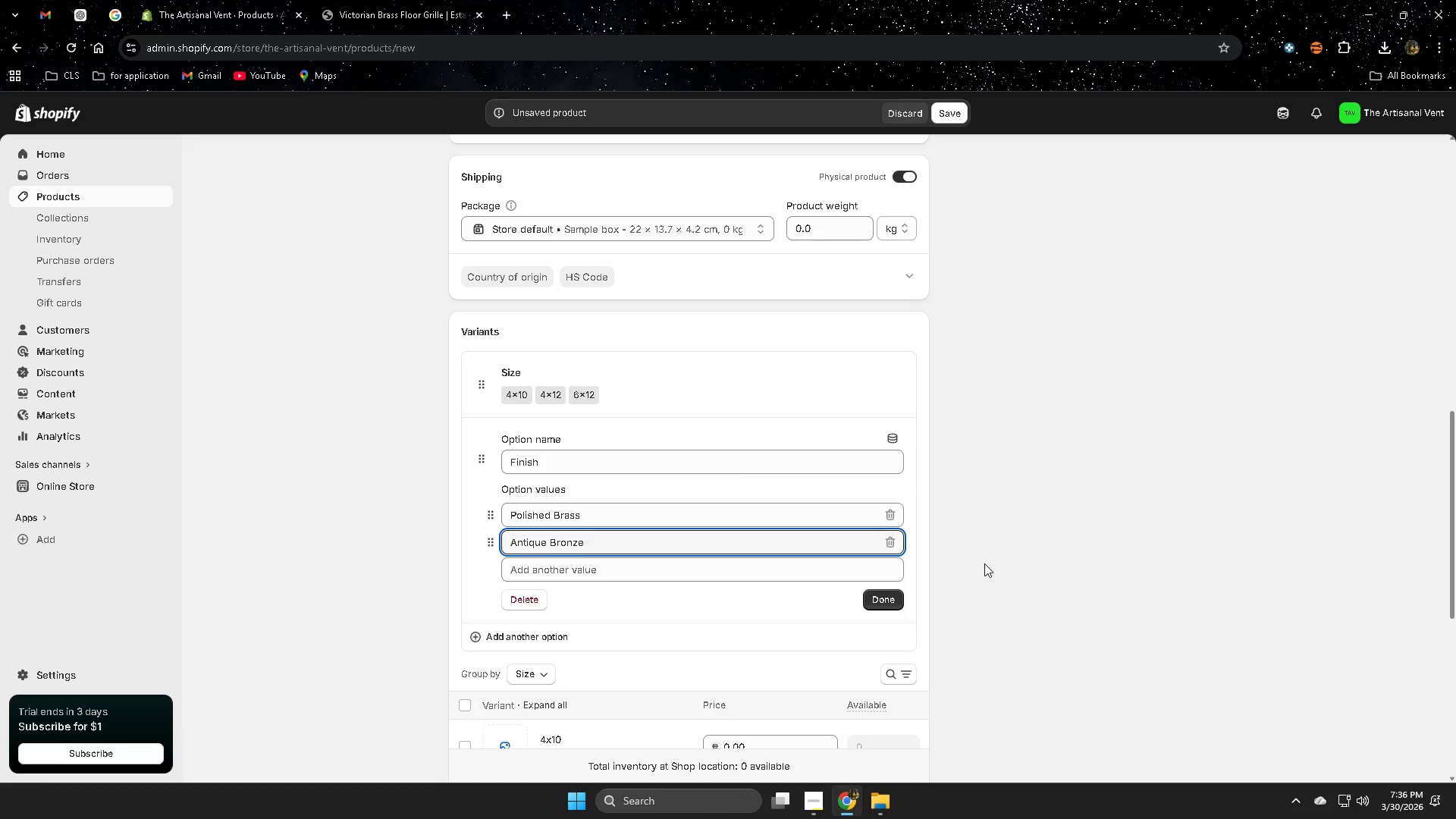 
left_click([887, 601])
 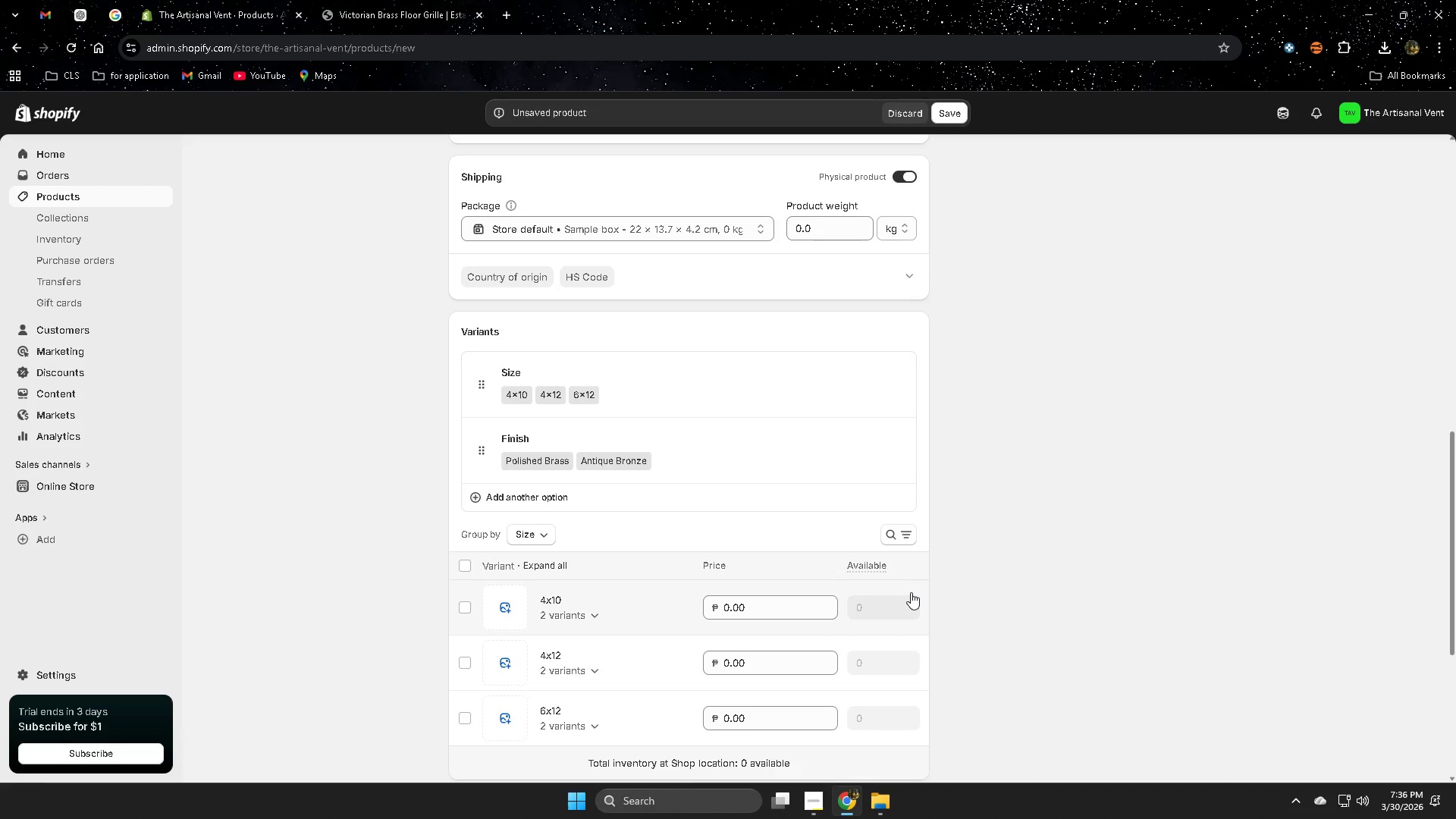 
wait(10.83)
 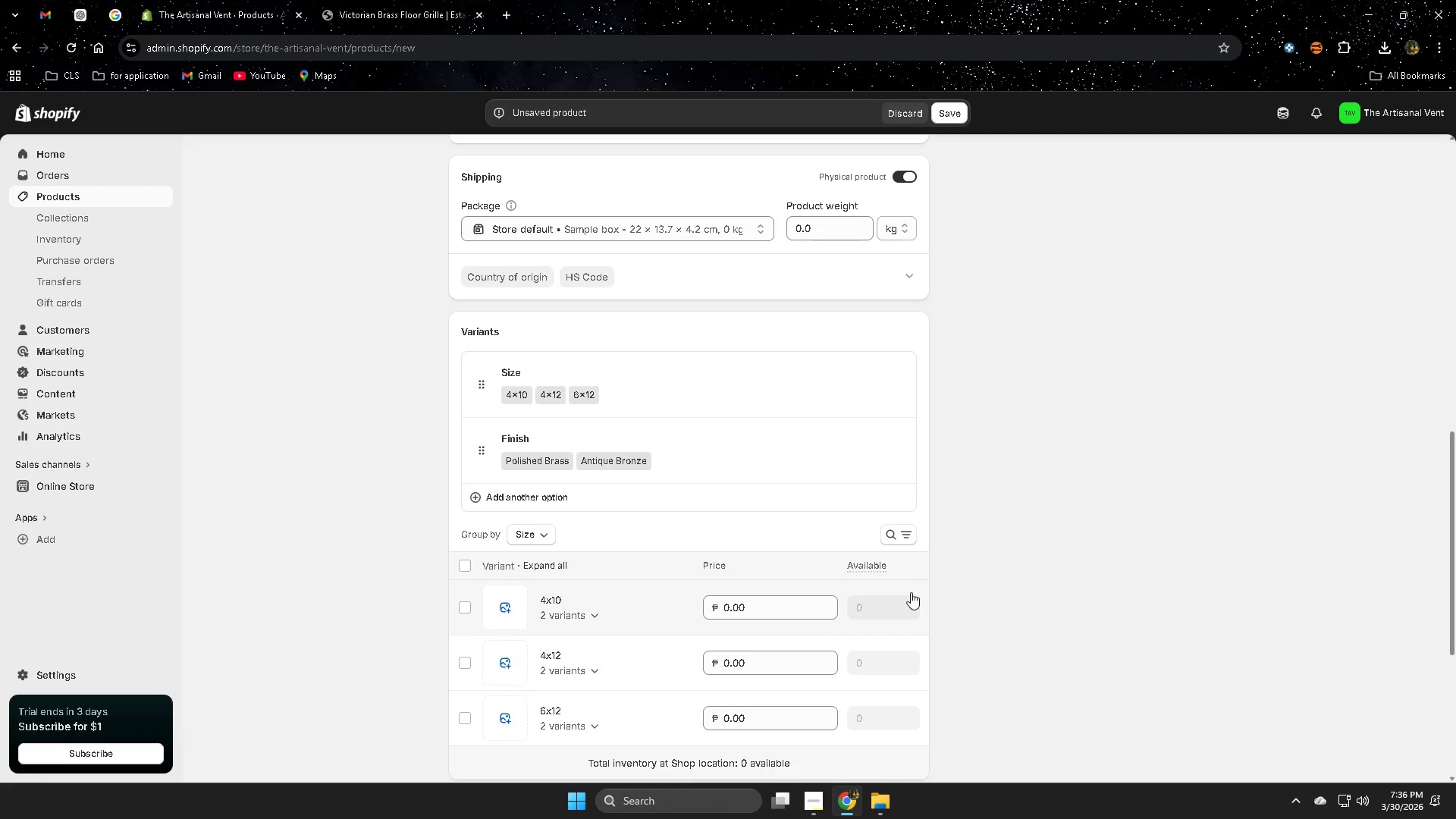 
scroll: coordinate [1006, 566], scroll_direction: down, amount: 2.0
 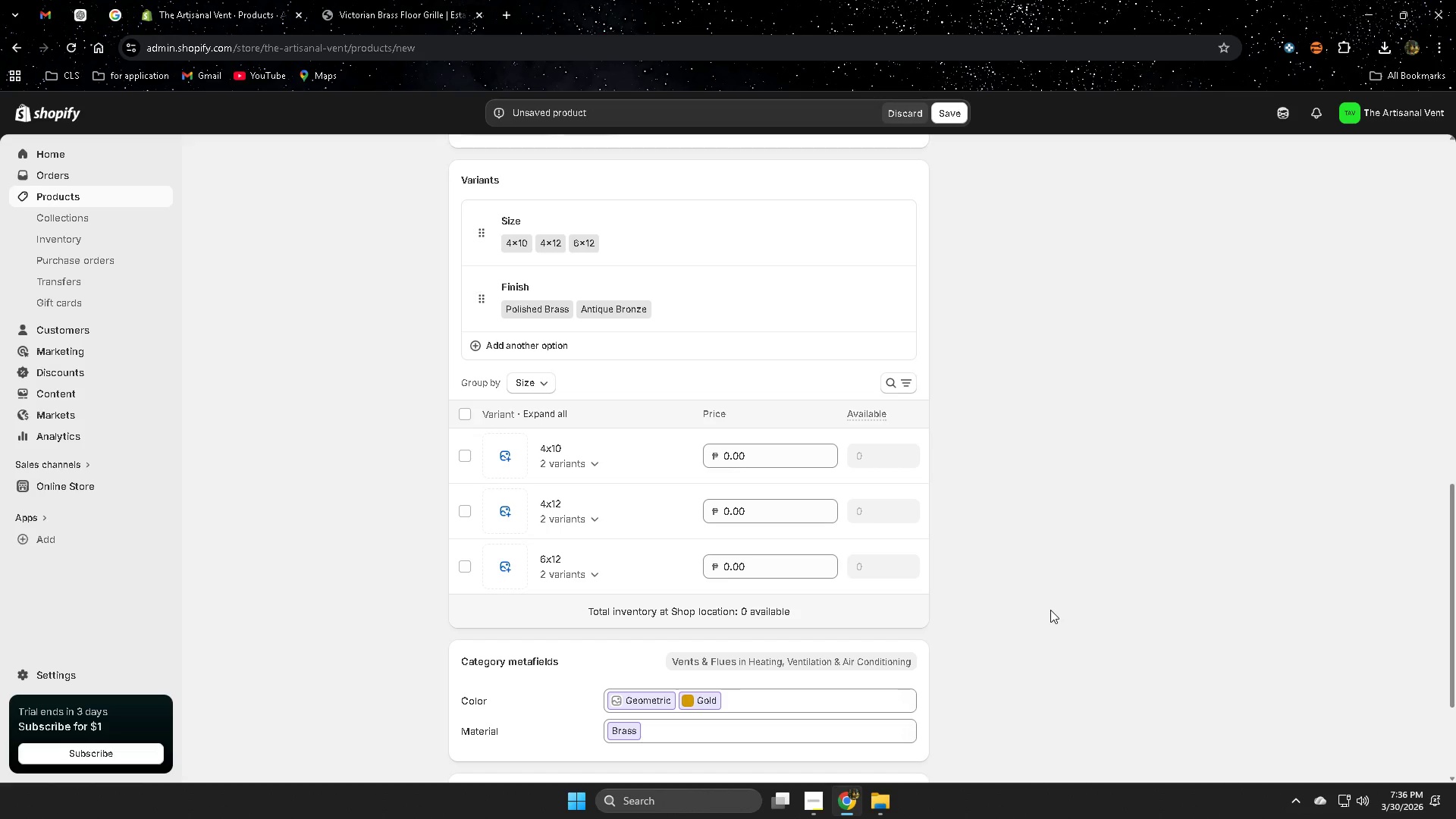 
wait(5.86)
 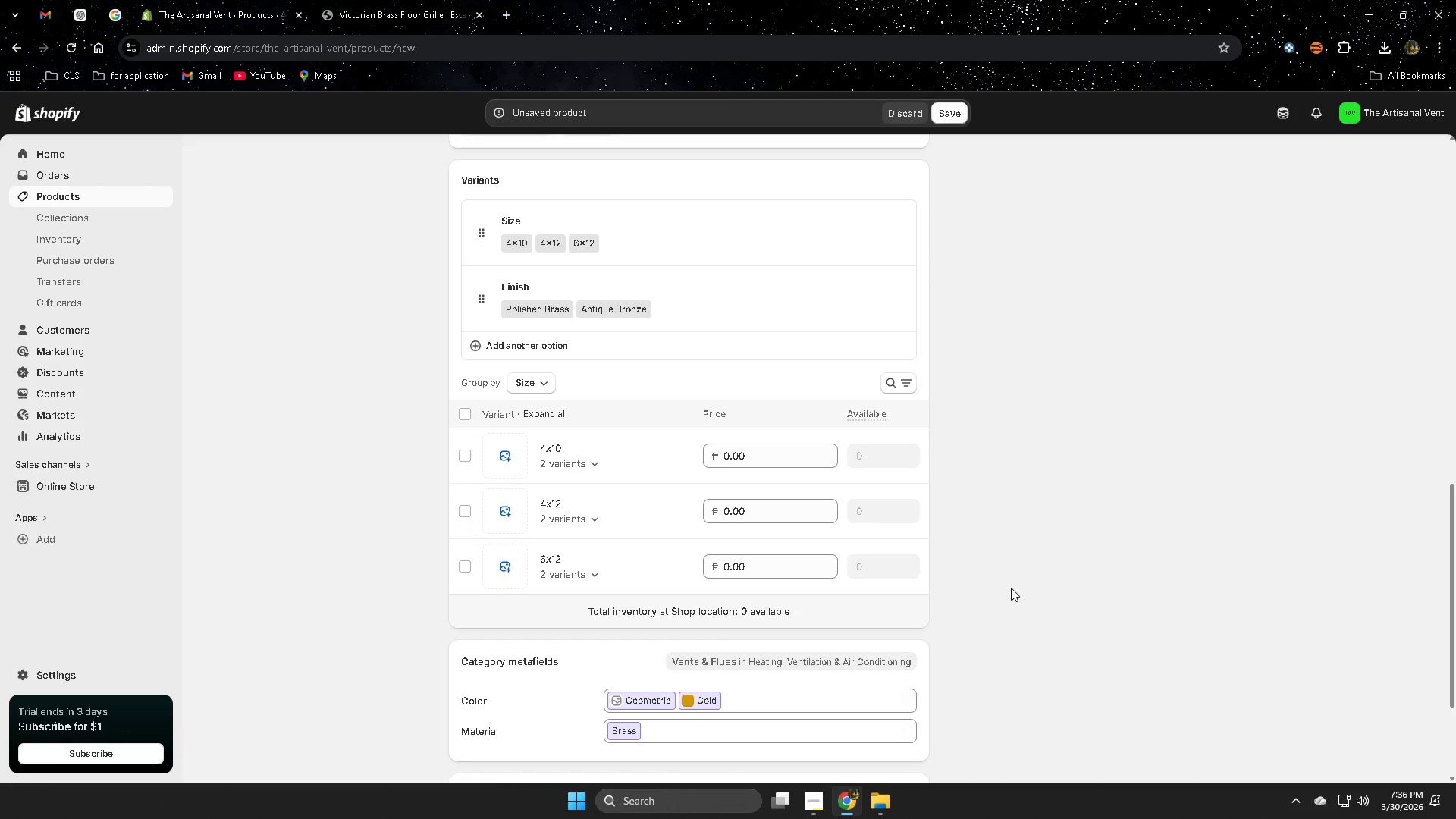 
left_click([466, 418])
 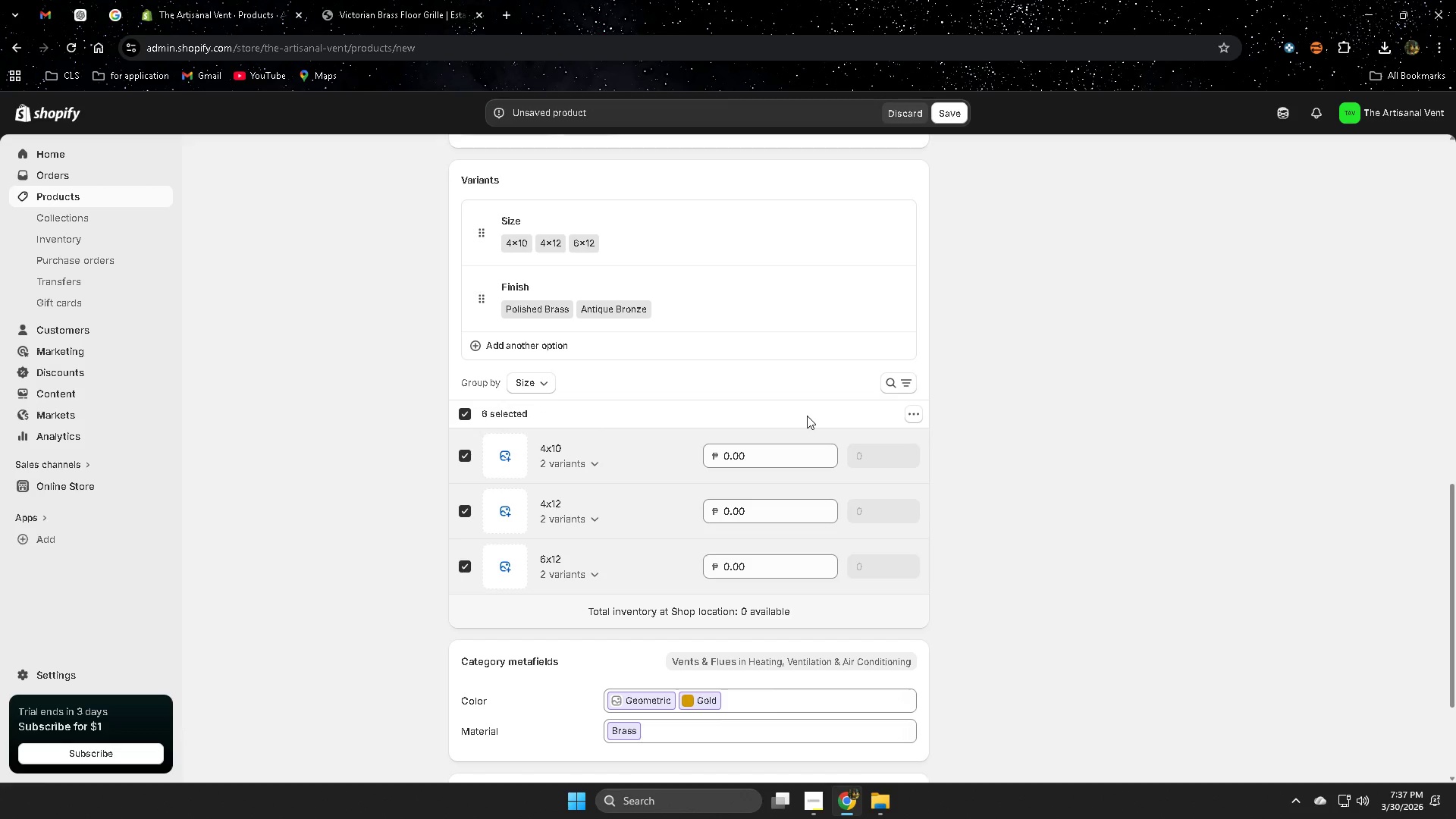 
wait(5.59)
 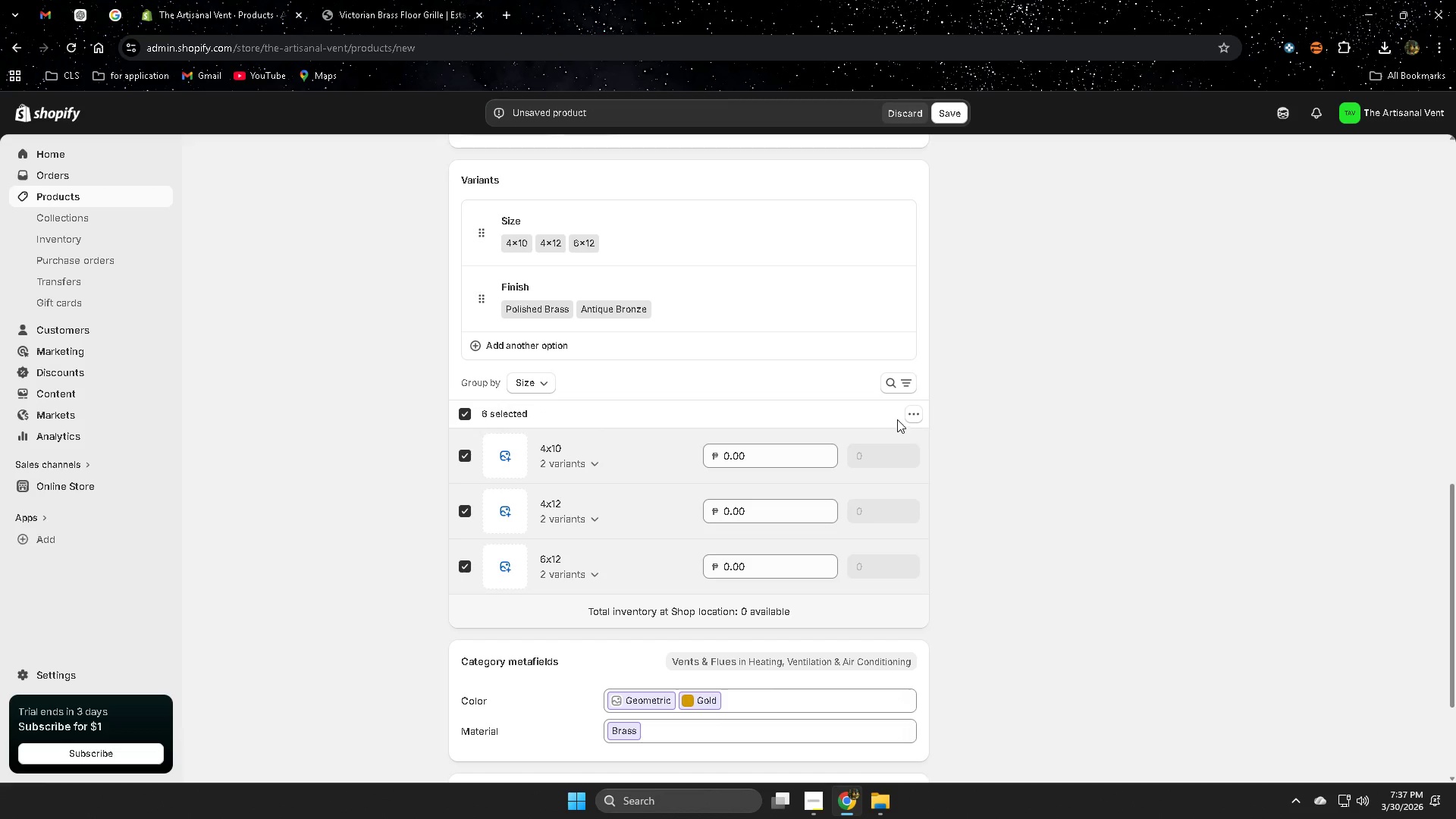 
mouse_move([937, 421])
 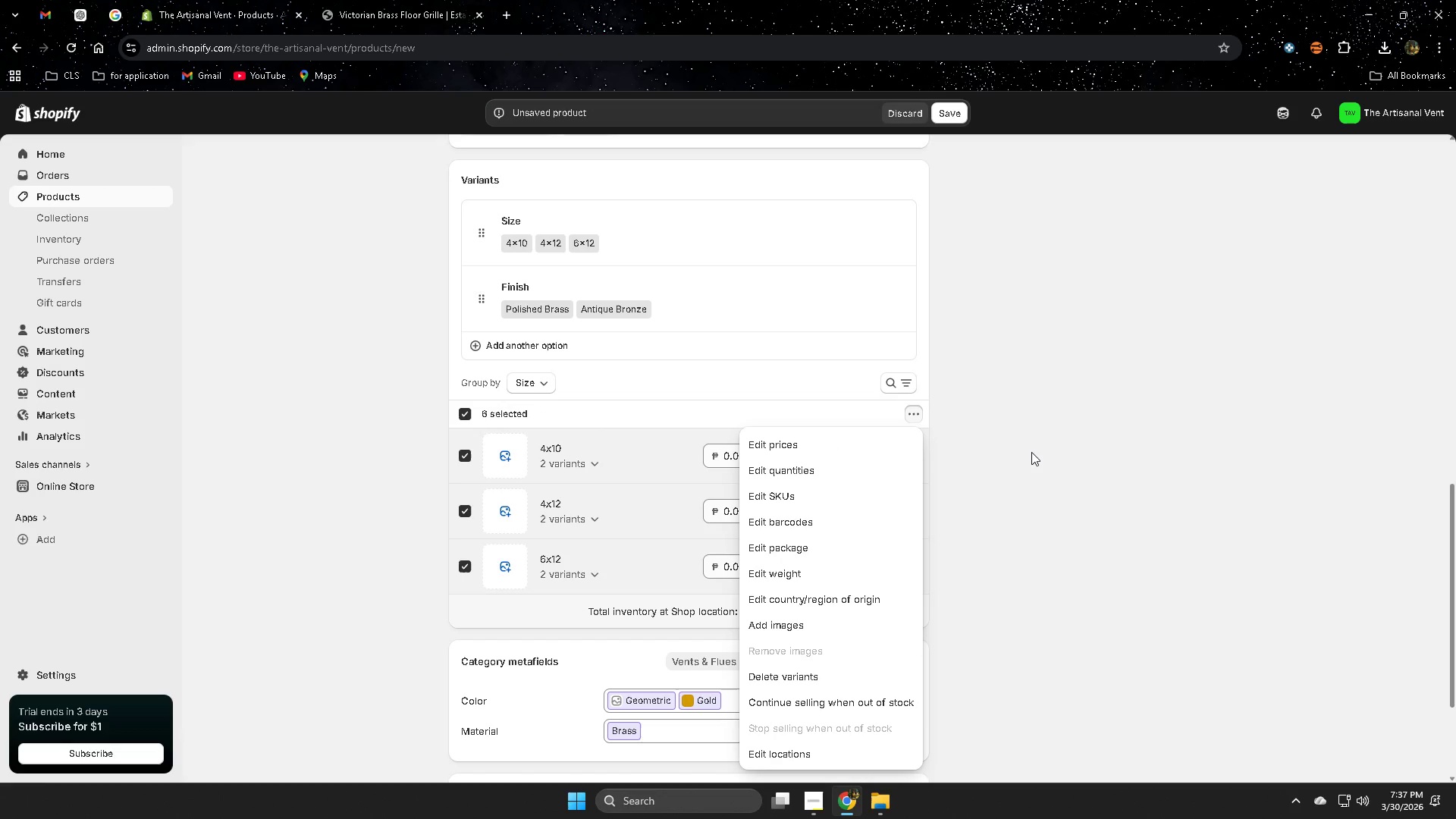 
left_click([1034, 453])
 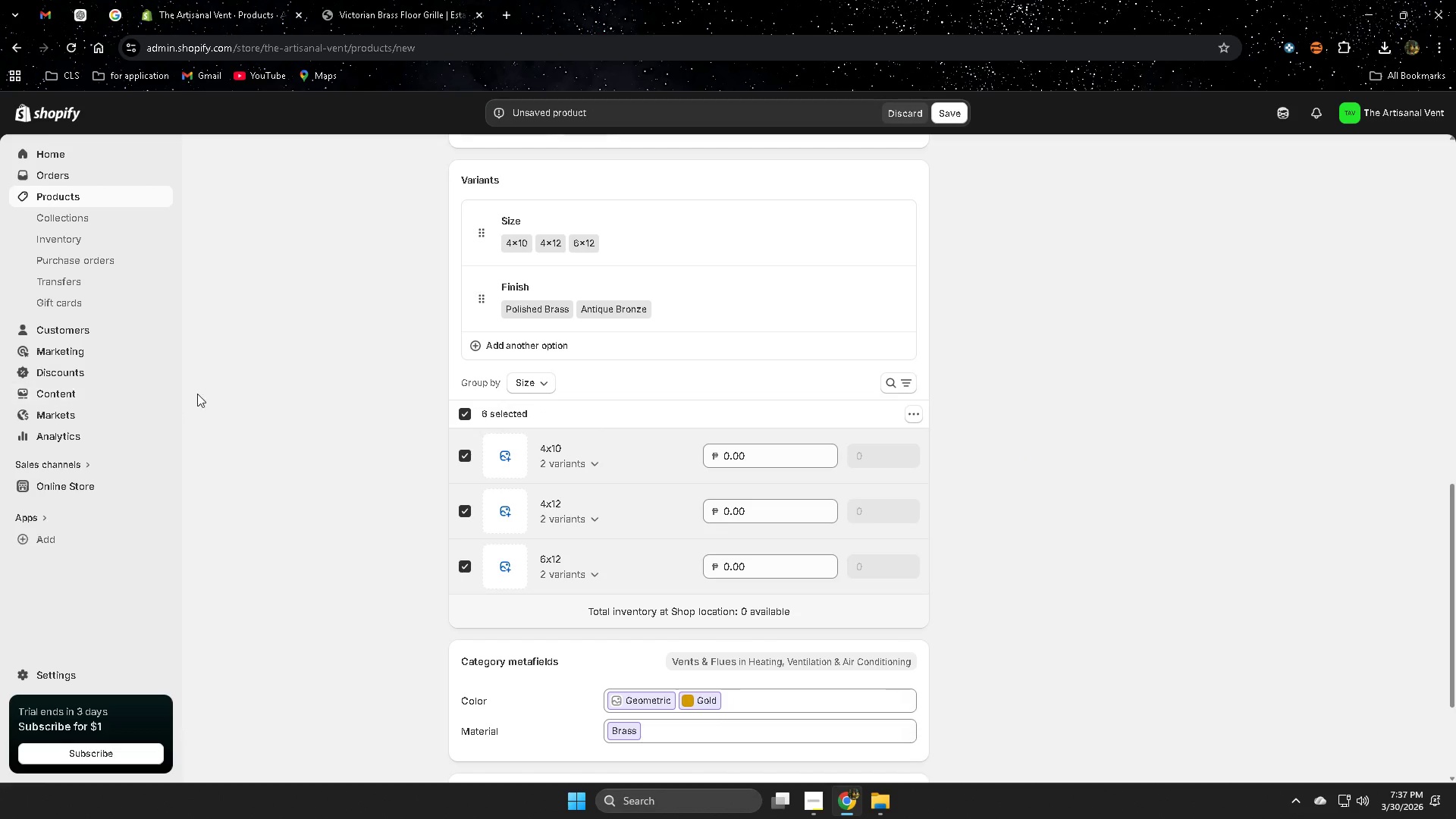 
left_click([357, 414])
 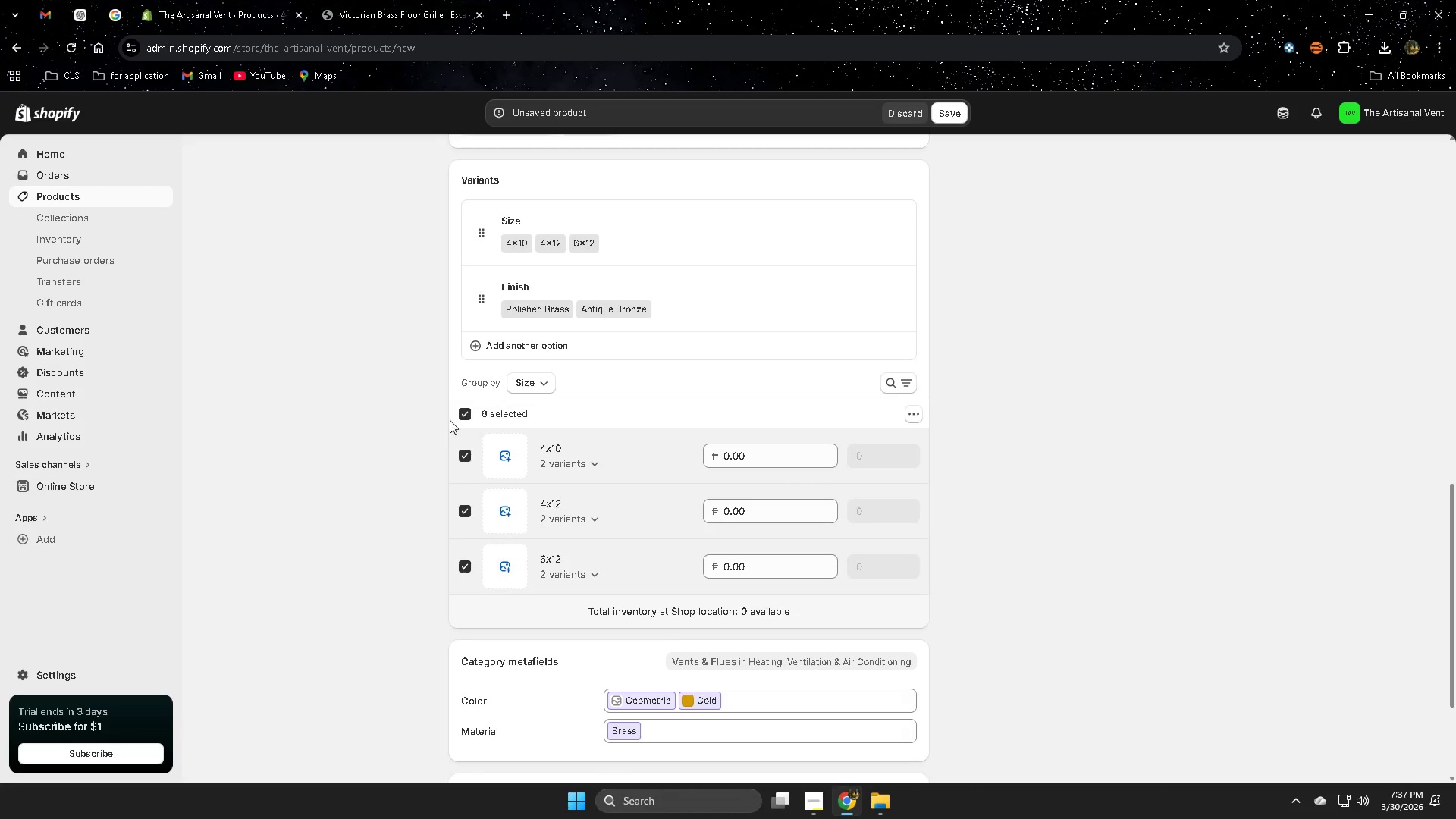 
left_click([469, 415])
 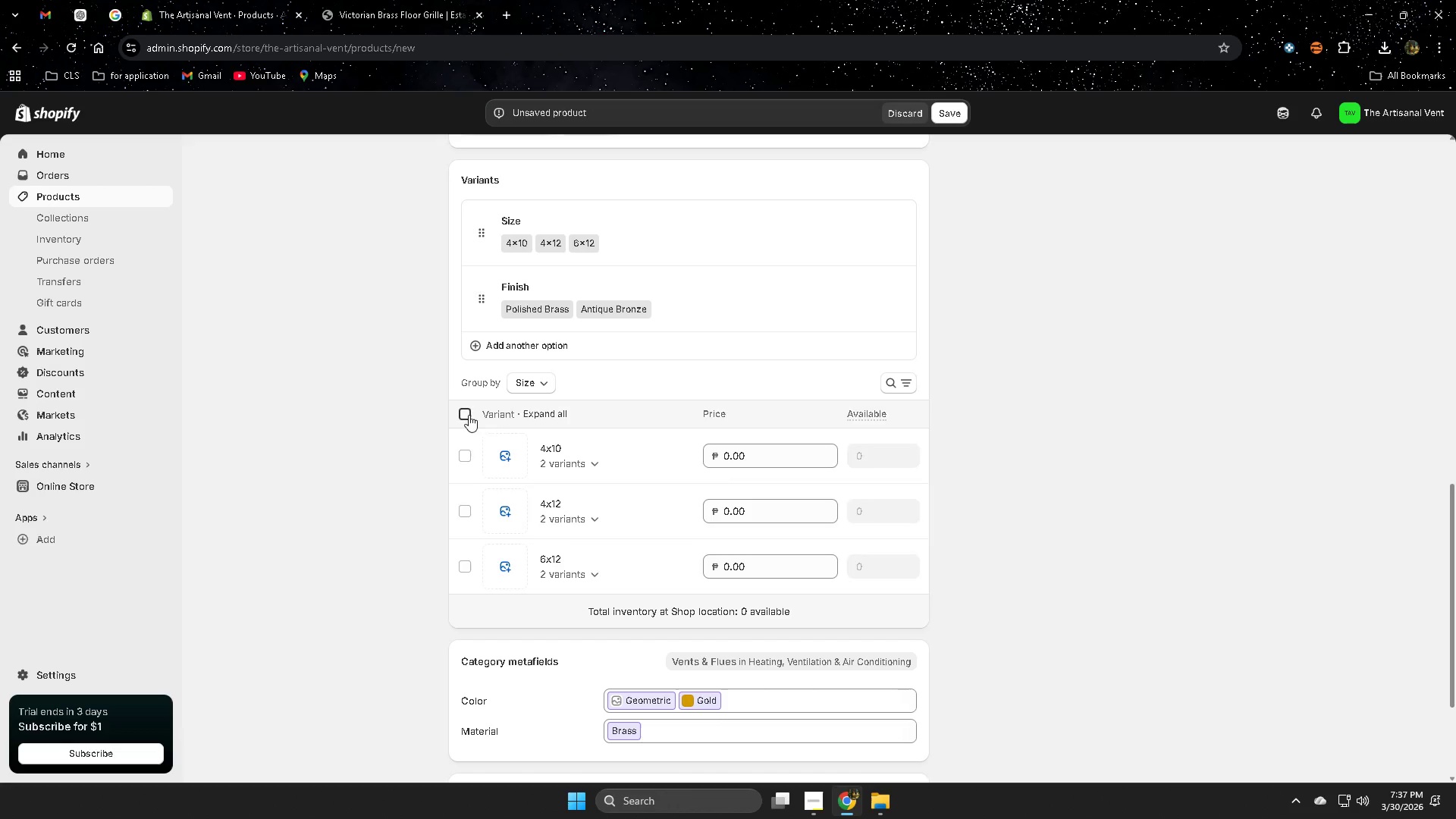 
double_click([469, 415])
 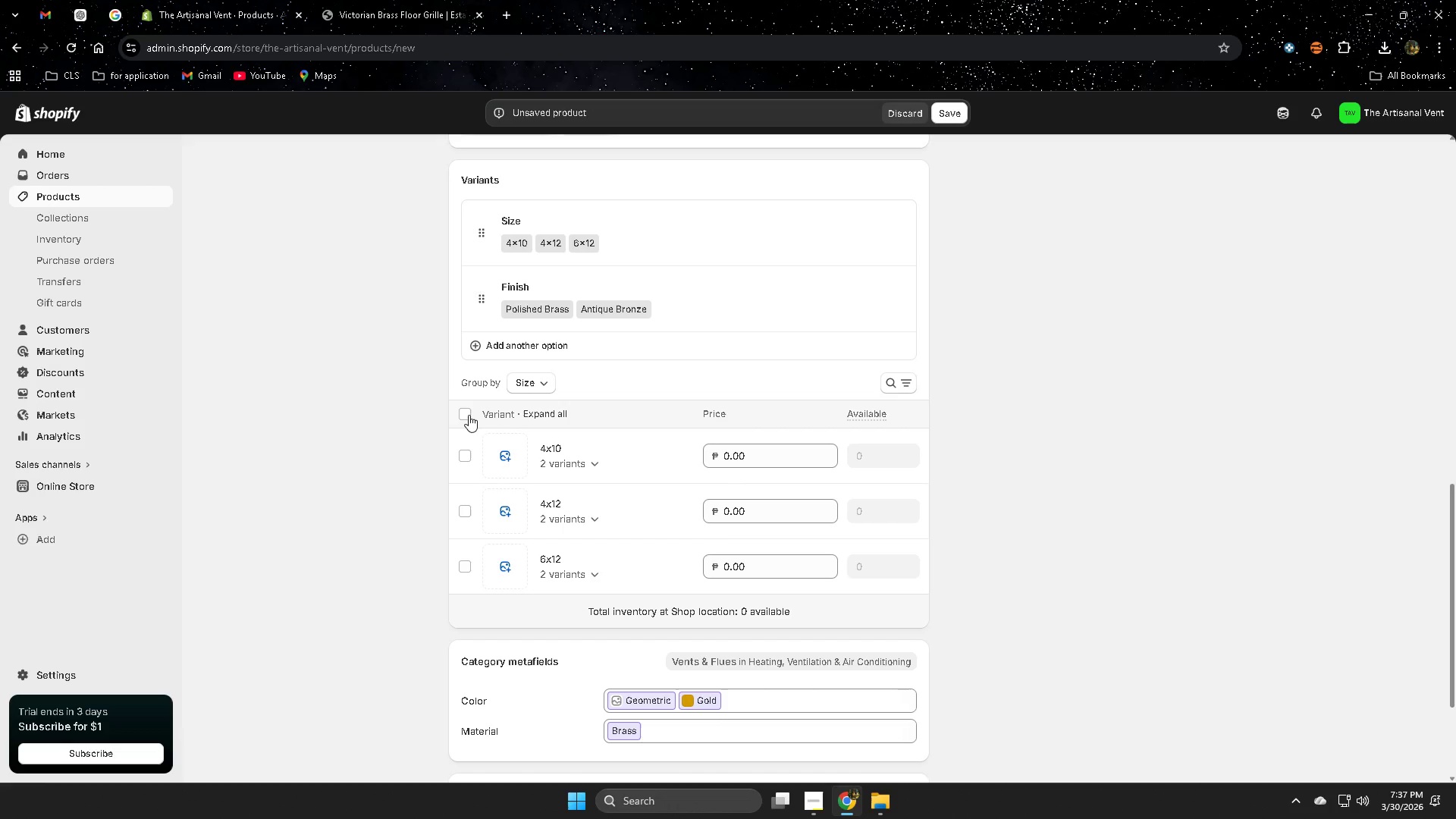 
triple_click([469, 415])
 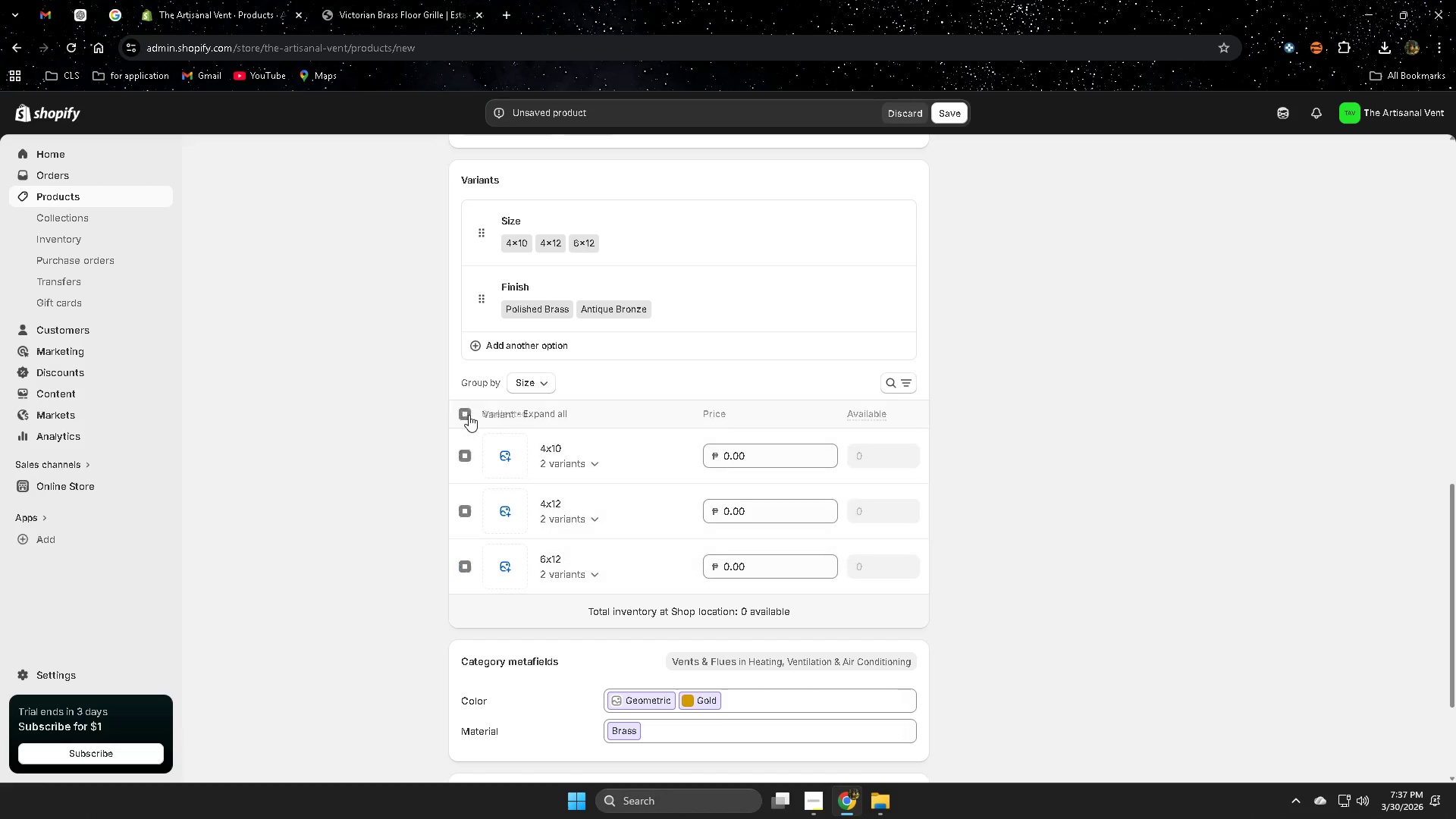 
double_click([469, 415])
 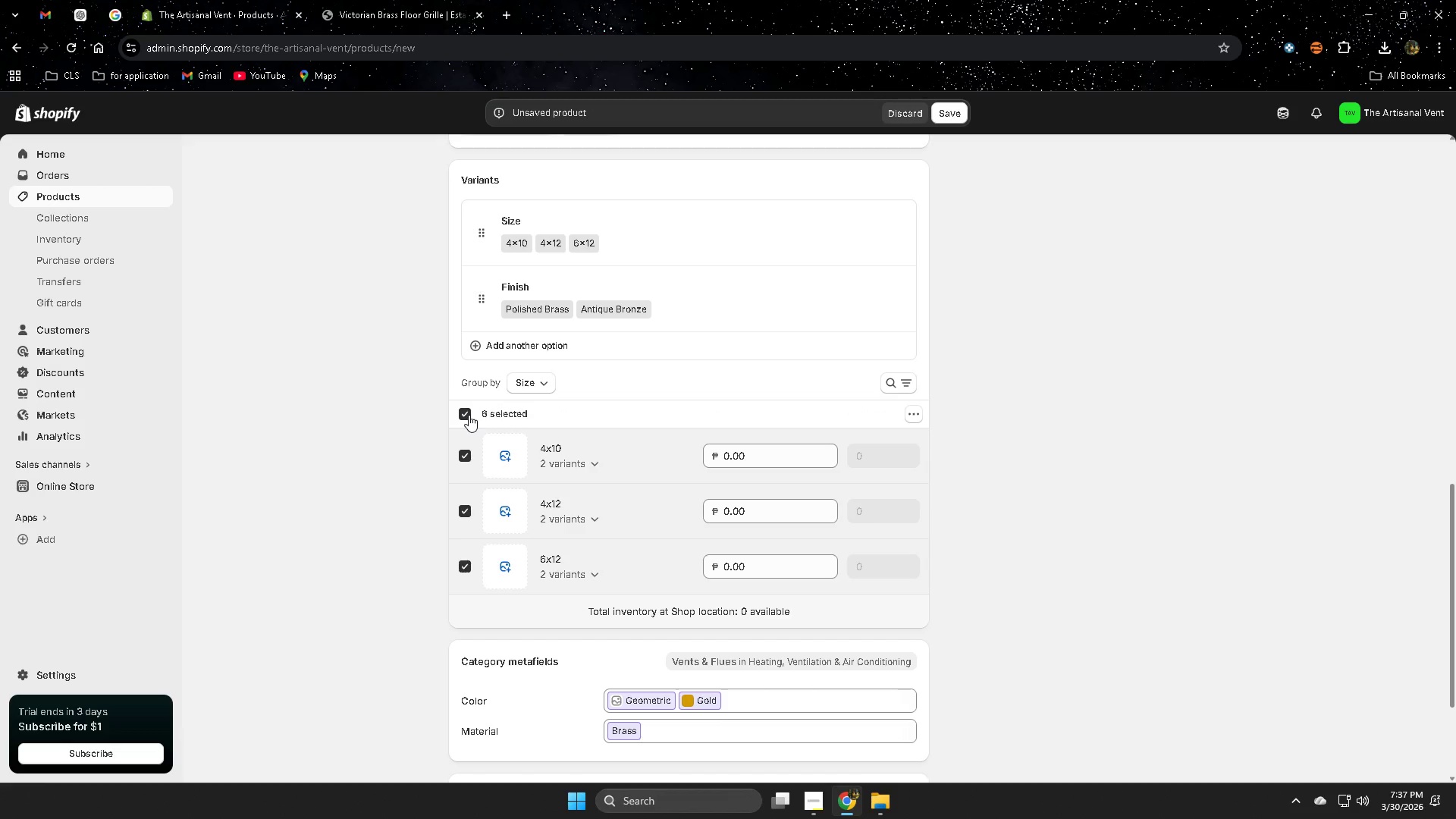 
triple_click([469, 415])
 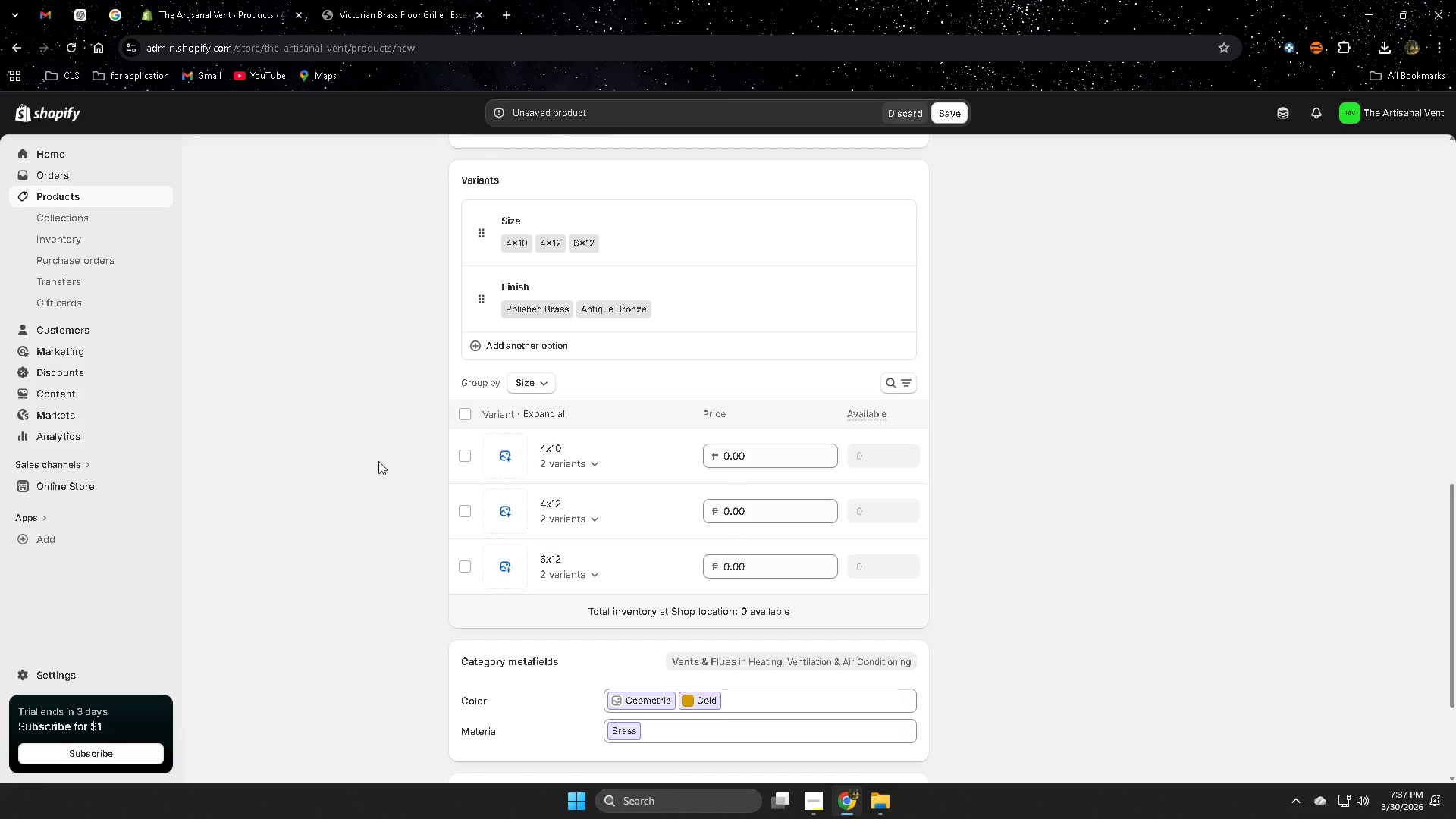 
scroll: coordinate [372, 463], scroll_direction: up, amount: 3.0
 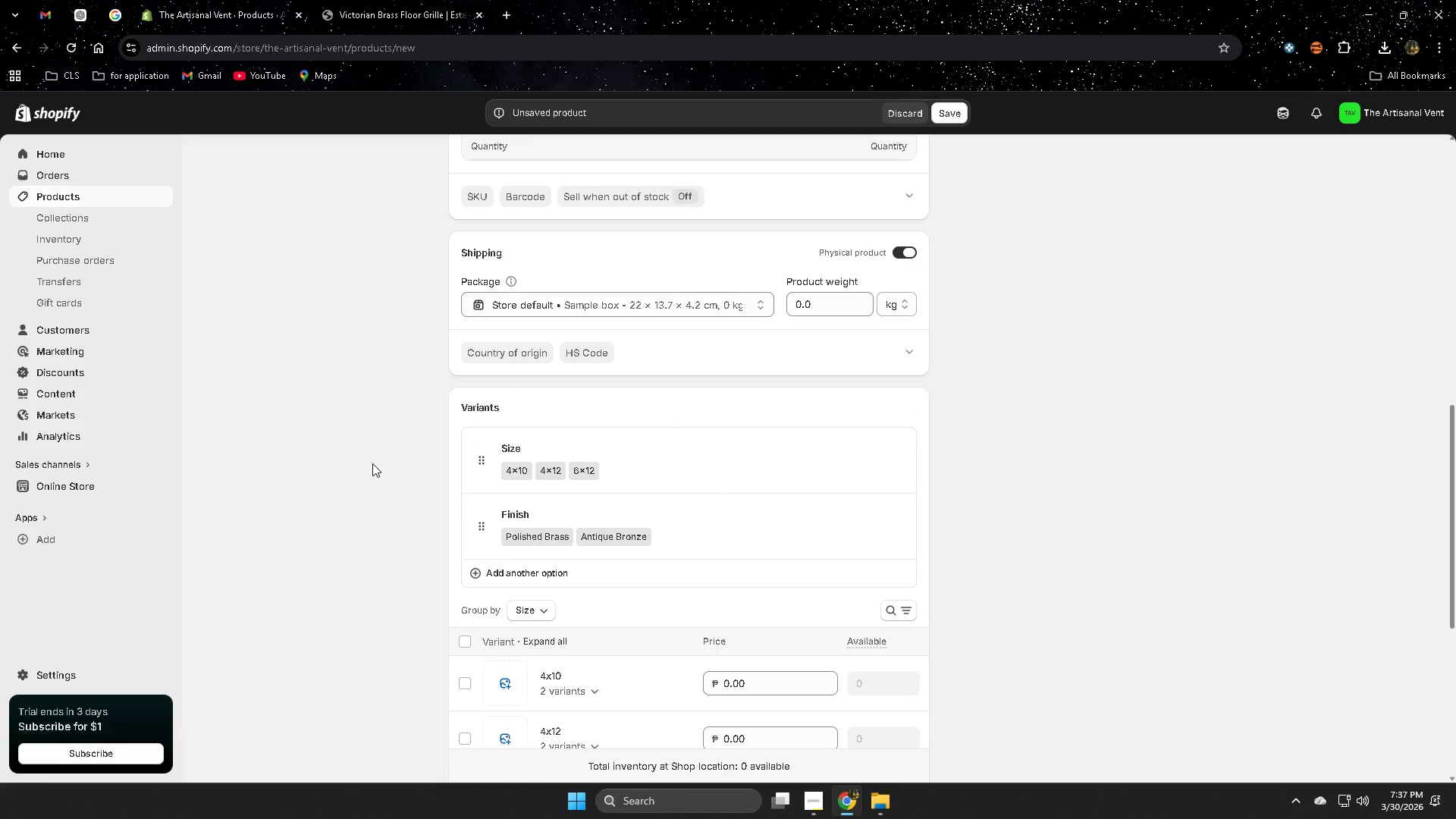 
scroll: coordinate [372, 463], scroll_direction: down, amount: 2.0
 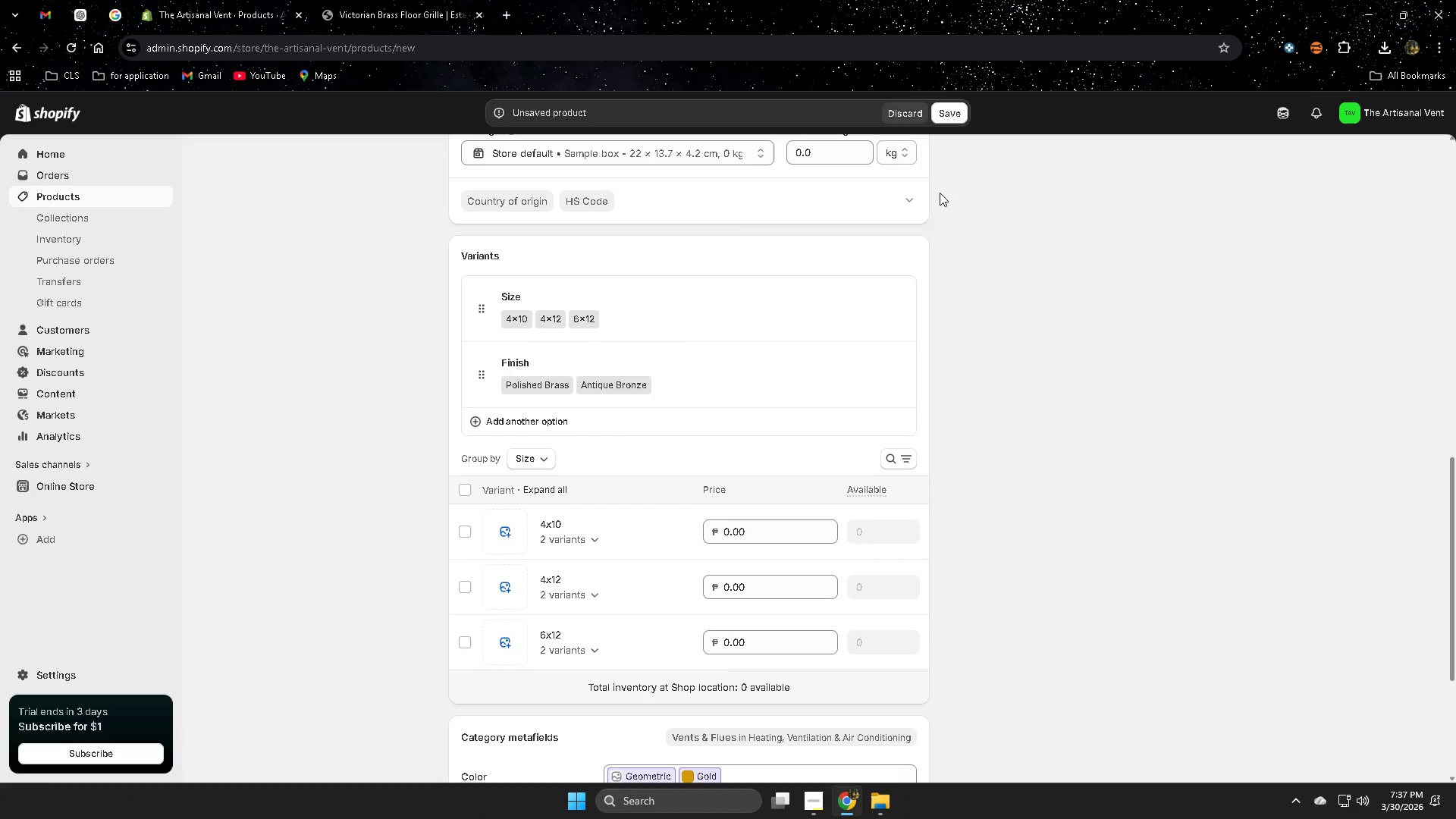 
left_click([939, 107])
 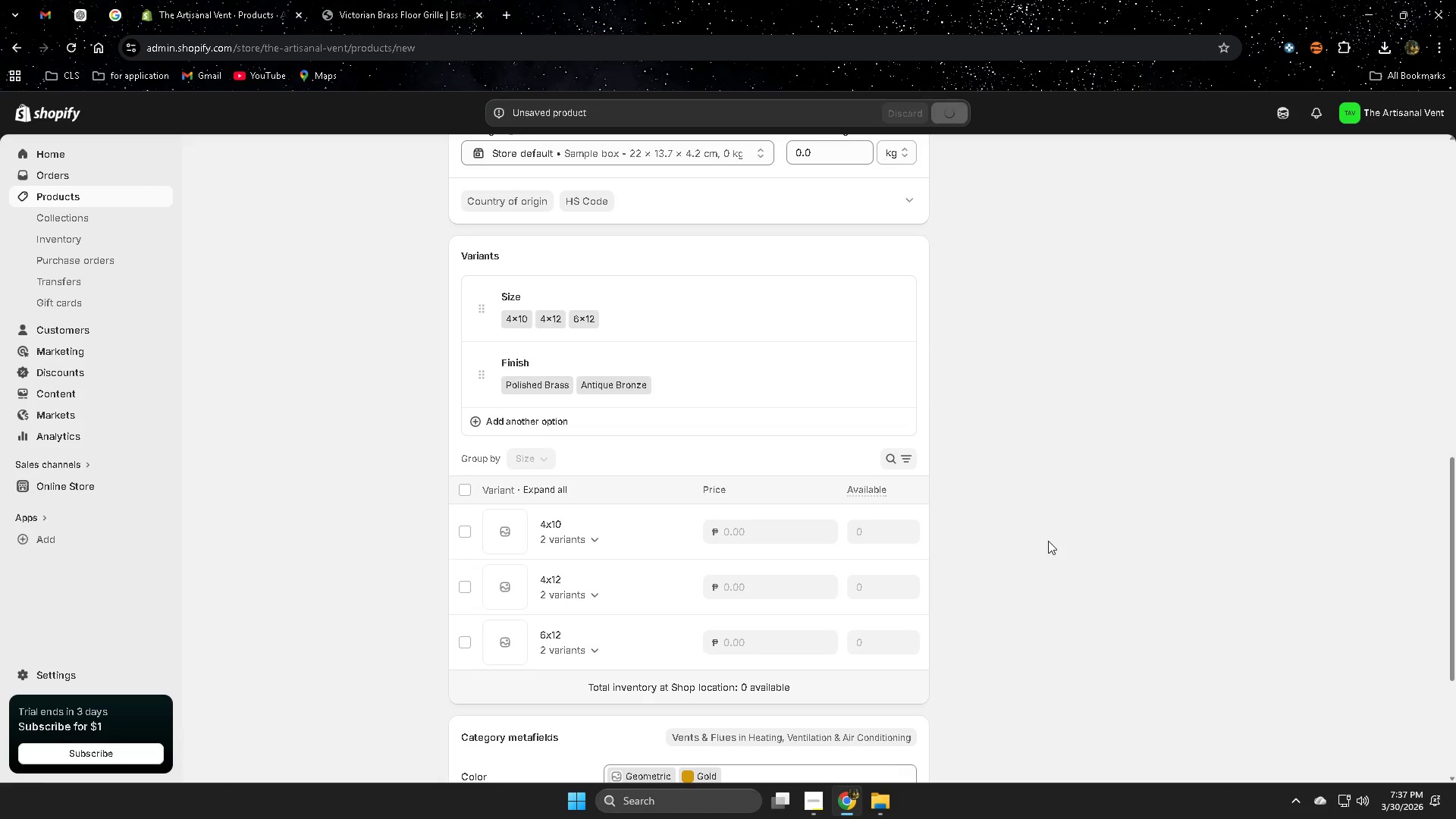 
scroll: coordinate [1021, 549], scroll_direction: down, amount: 3.0
 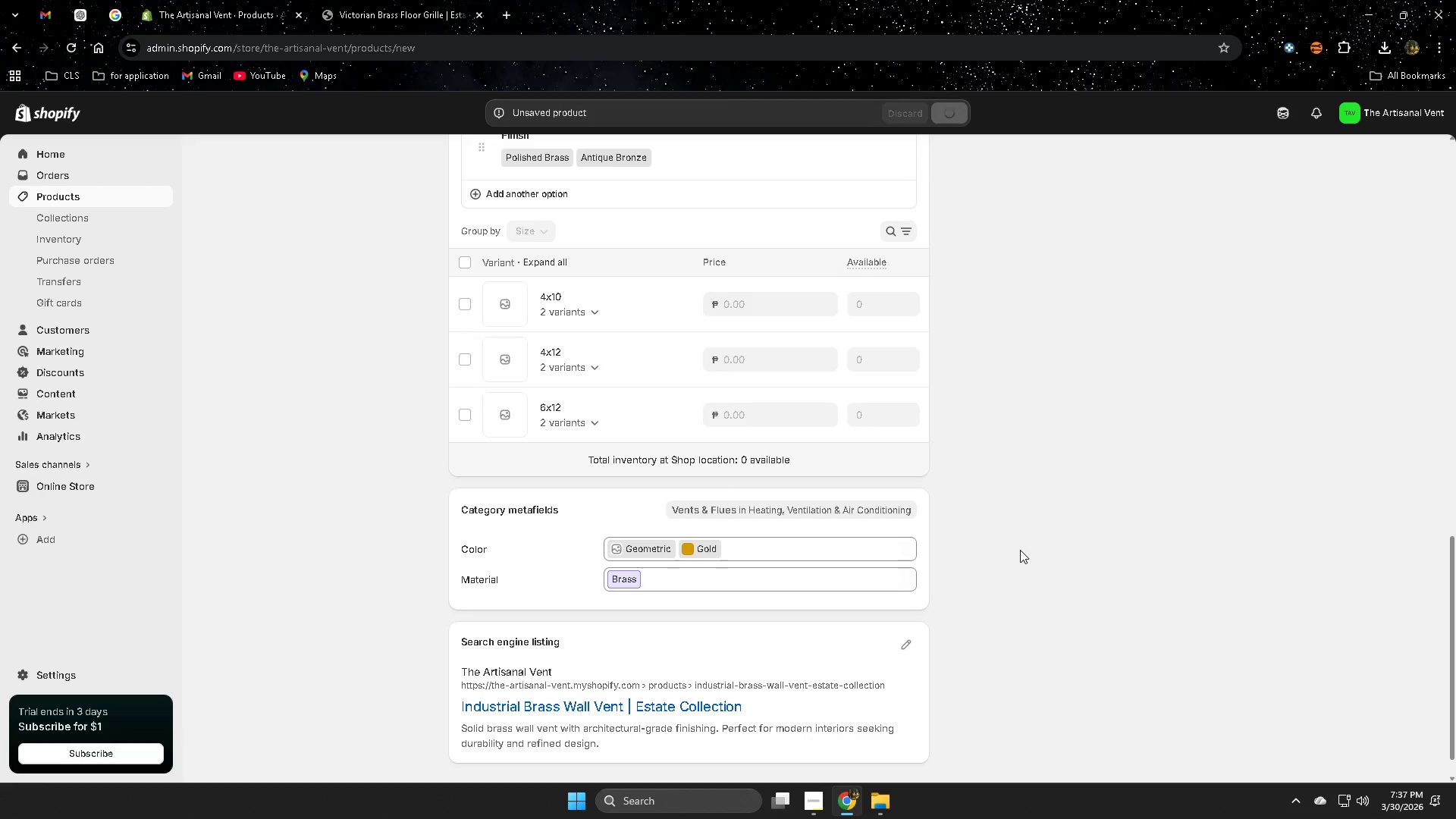 
scroll: coordinate [1019, 550], scroll_direction: up, amount: 7.0
 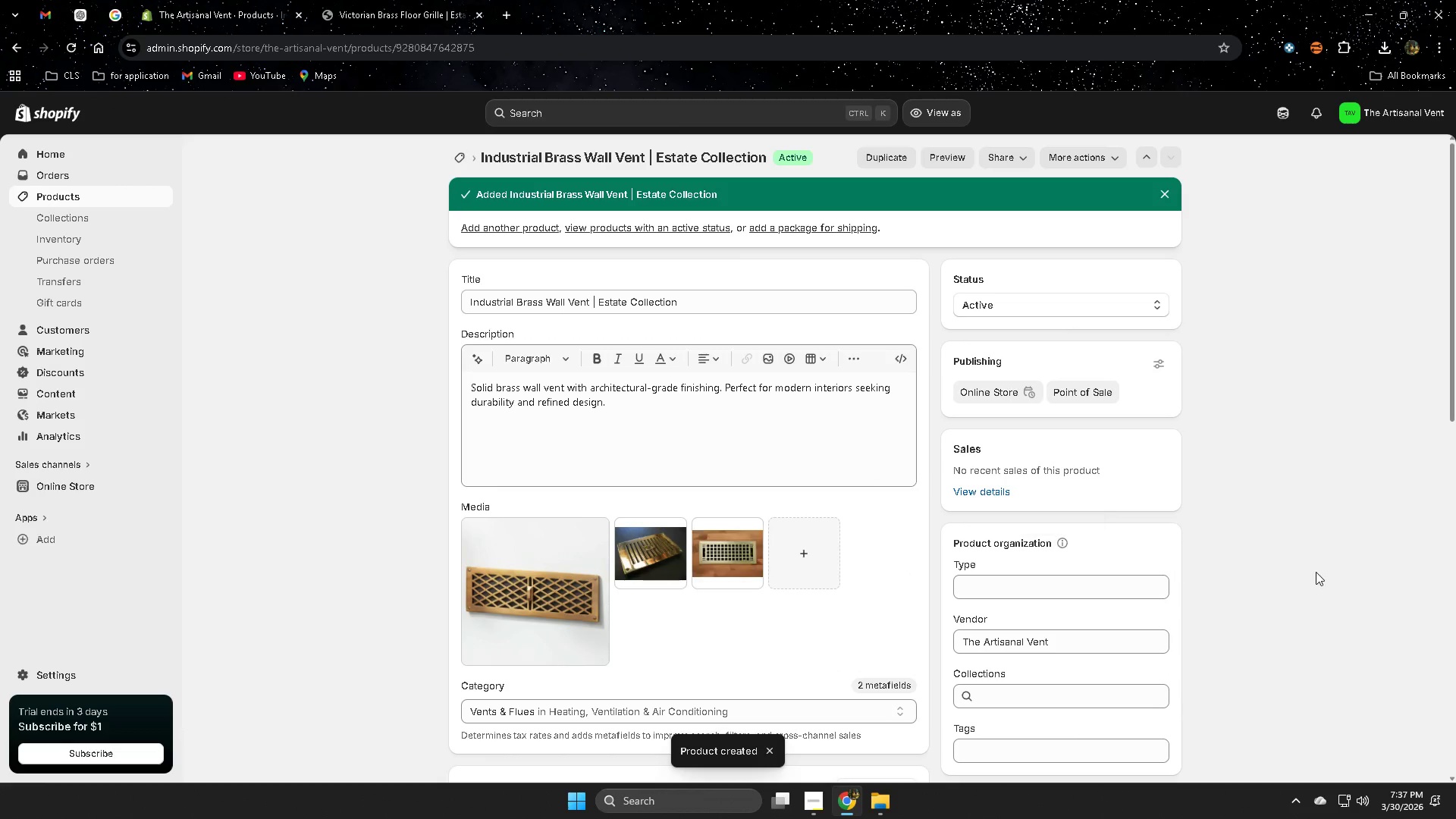 
scroll: coordinate [1295, 573], scroll_direction: down, amount: 6.0
 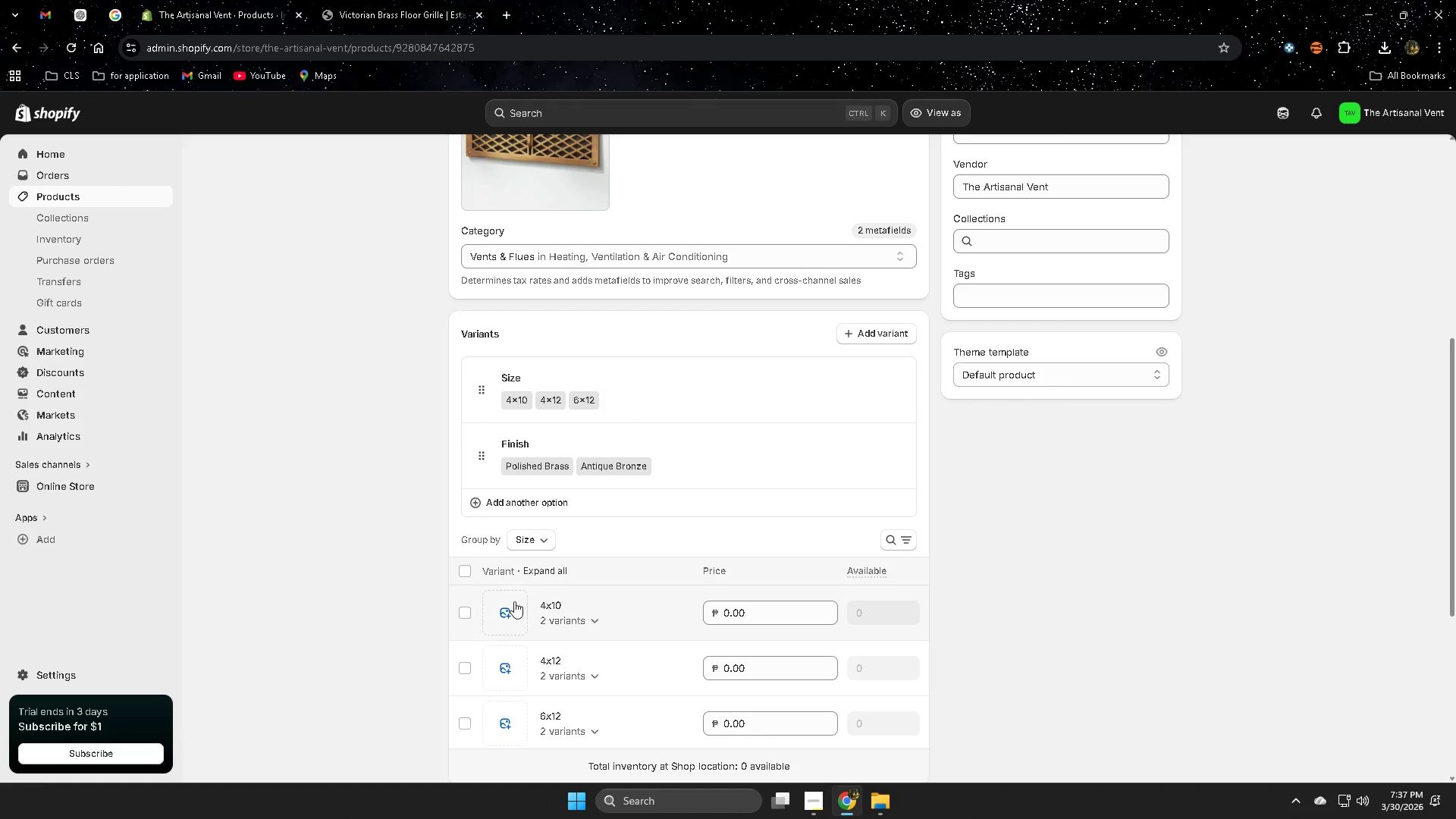 
left_click([466, 575])
 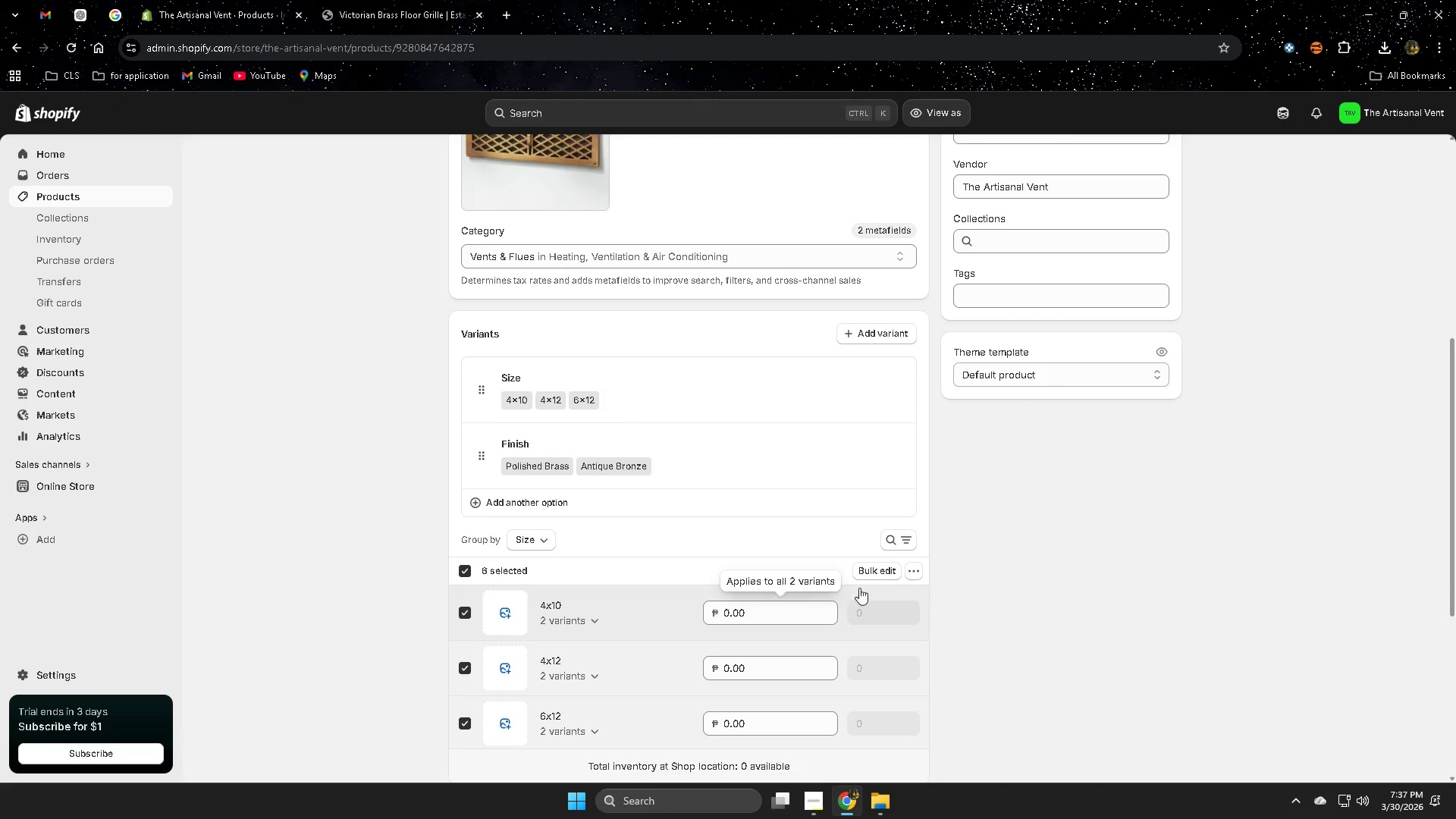 
left_click([869, 576])
 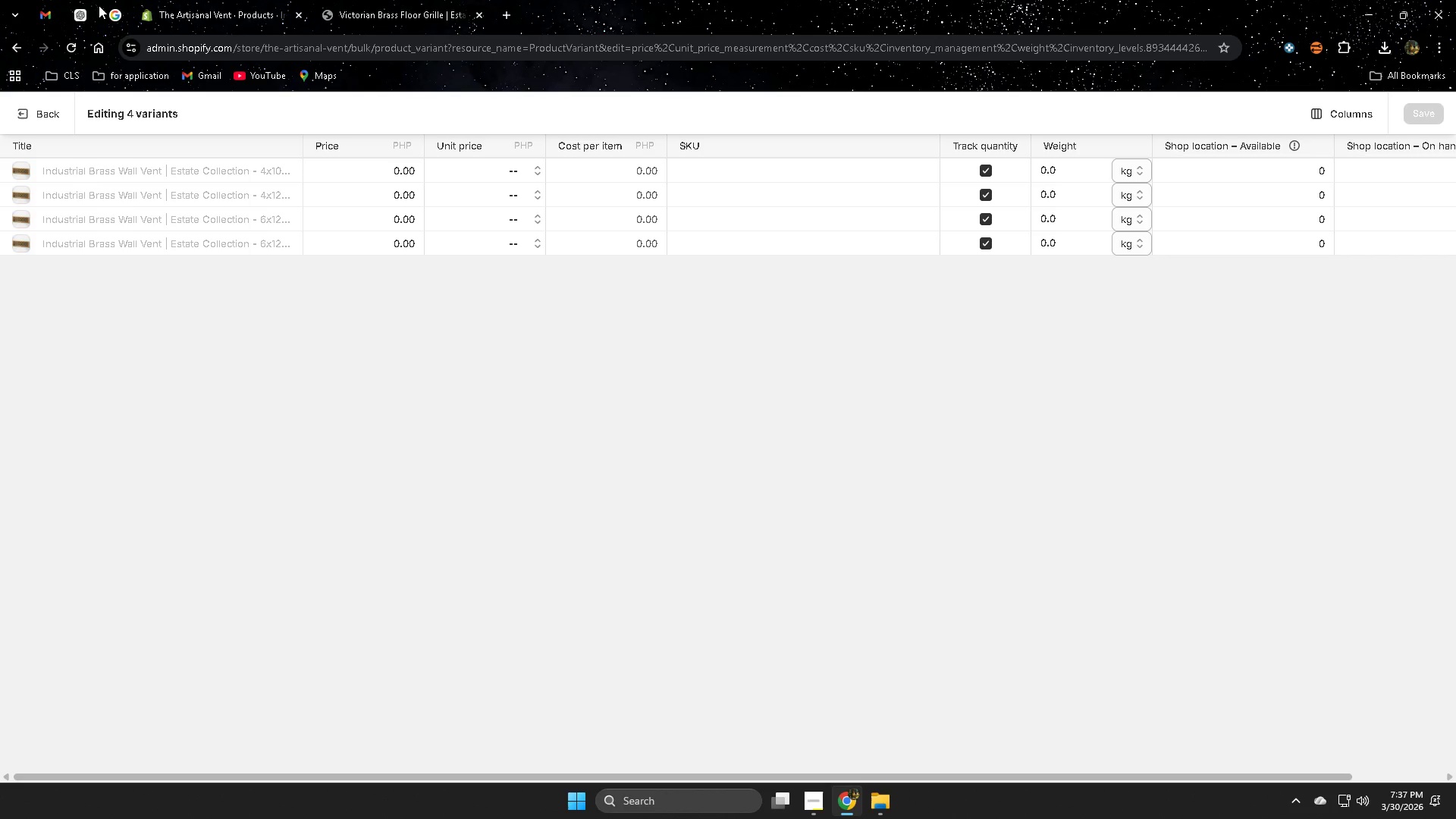 
wait(7.05)
 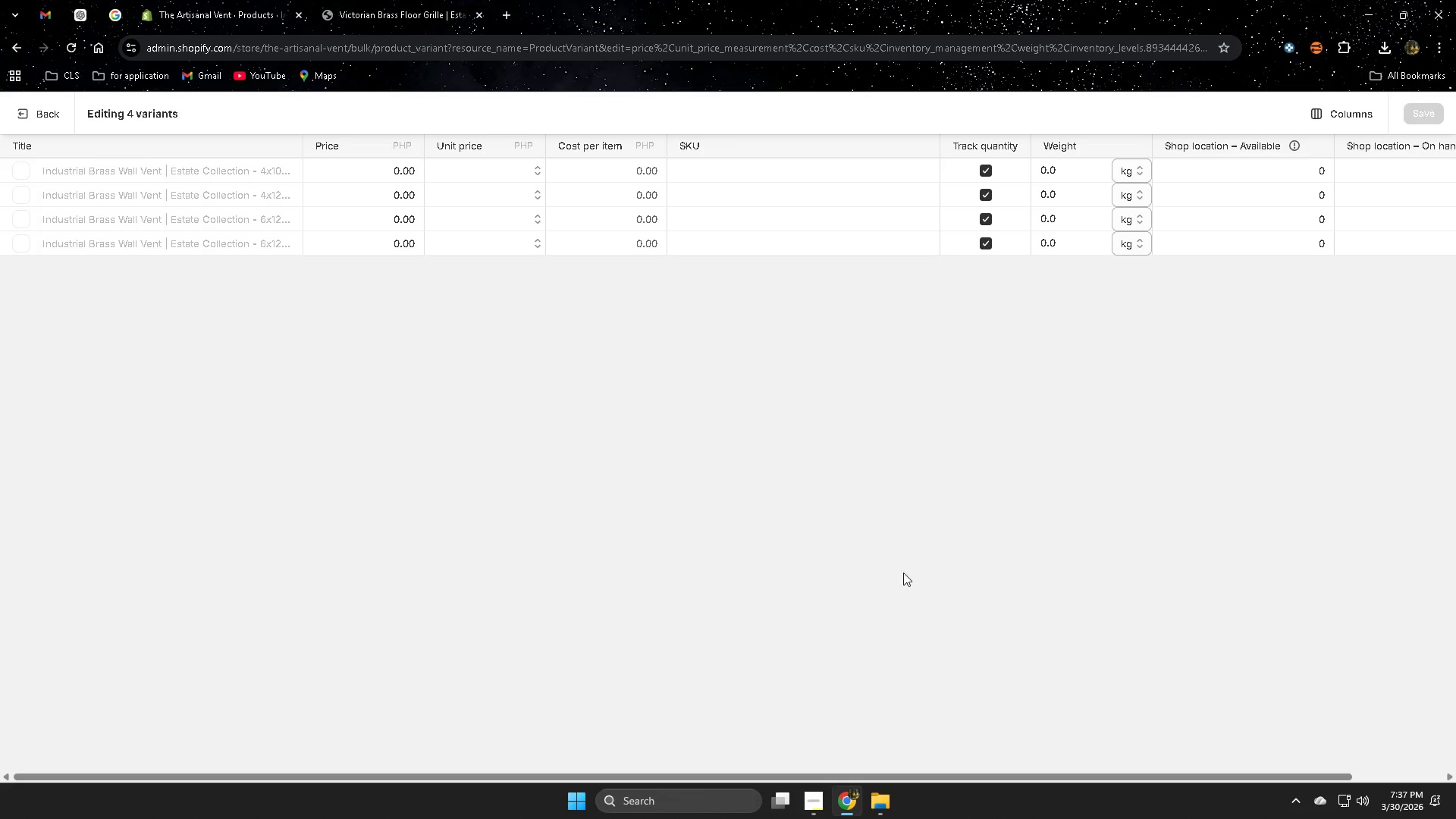 
double_click([391, 168])
 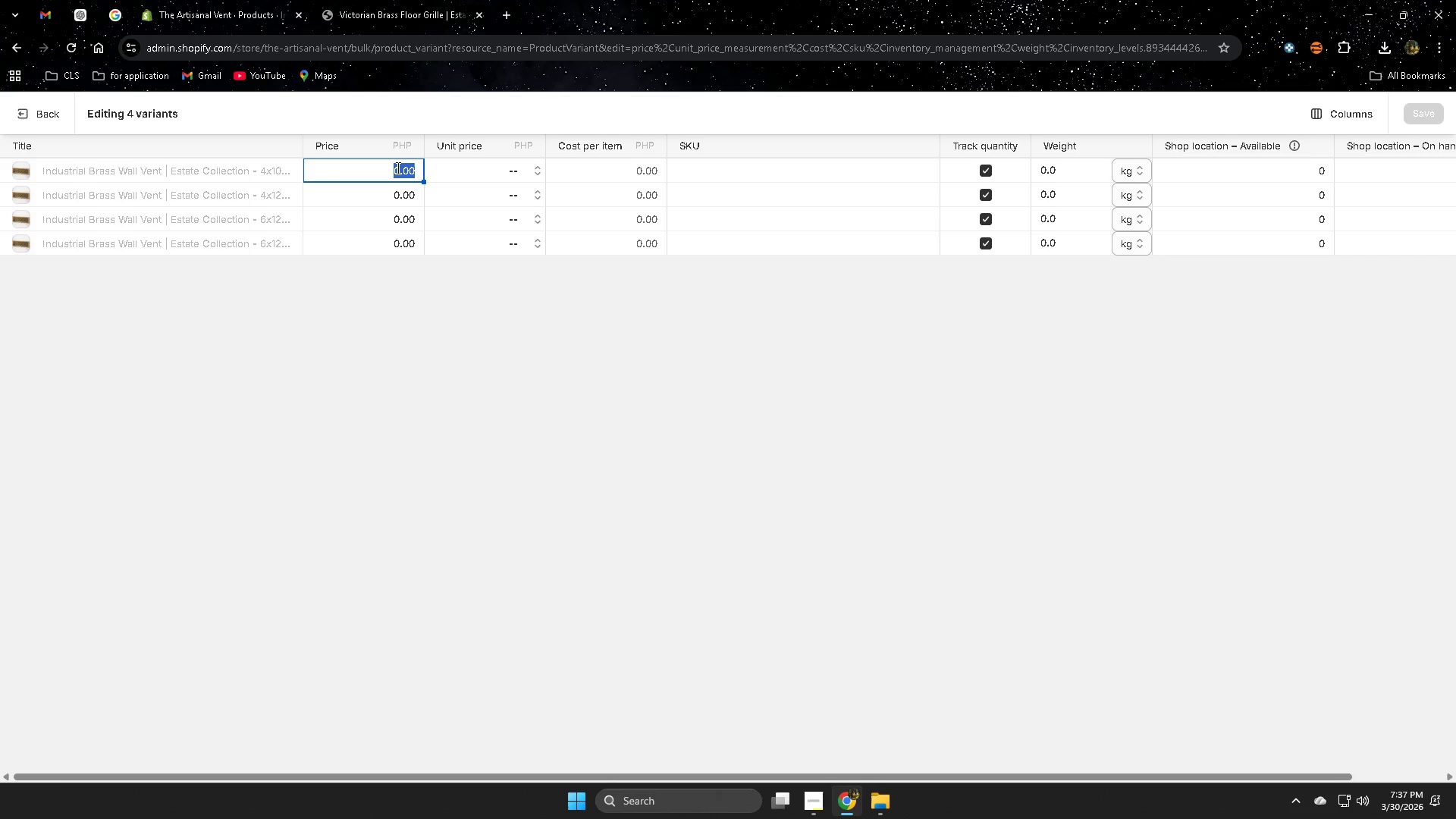 
key(Numpad8)
 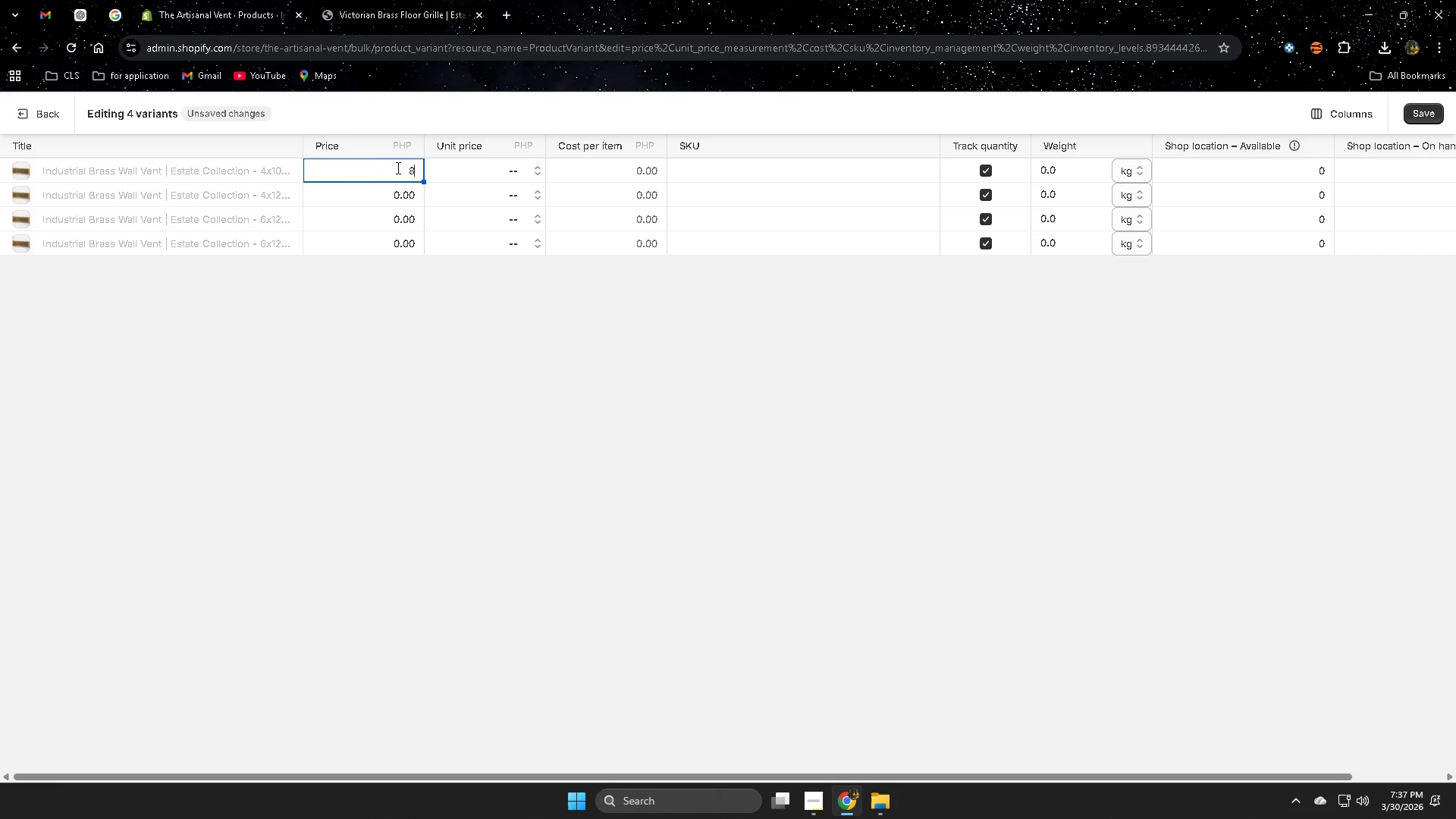 
key(Numpad5)
 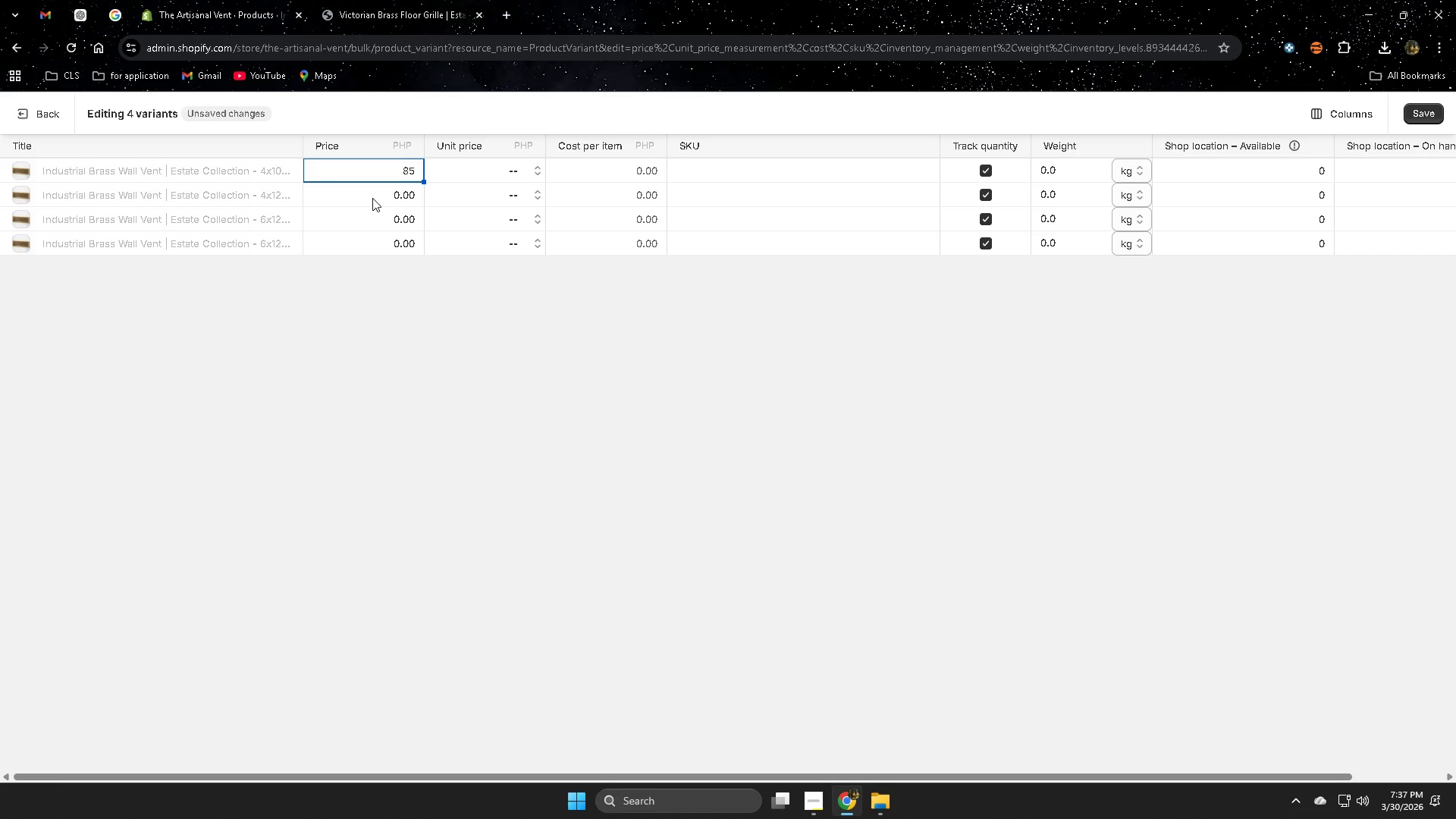 
double_click([372, 198])
 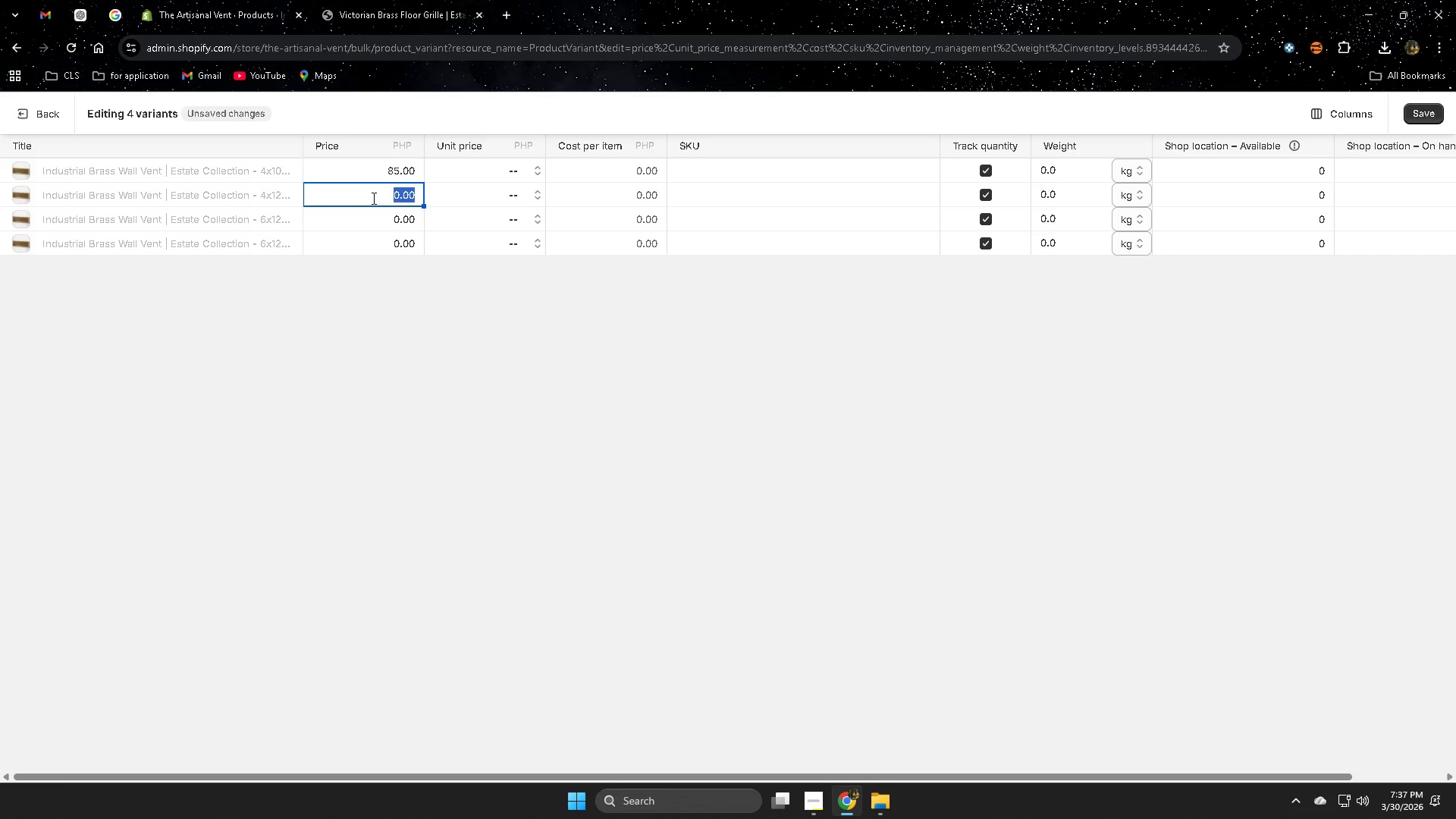 
key(Numpad8)
 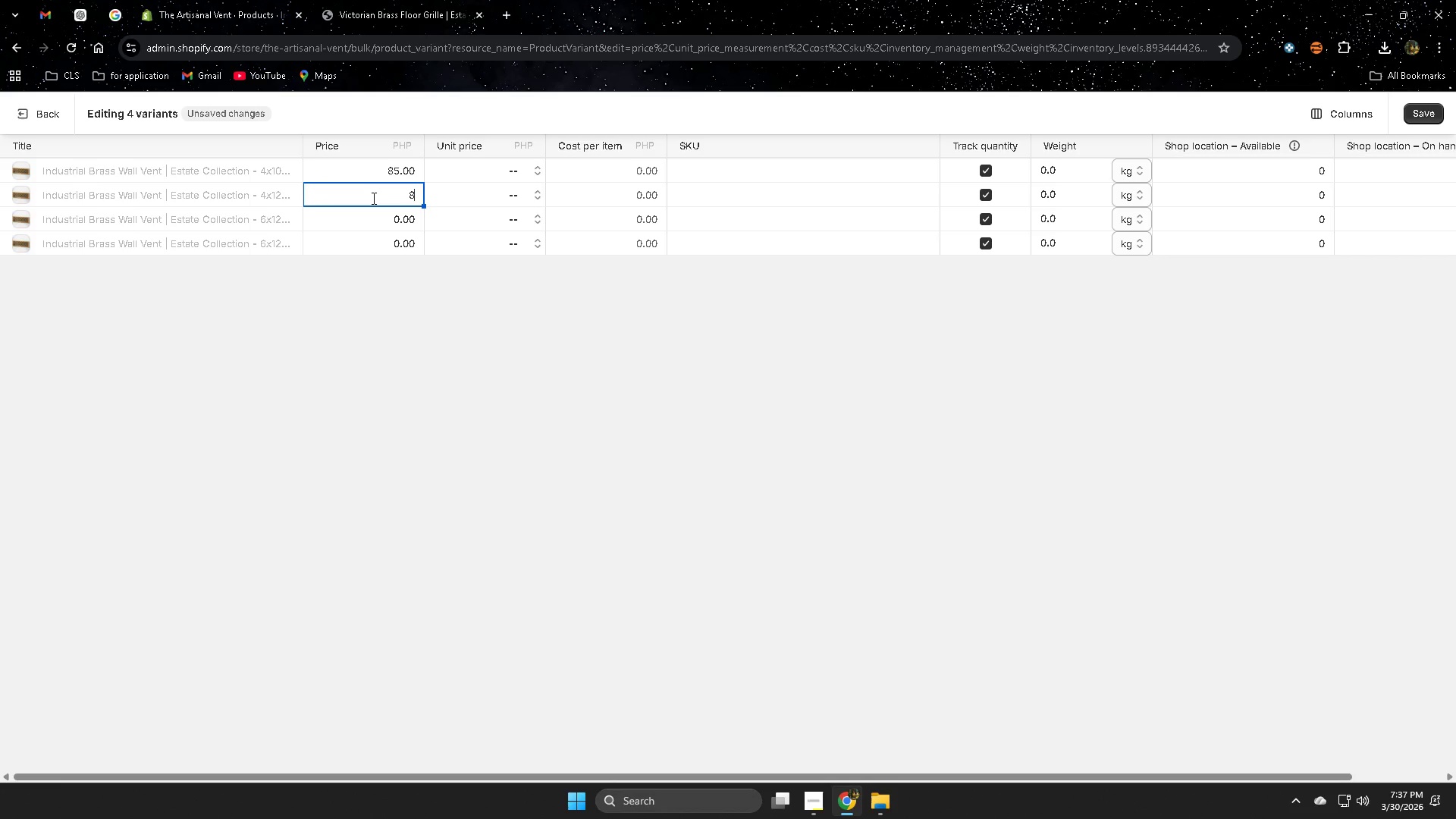 
key(Numpad5)
 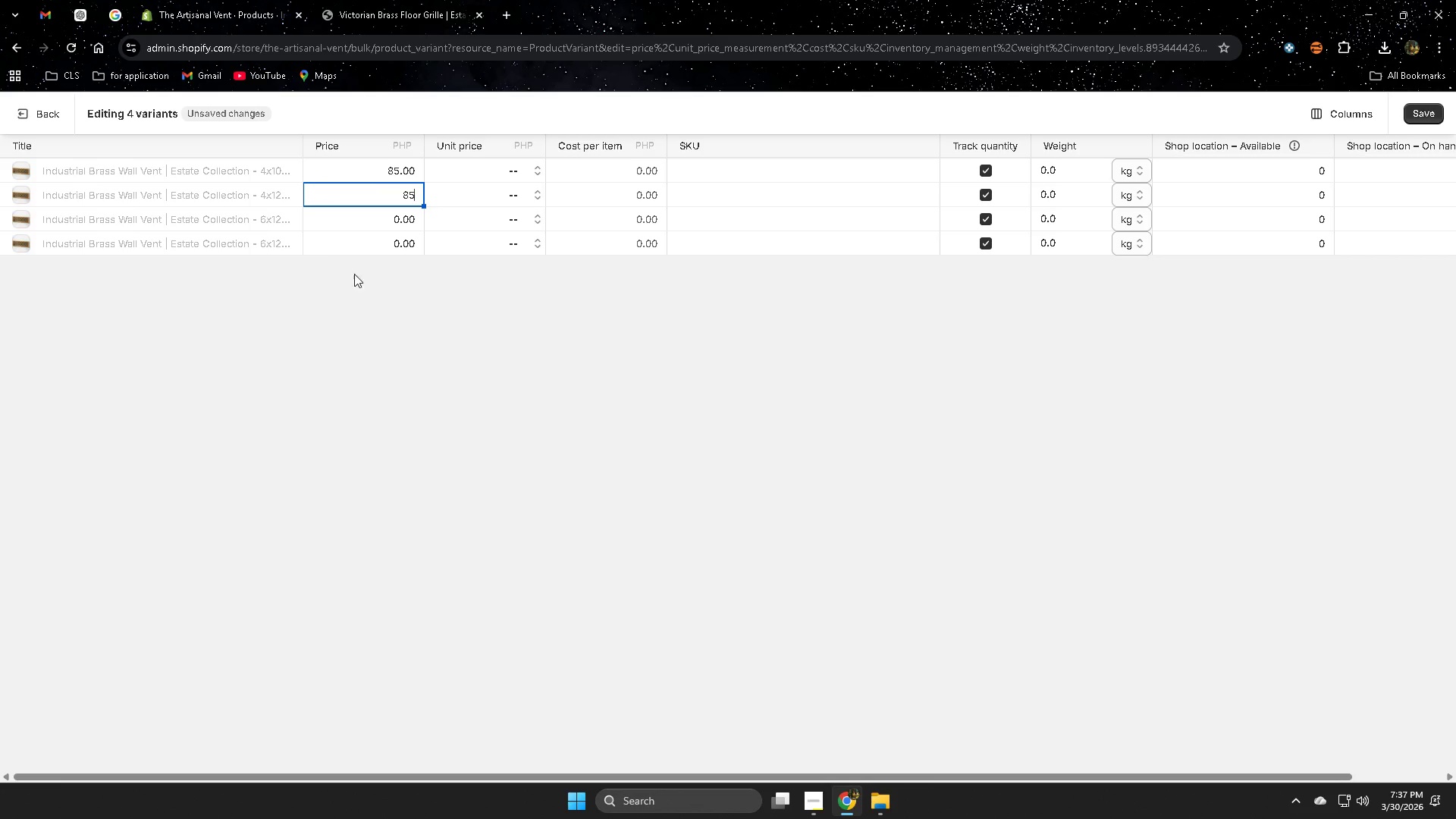 
scroll: coordinate [295, 310], scroll_direction: up, amount: 2.0
 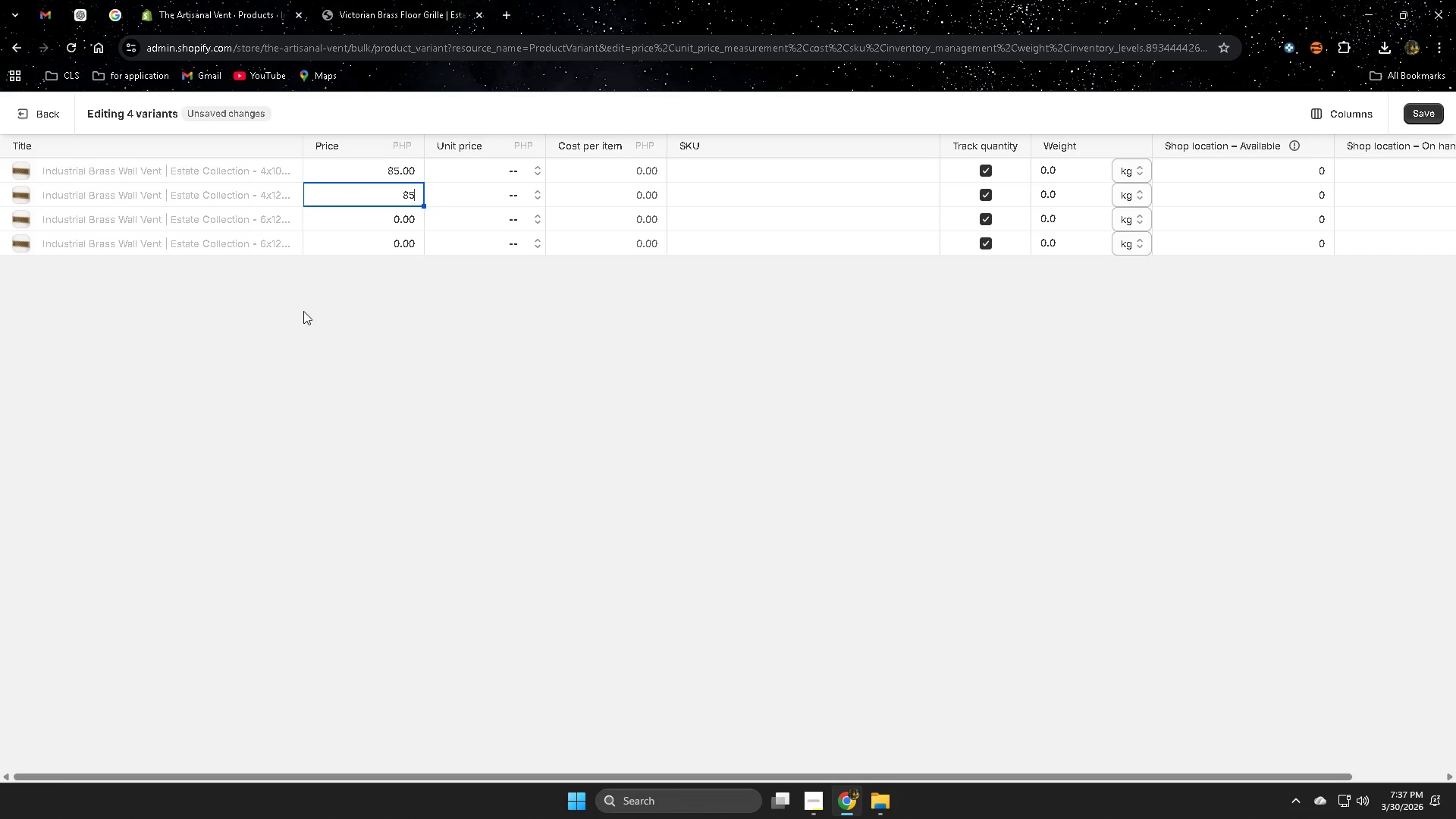 
left_click([346, 316])
 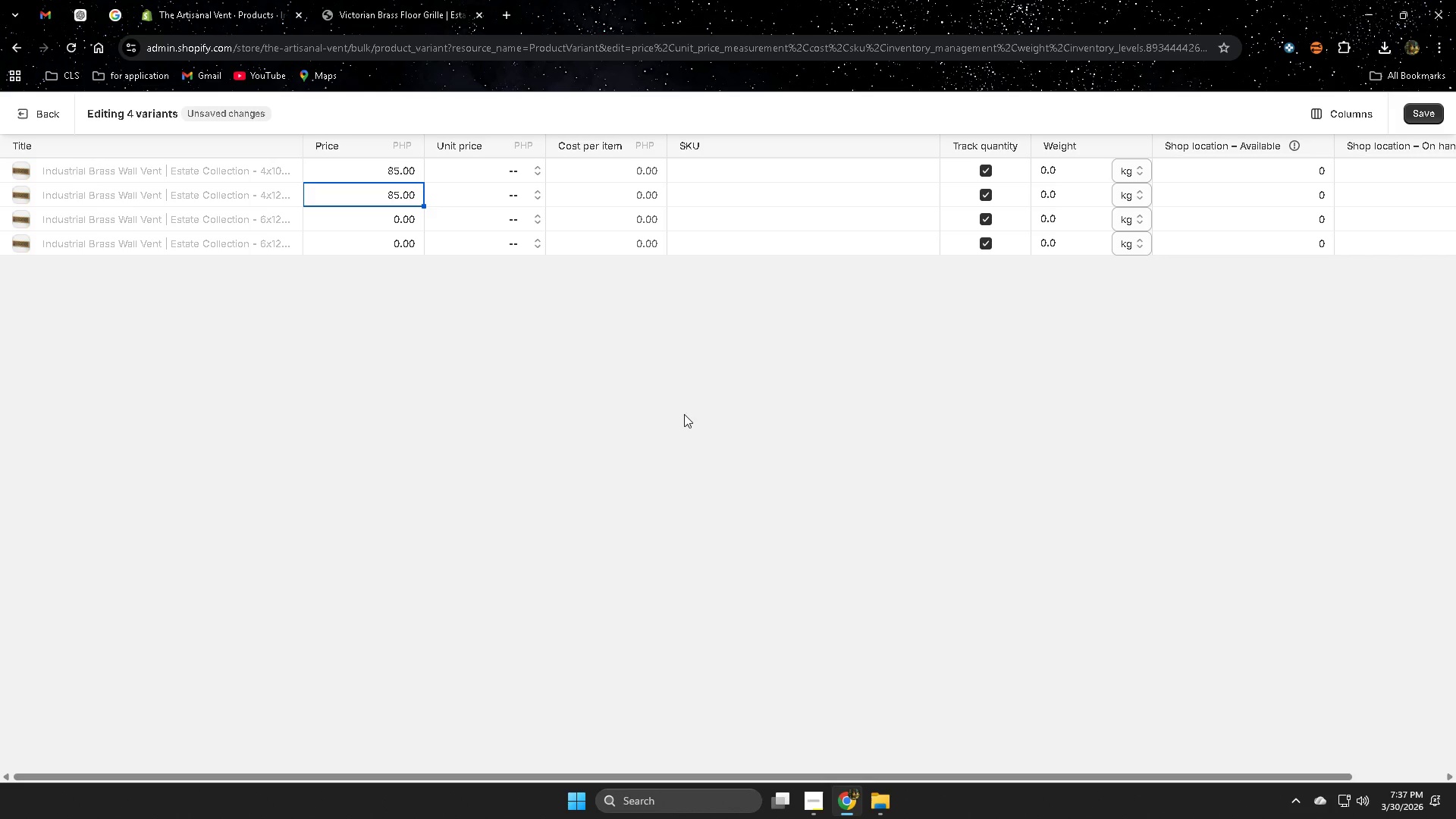 
scroll: coordinate [682, 402], scroll_direction: up, amount: 1.0
 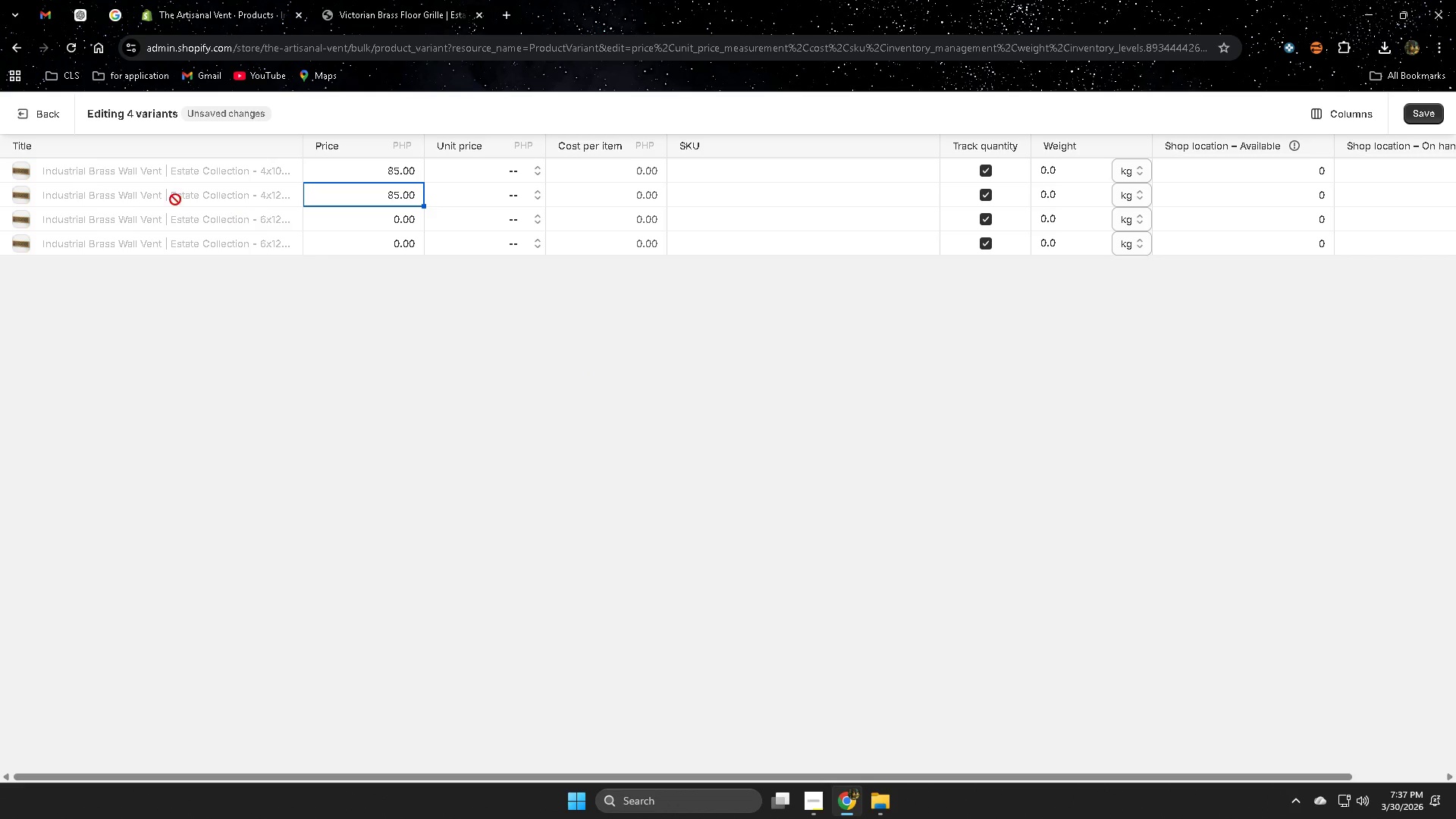 
left_click([38, 116])
 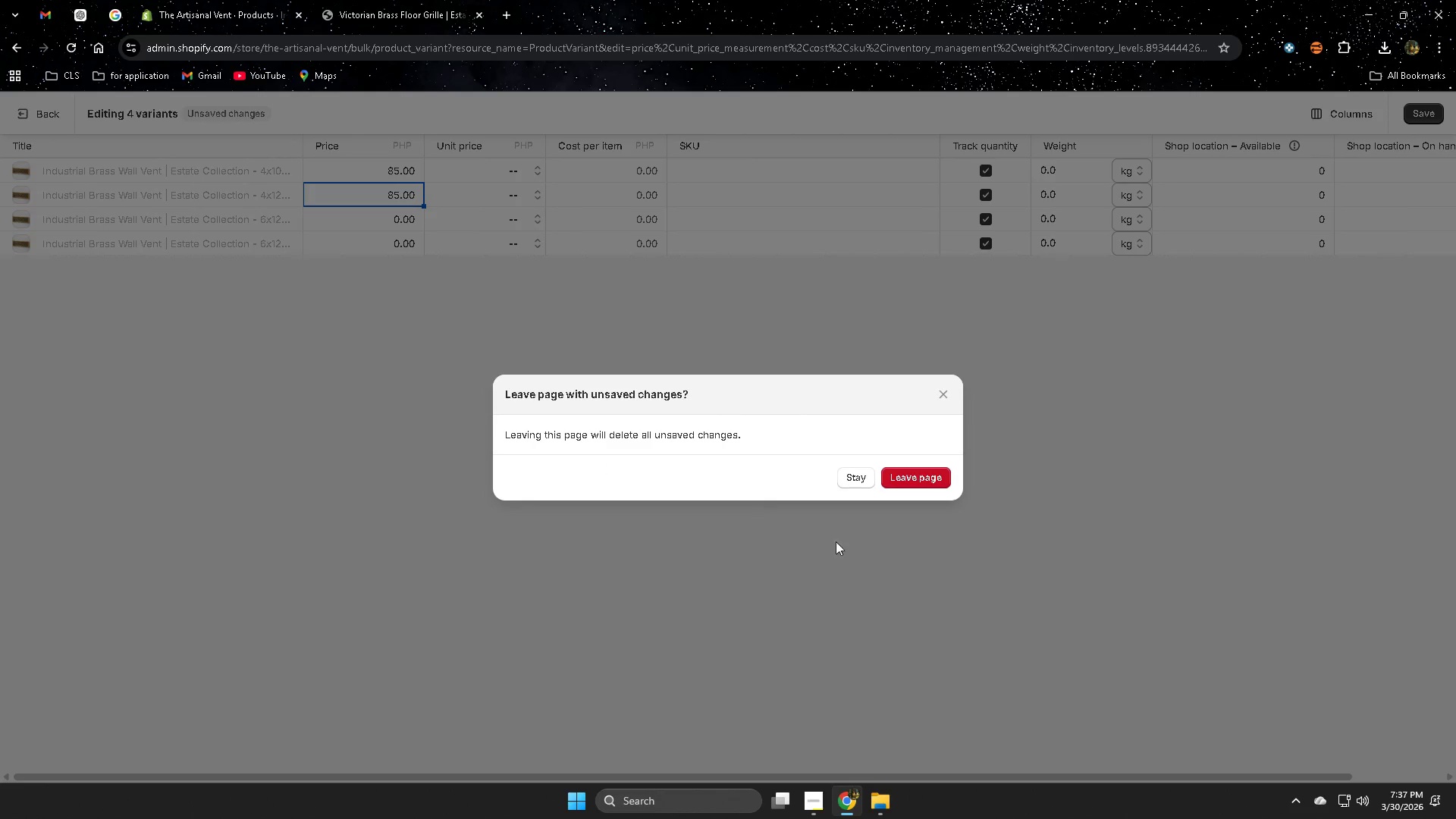 
left_click([926, 474])
 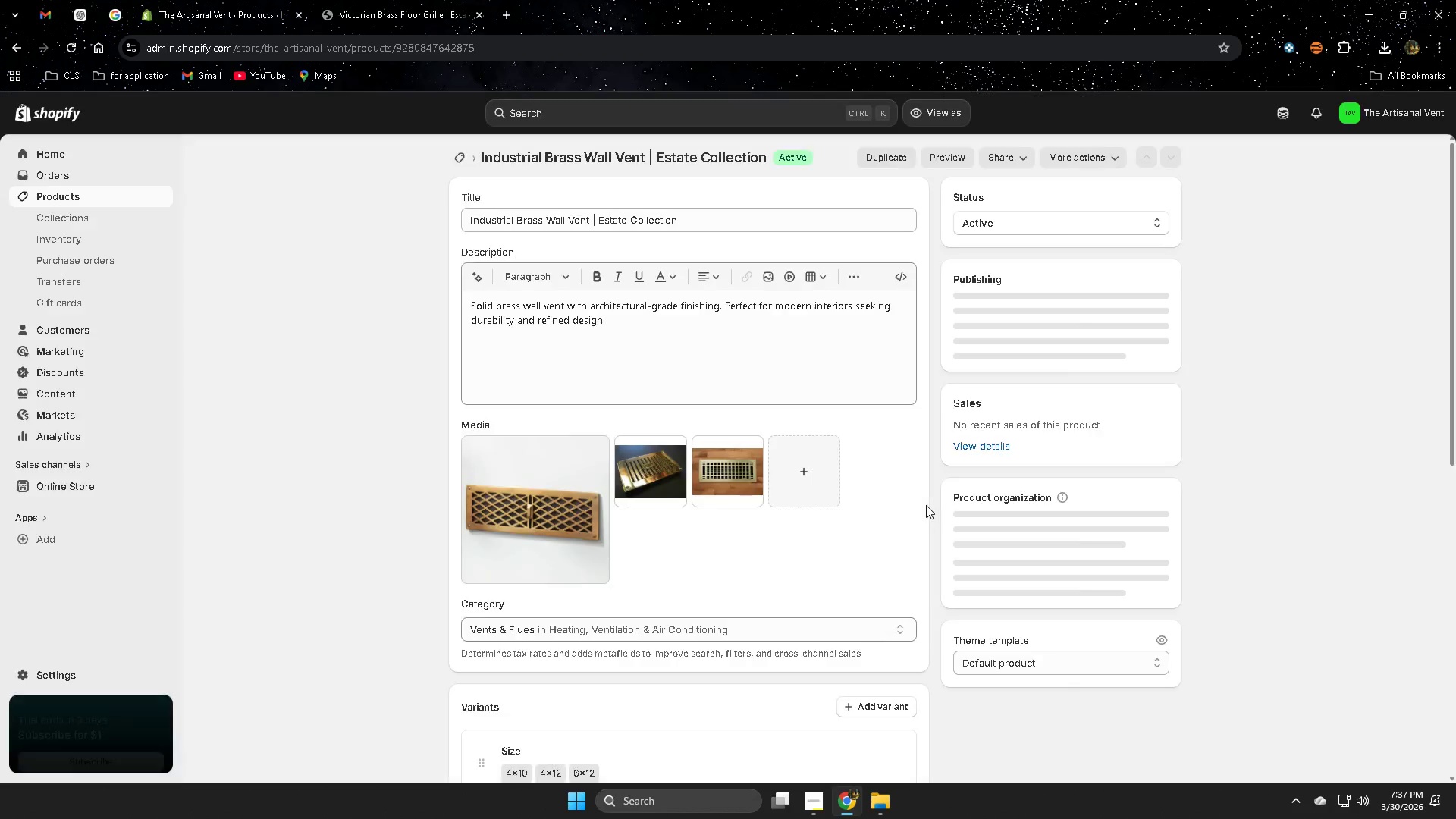 
scroll: coordinate [394, 432], scroll_direction: down, amount: 8.0
 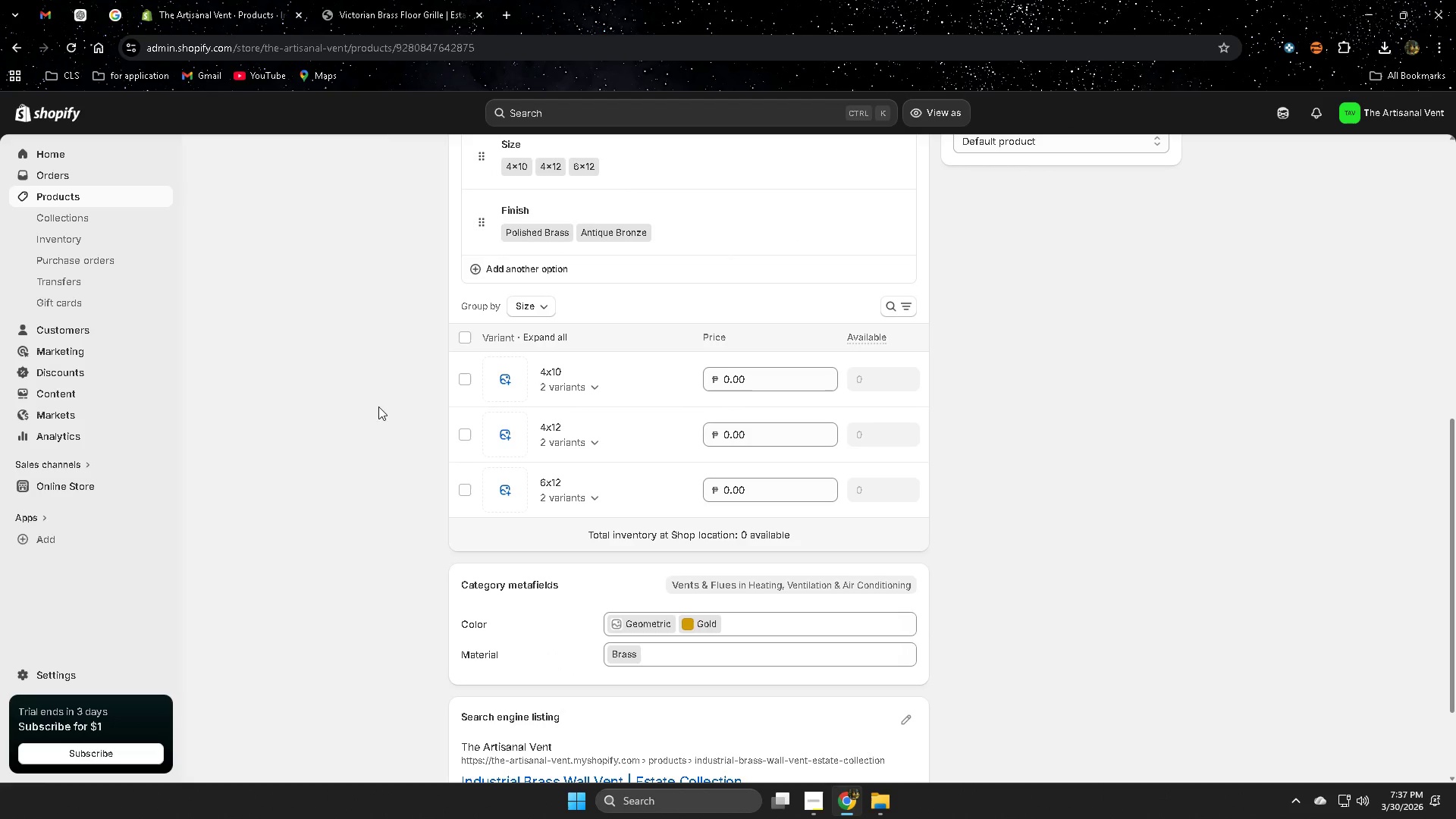 
left_click([375, 400])
 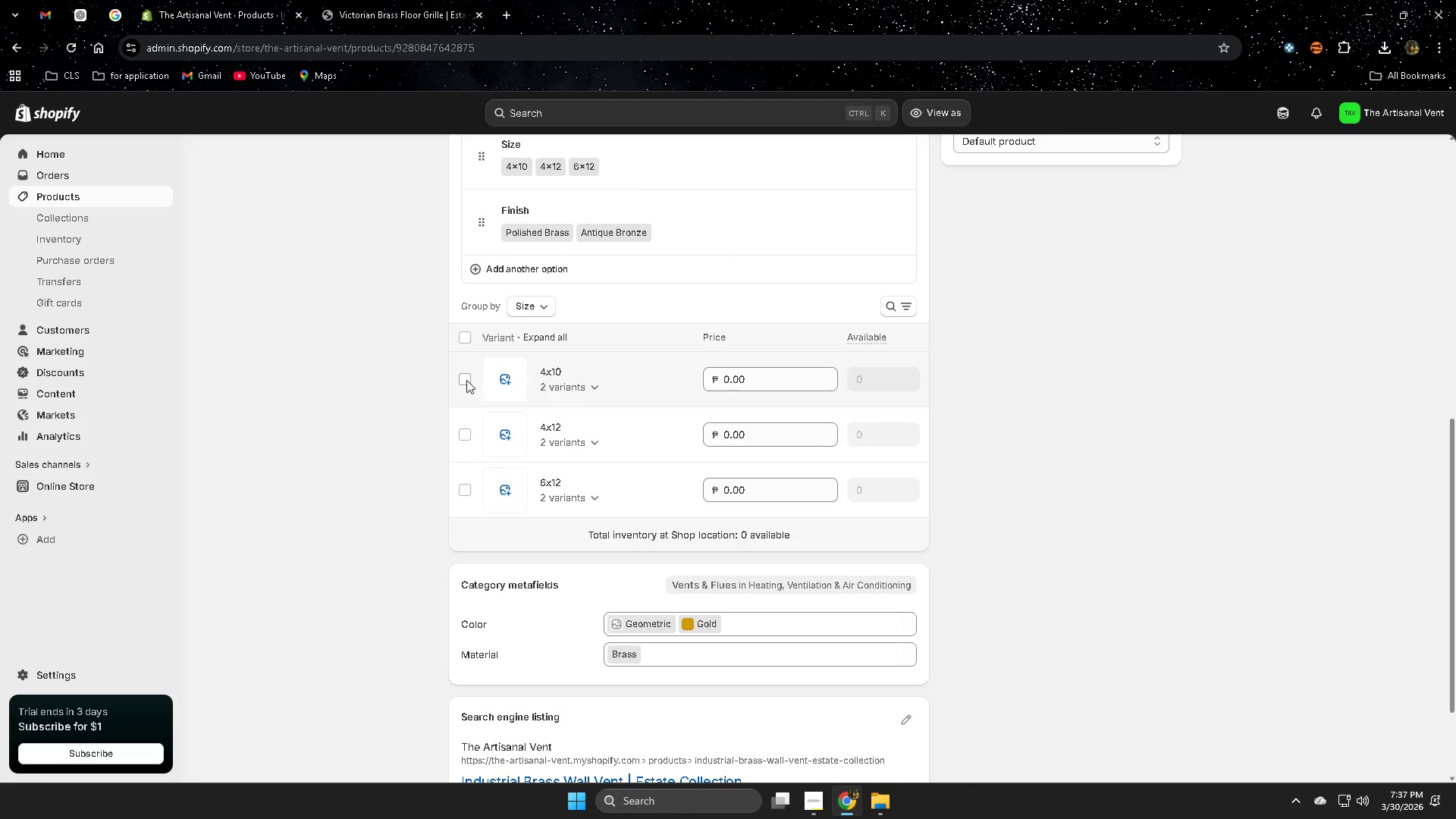 
left_click([468, 337])
 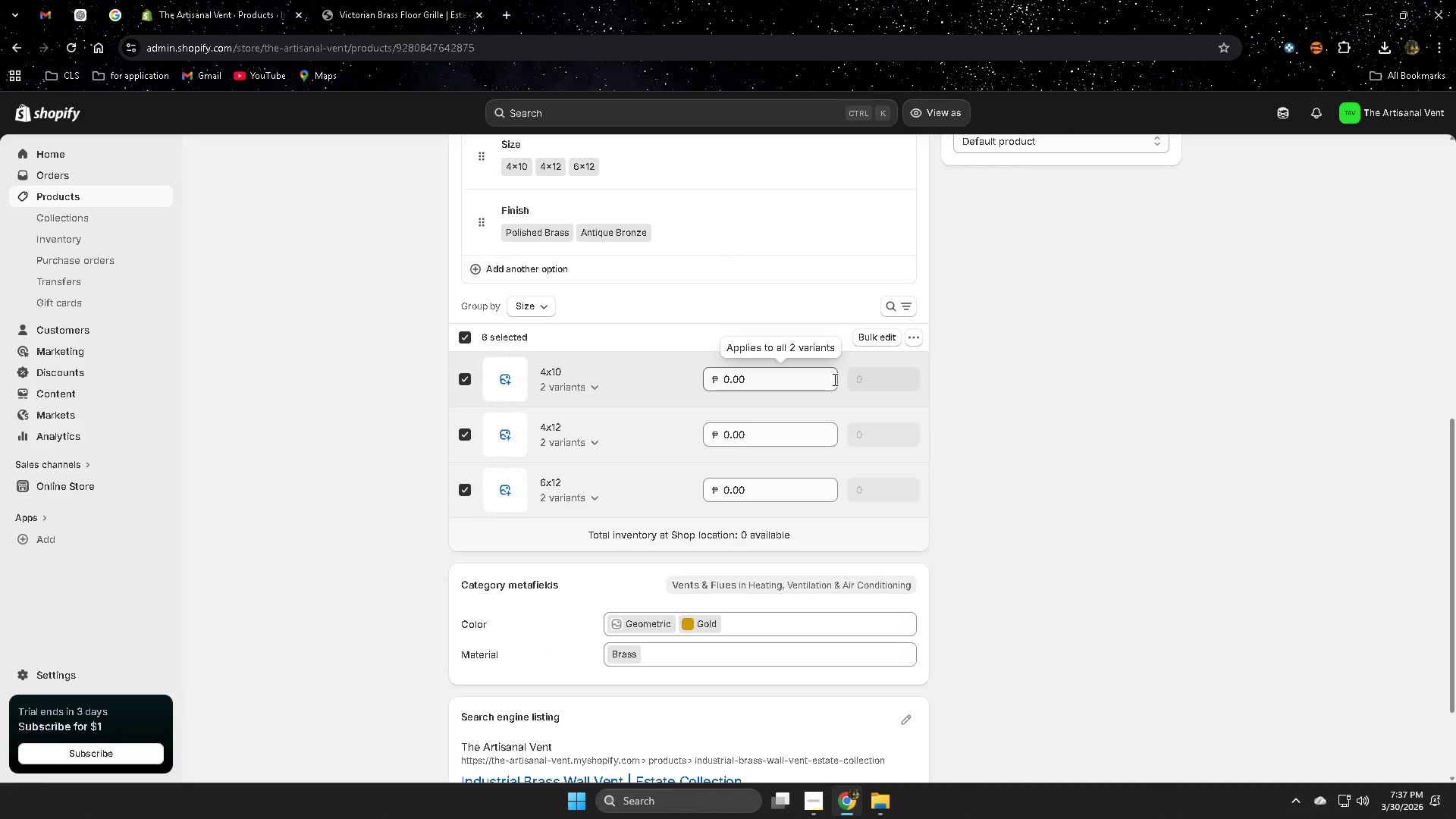 
left_click([862, 335])
 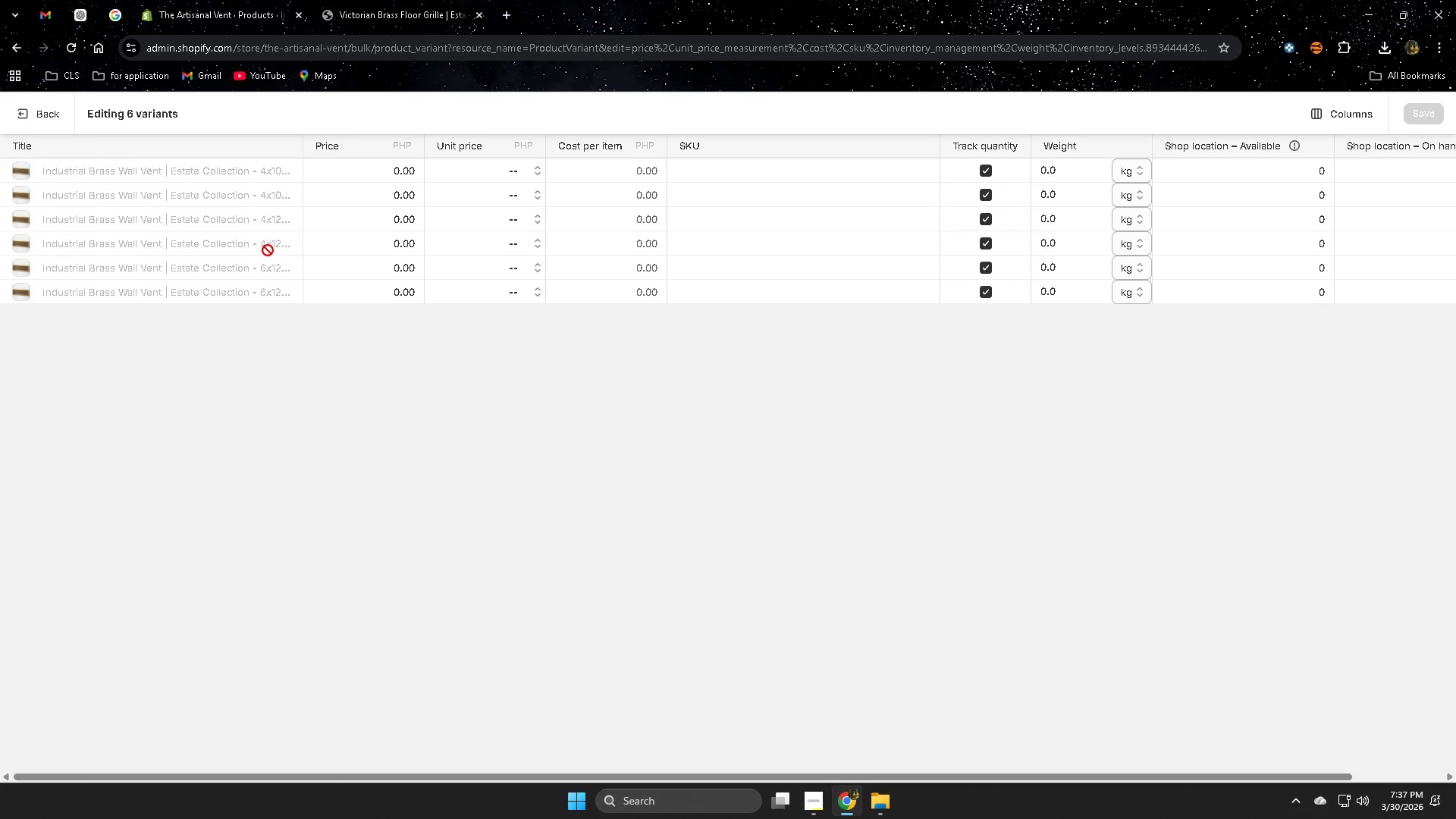 
double_click([406, 165])
 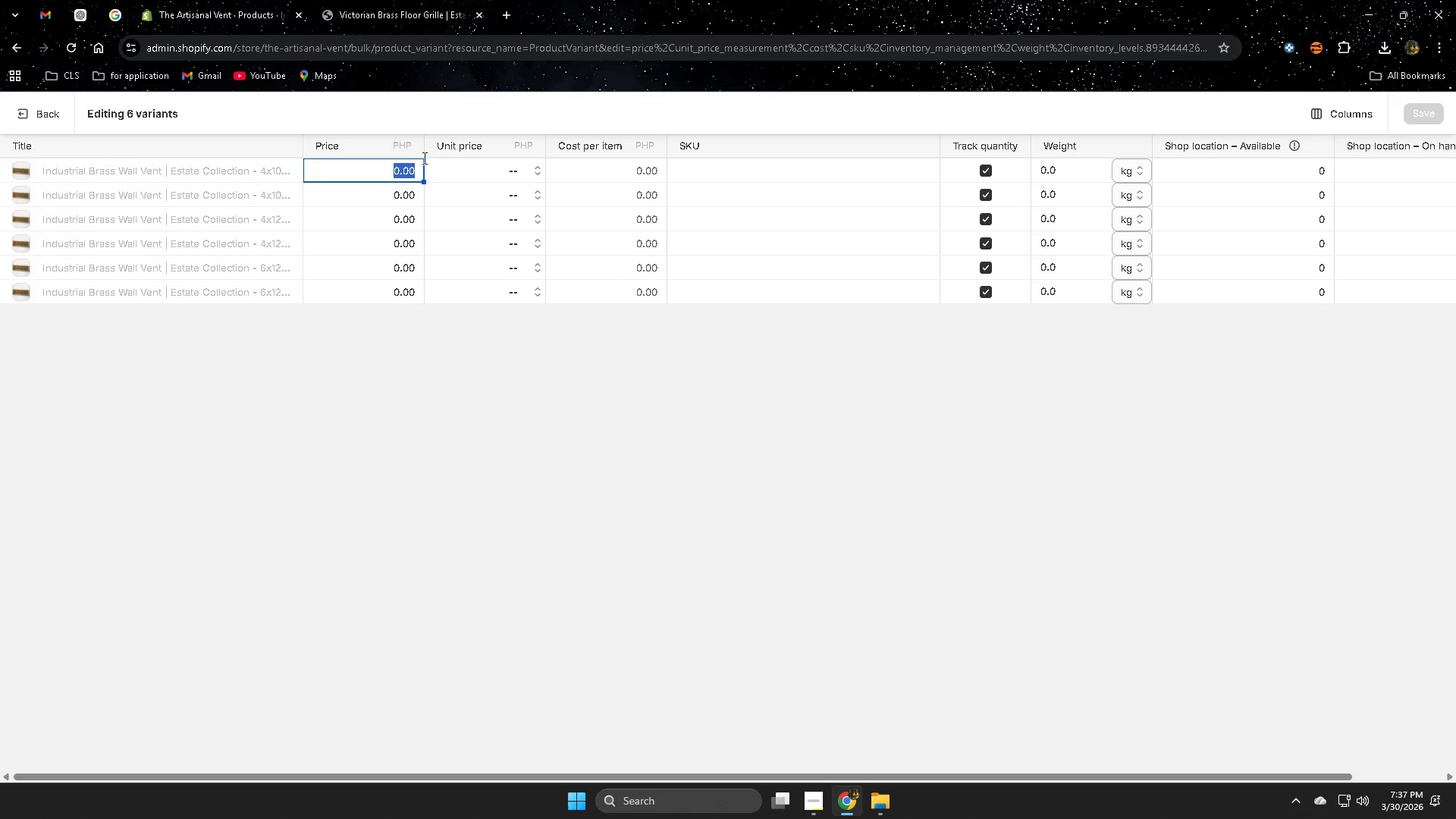 
key(Numpad8)
 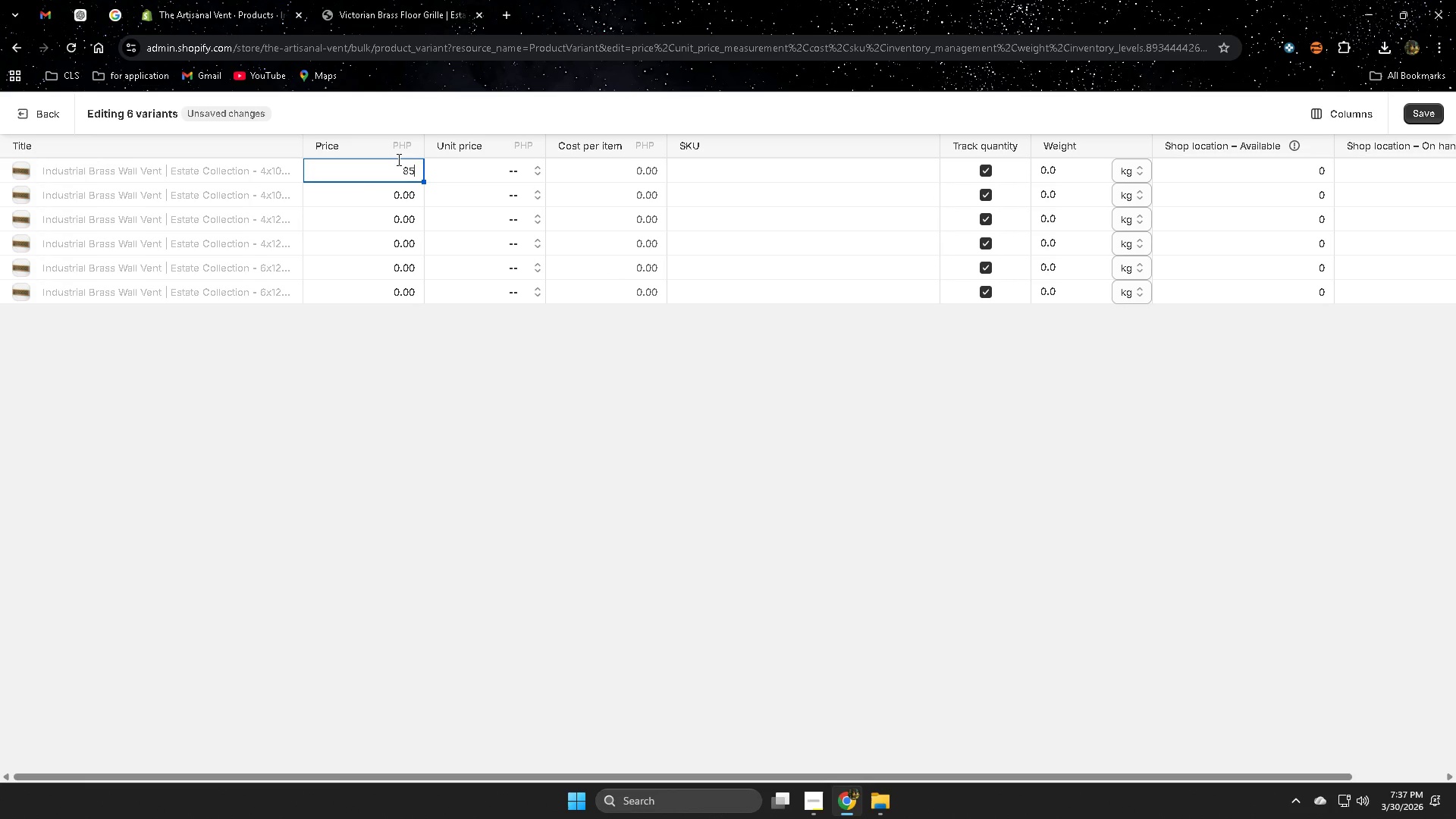 
key(Numpad5)
 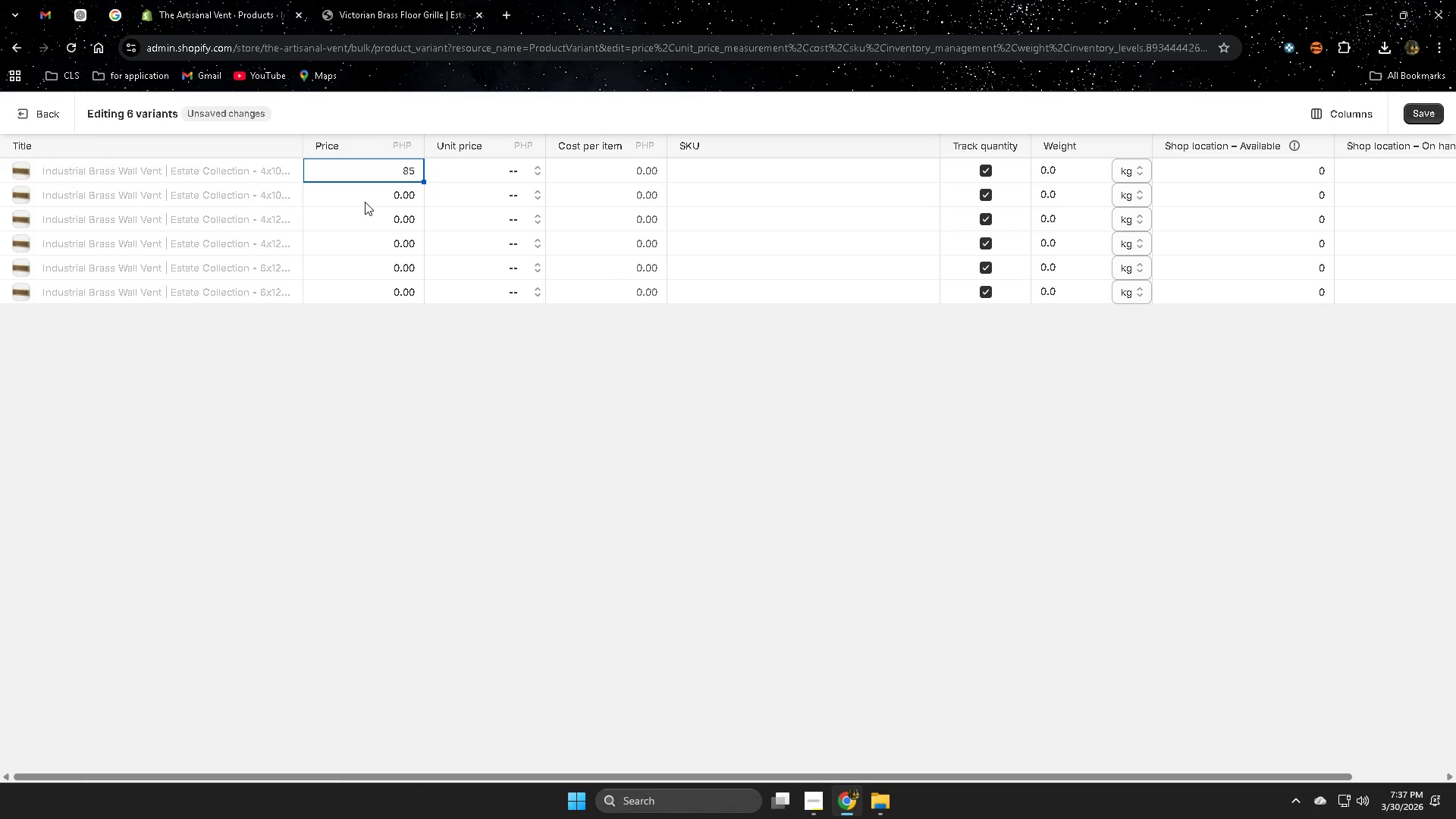 
double_click([365, 202])
 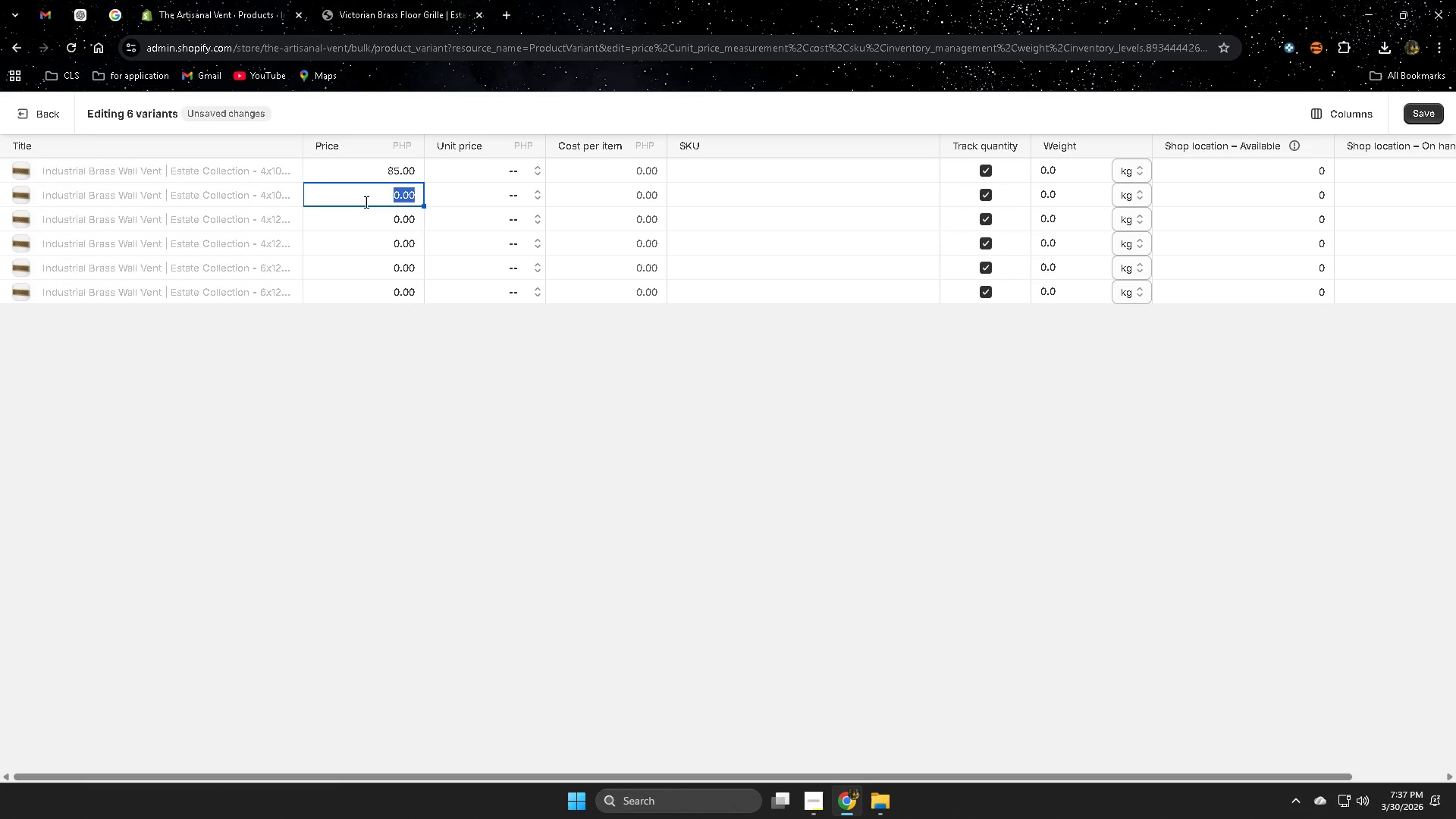 
key(Numpad8)
 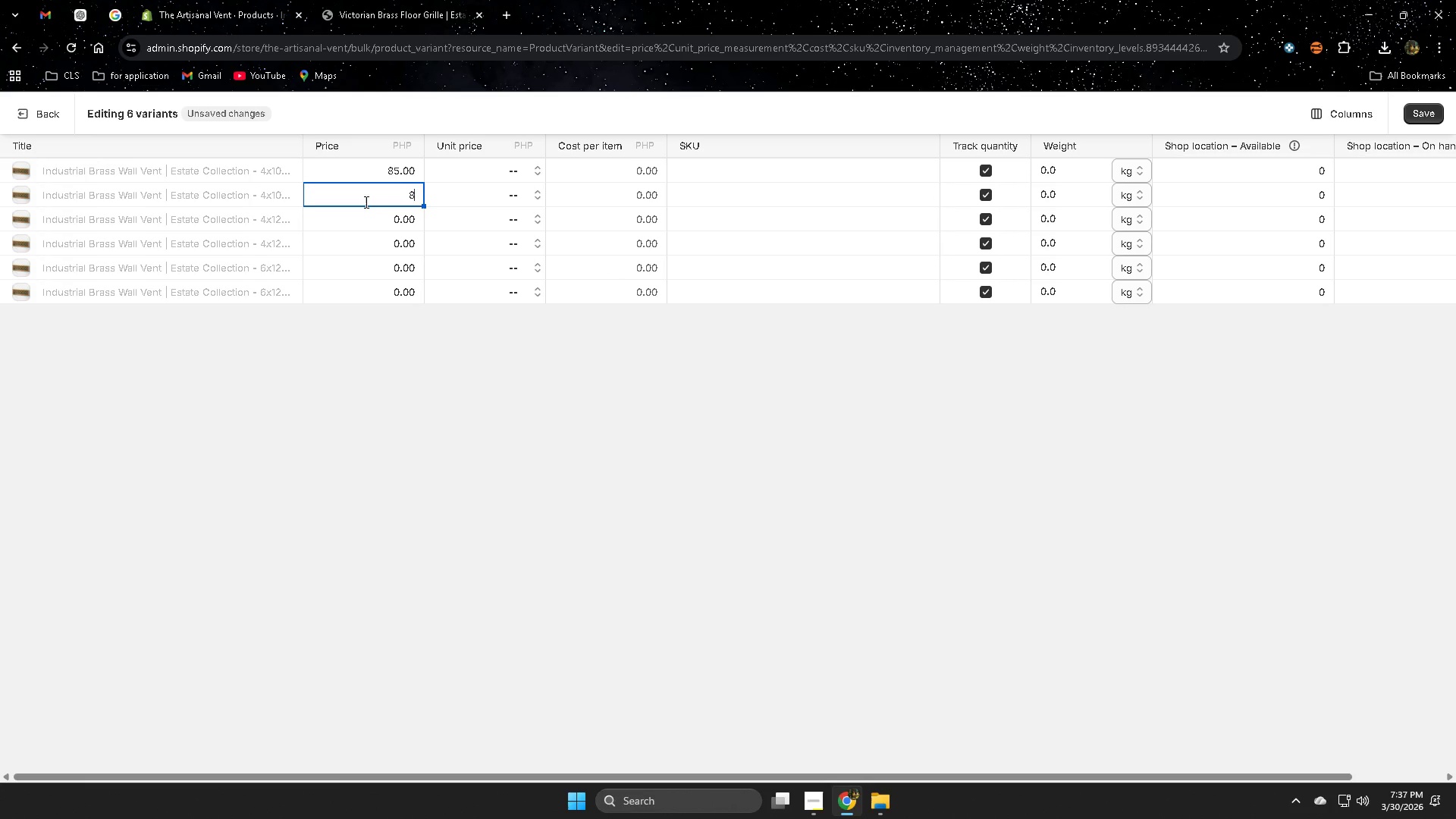 
key(Numpad5)
 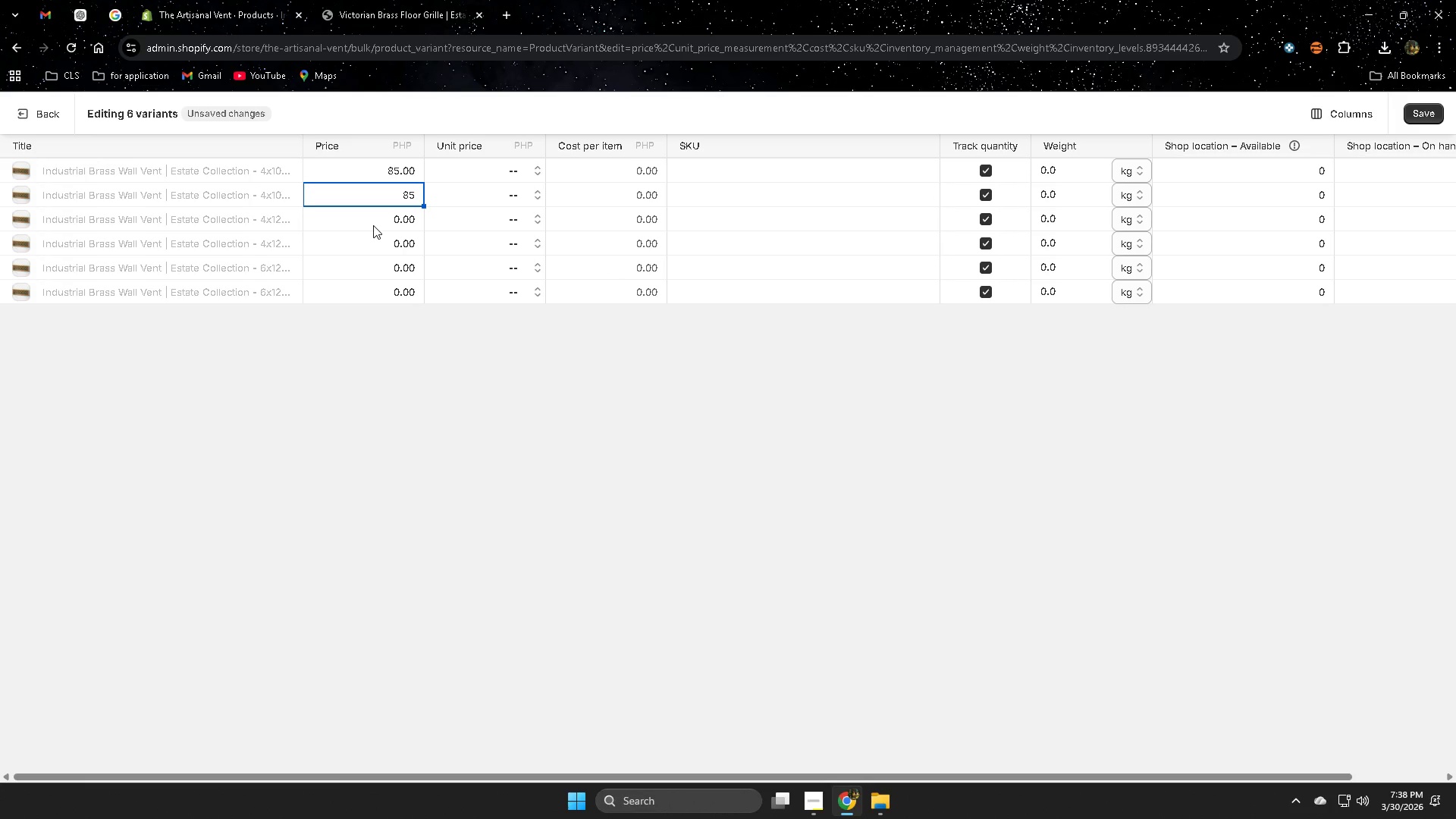 
left_click([373, 225])
 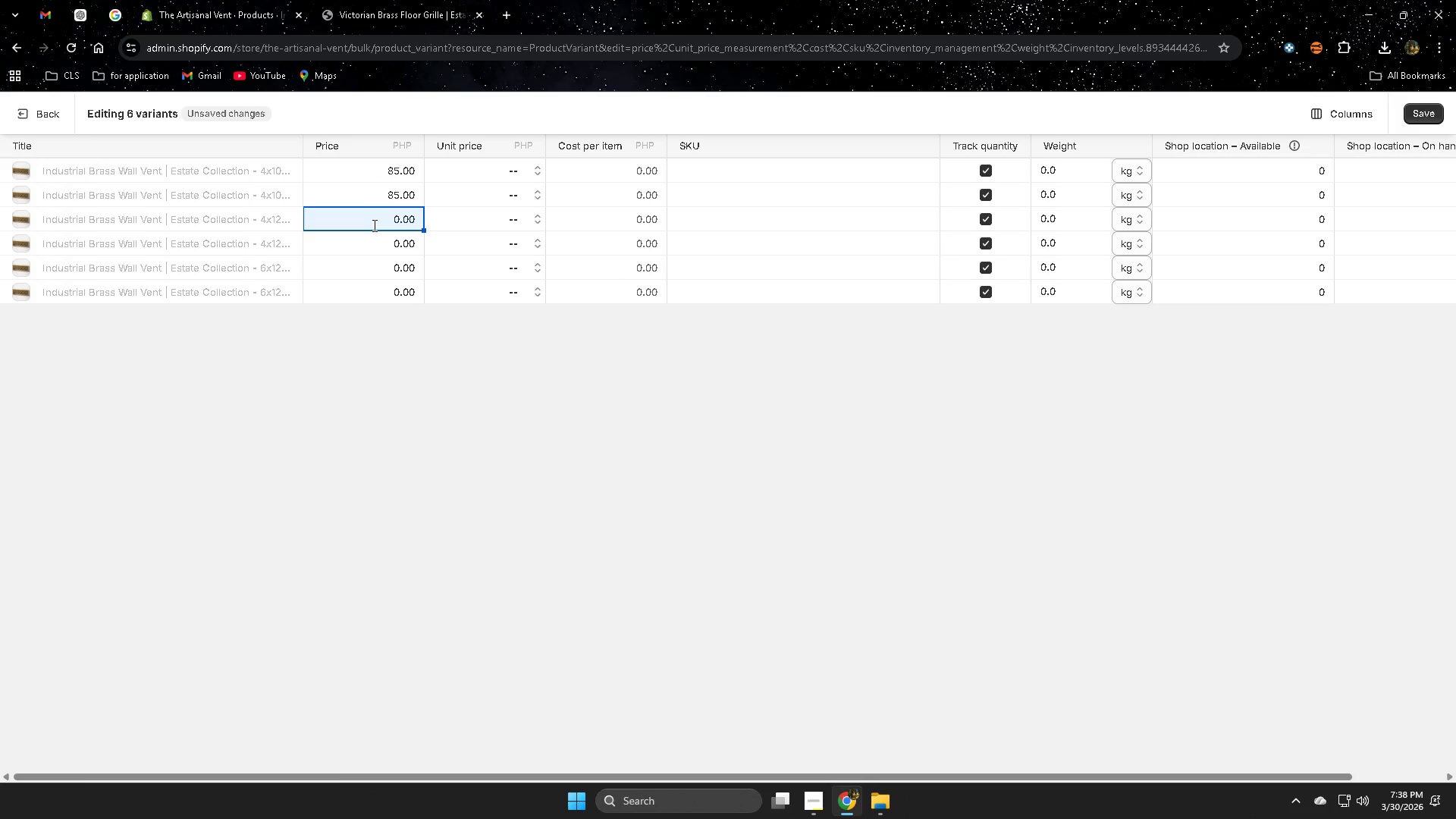 
key(Numpad8)
 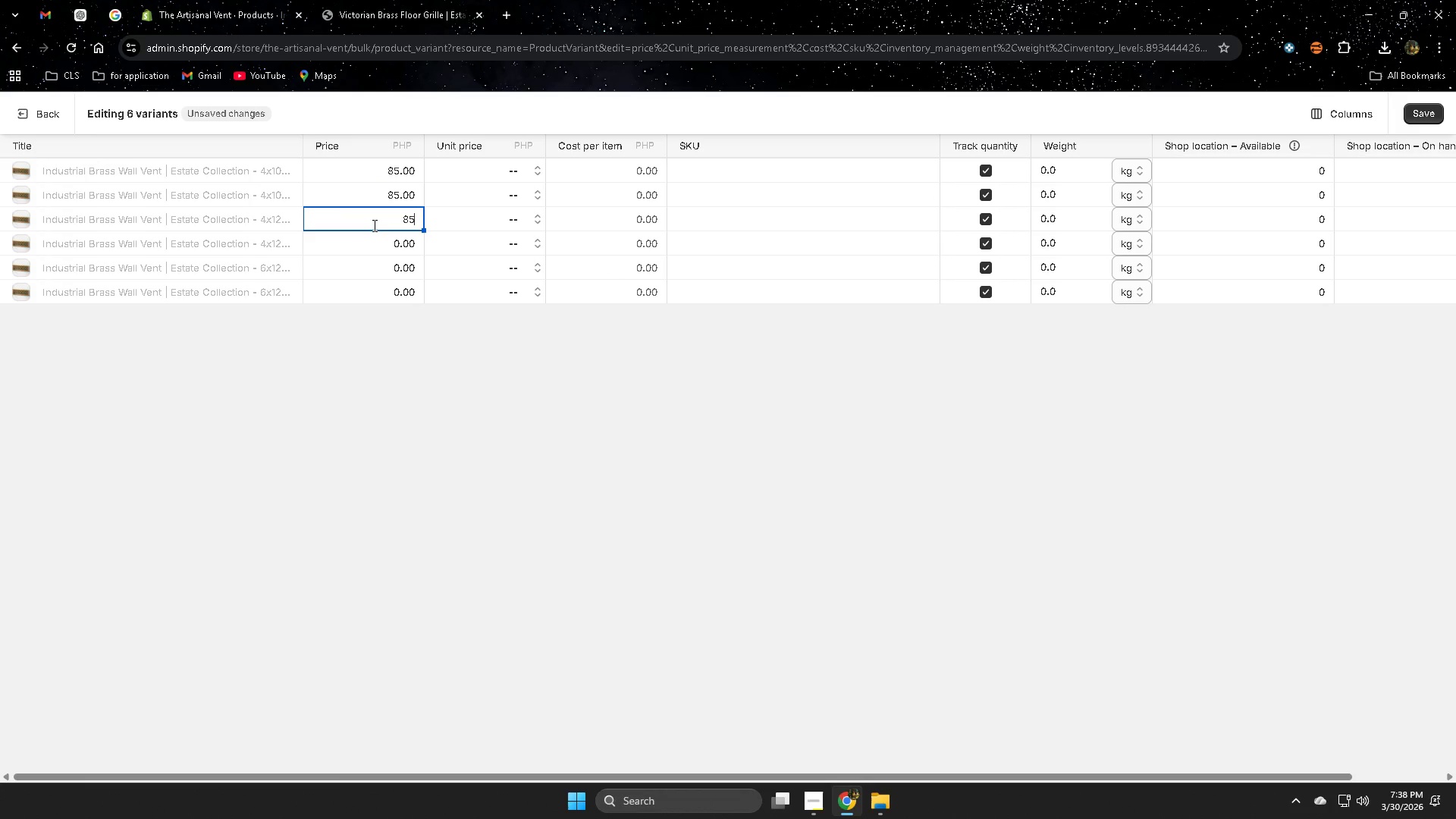 
key(Numpad5)
 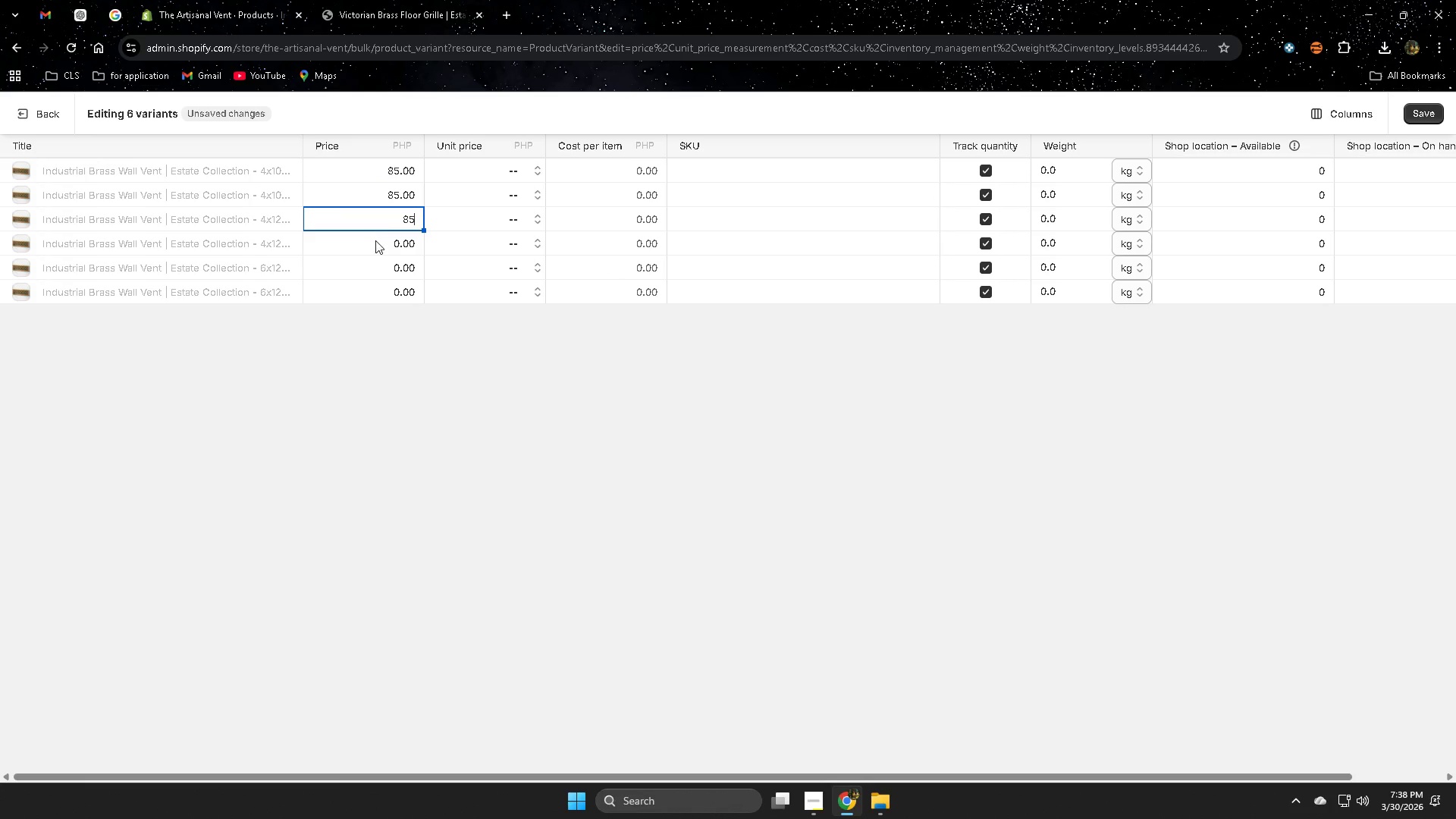 
left_click([375, 240])
 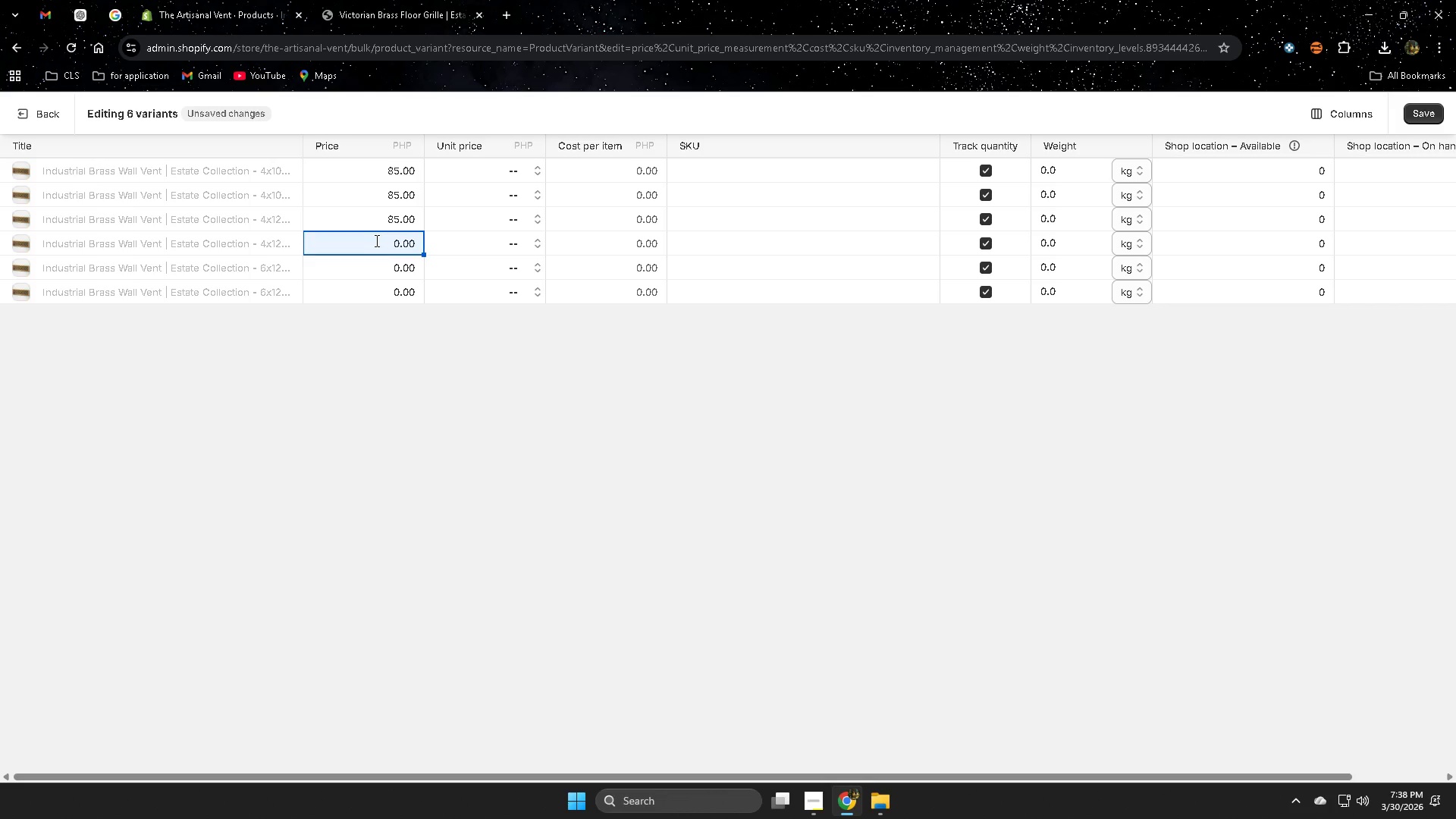 
key(Numpad8)
 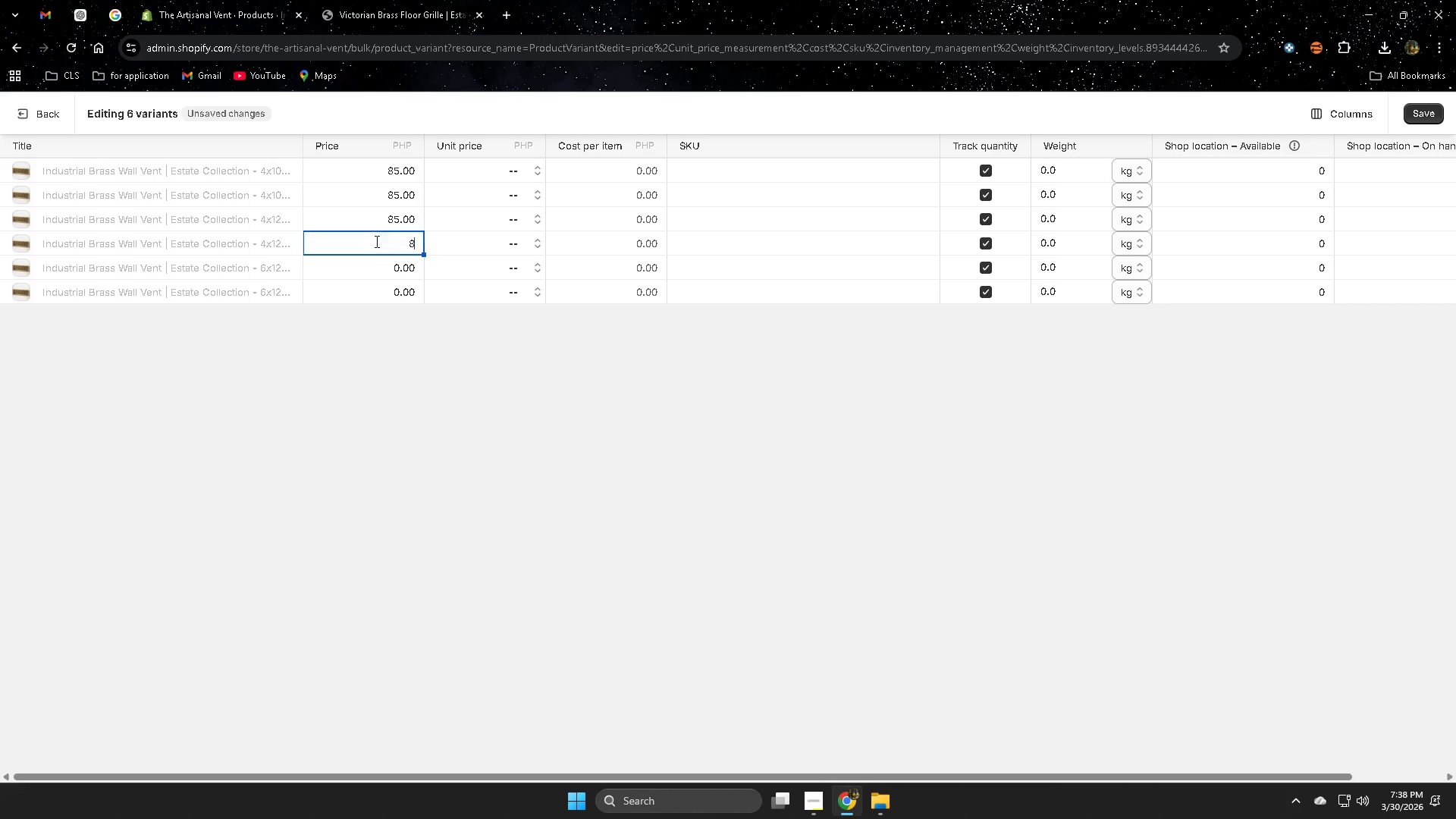 
key(Numpad5)
 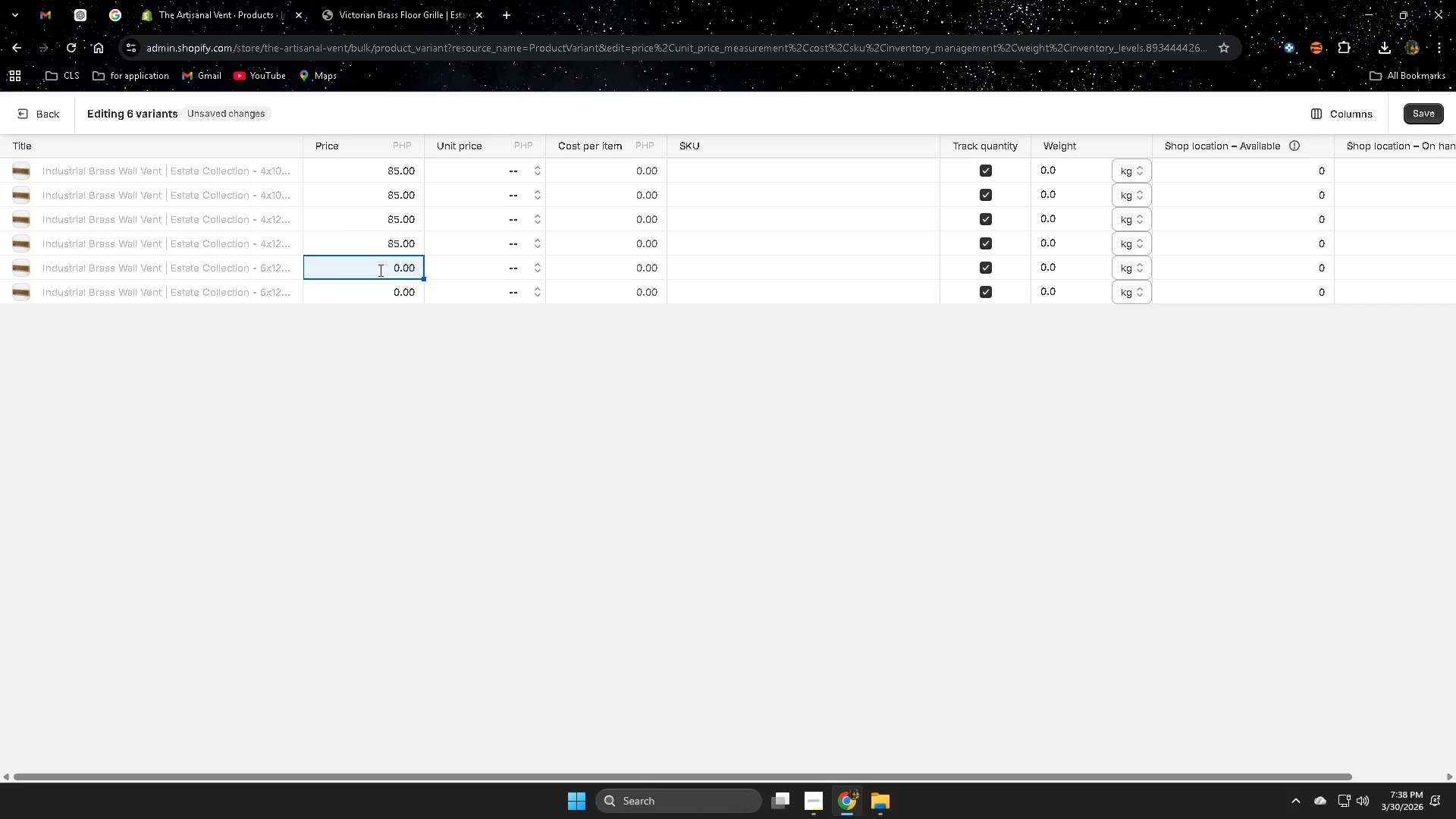 
key(Numpad1)
 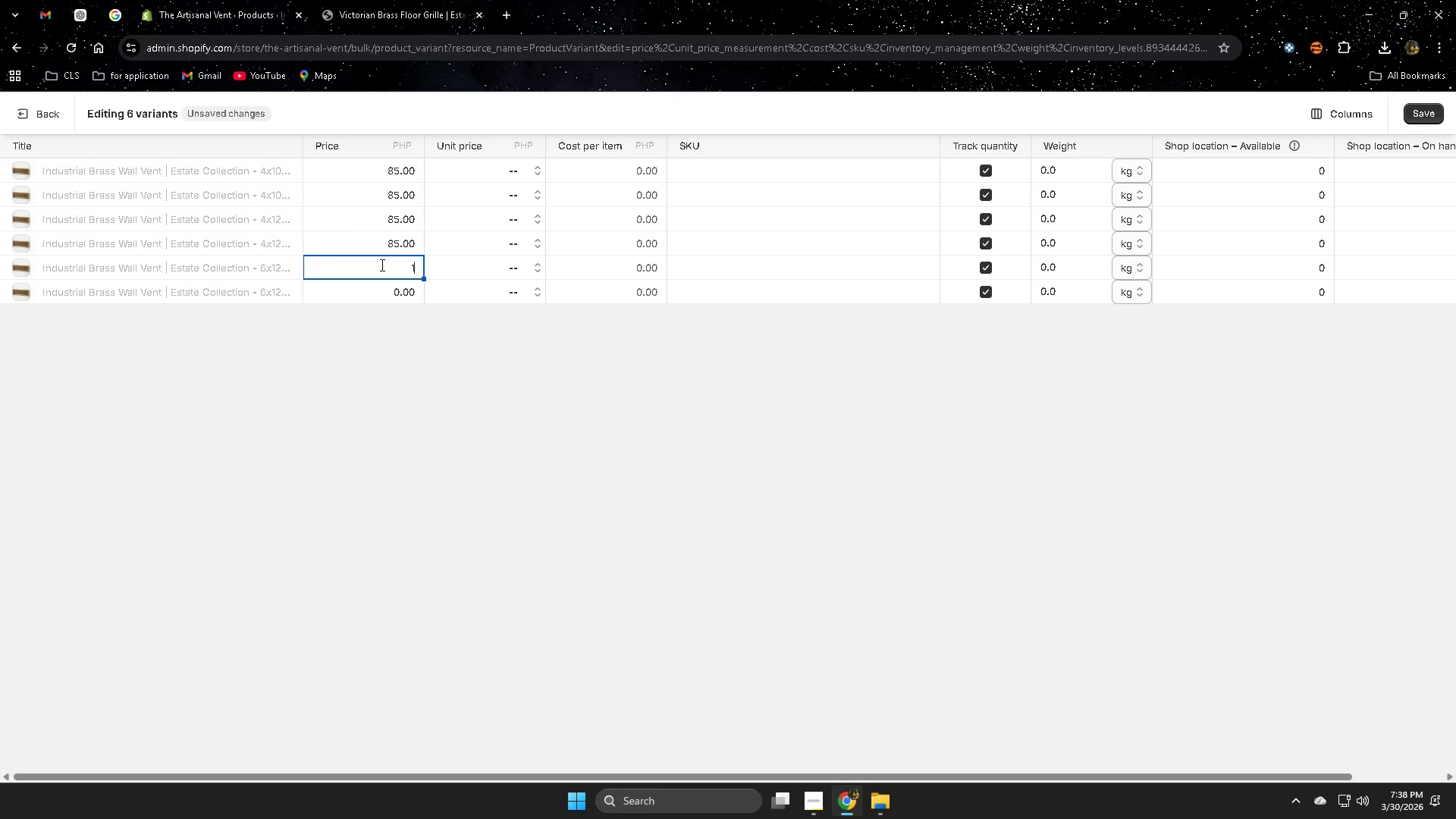 
key(Numpad1)
 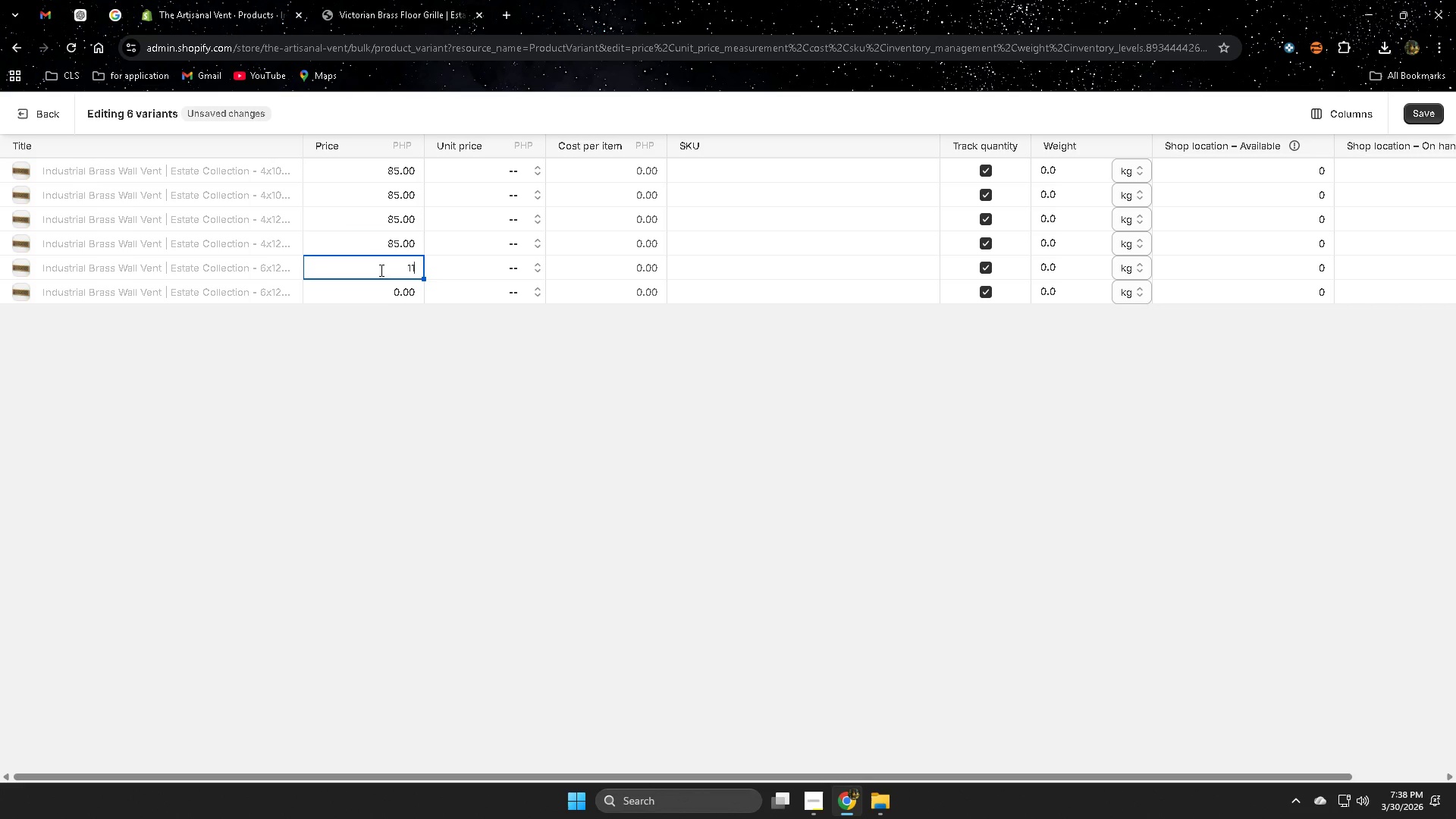 
key(Numpad0)
 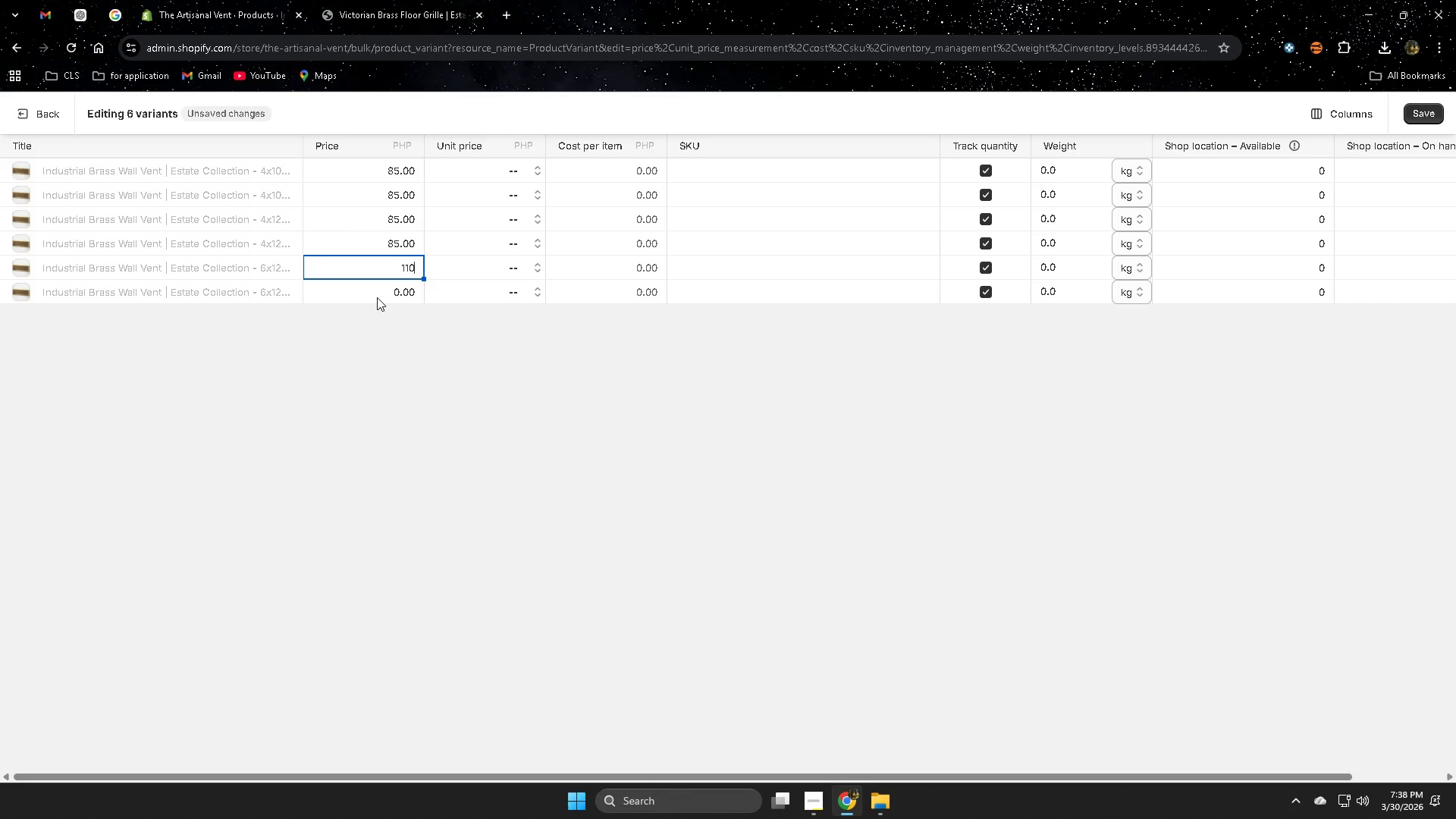 
left_click([377, 297])
 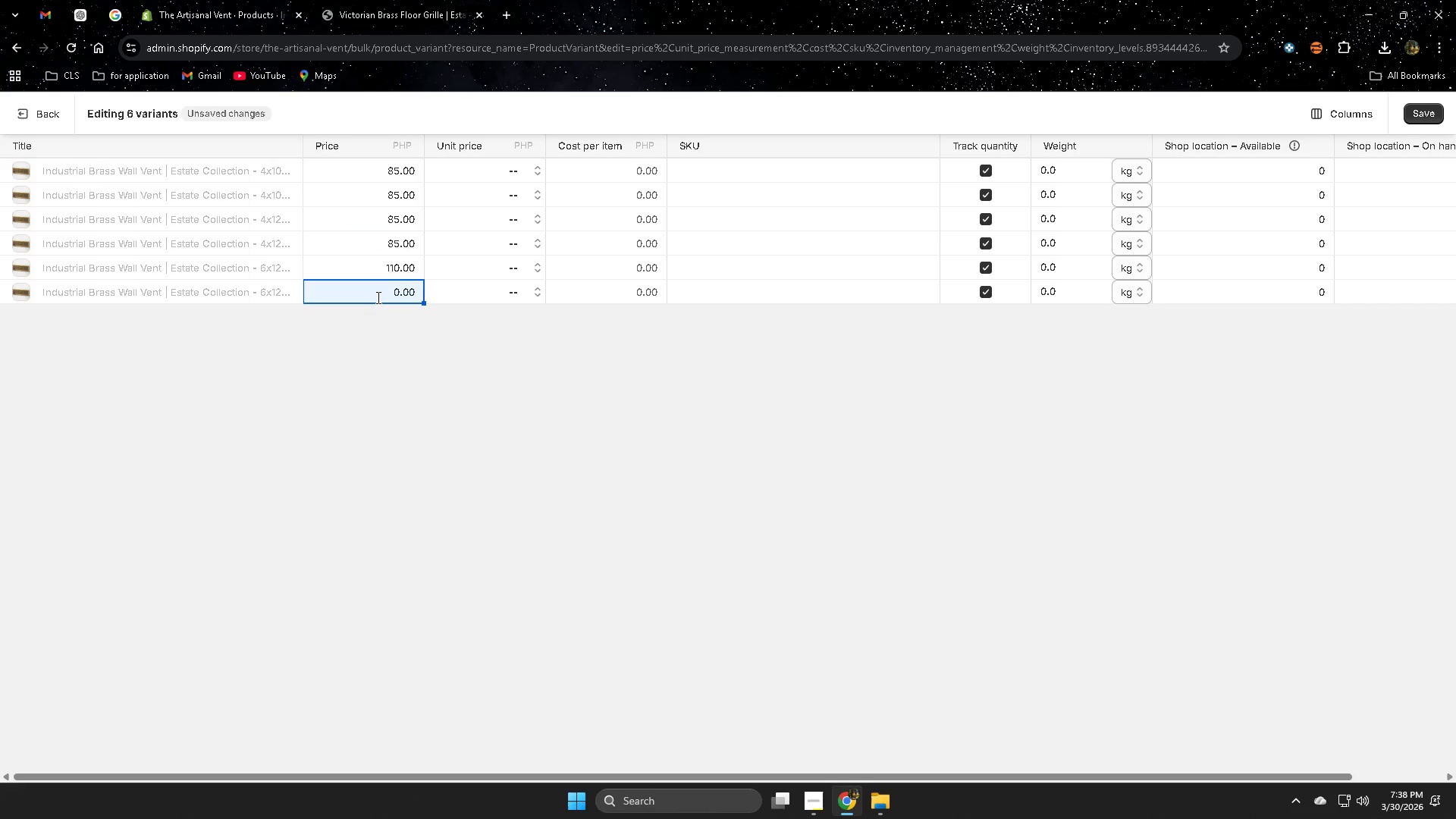 
key(Numpad1)
 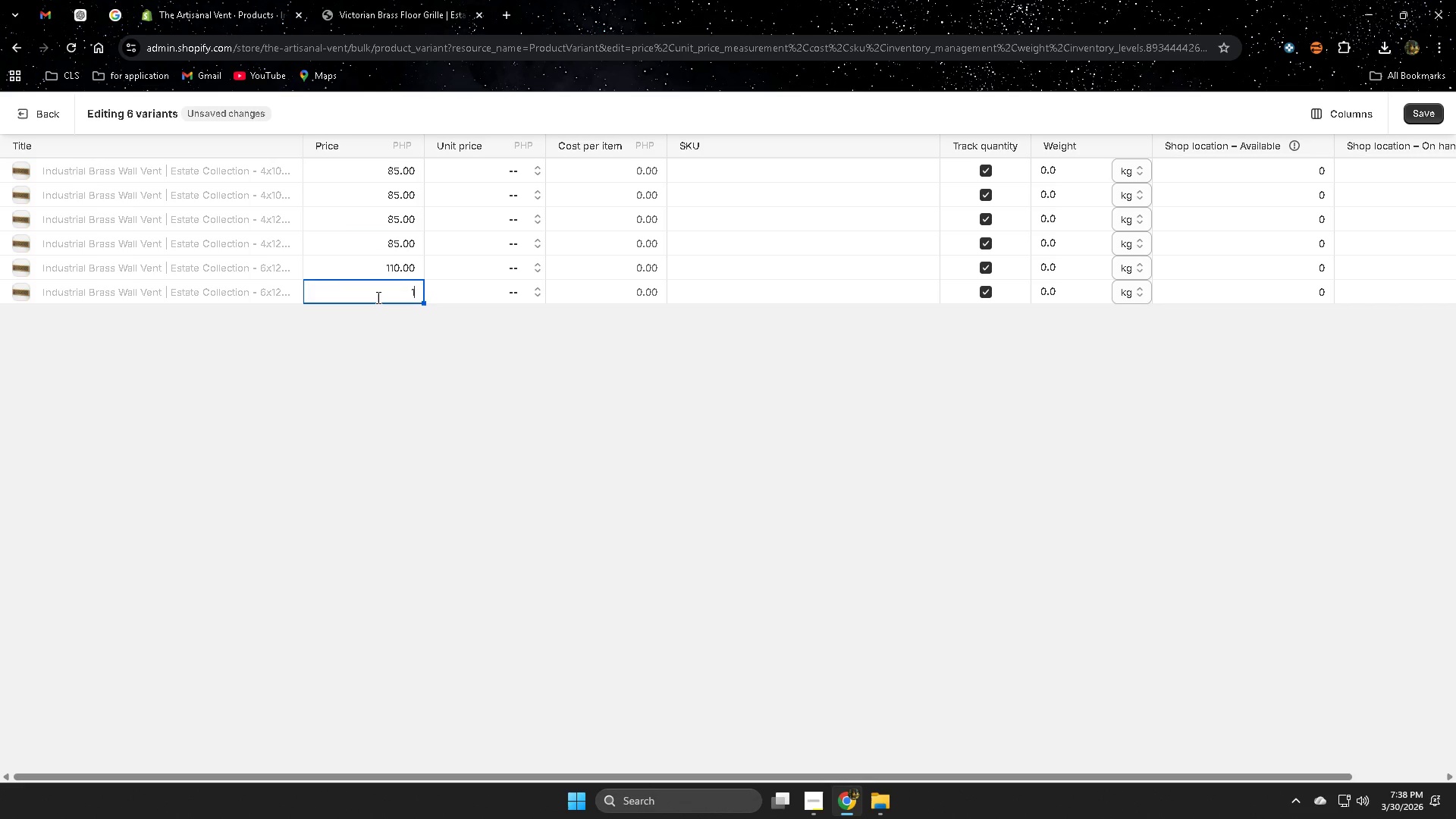 
key(Numpad1)
 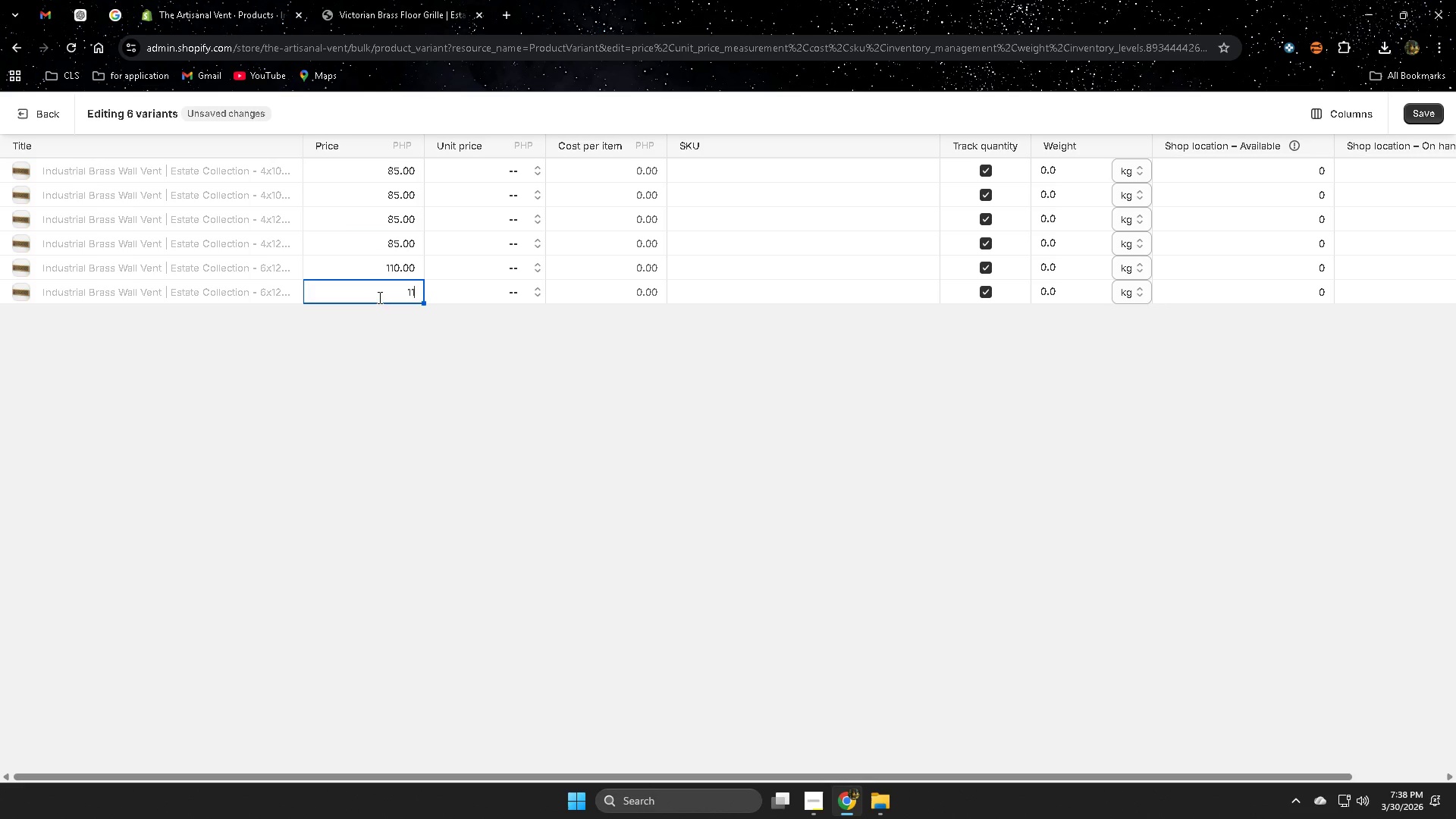 
key(Numpad0)
 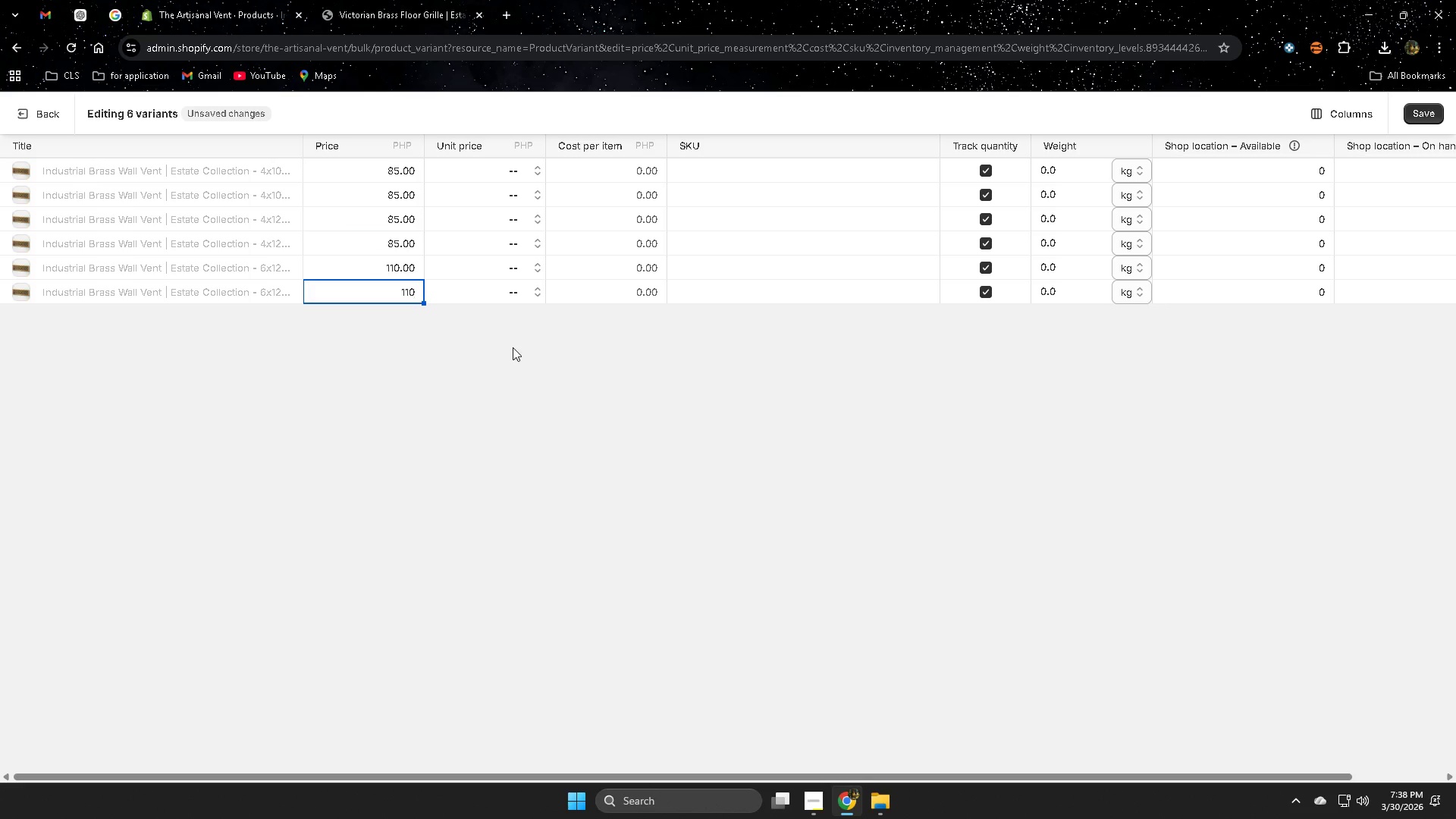 
left_click([513, 347])
 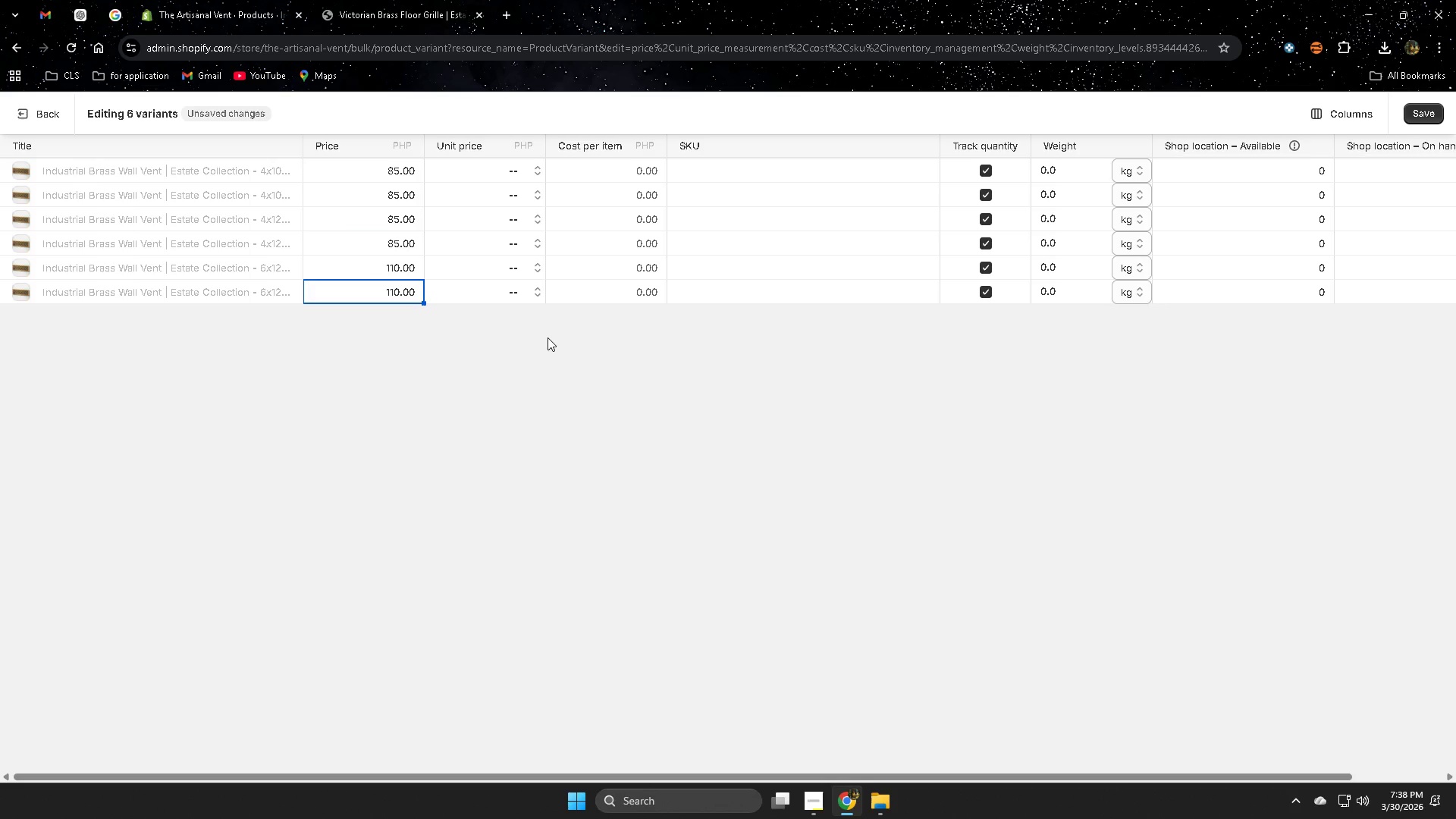 
wait(8.75)
 